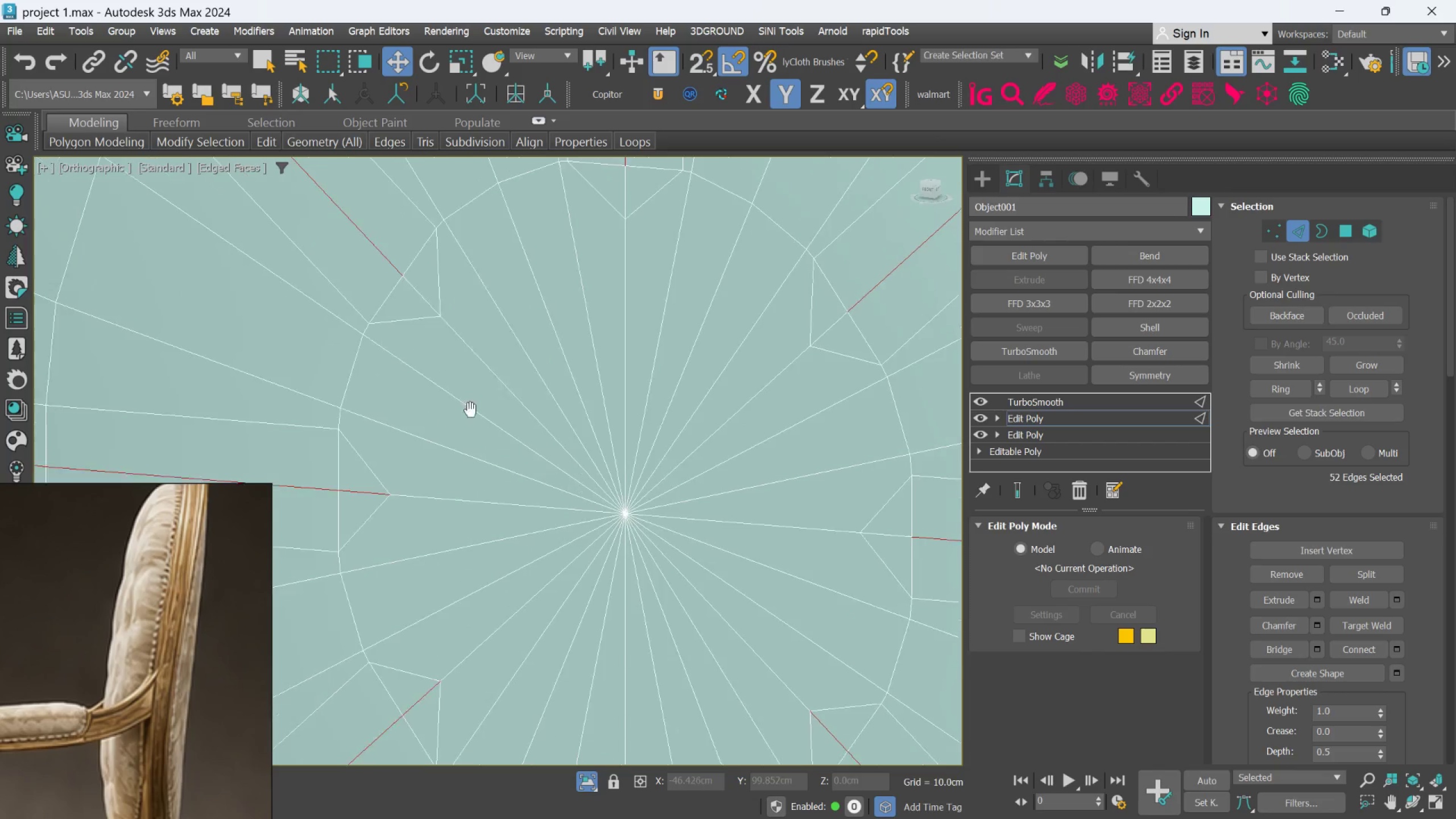 
hold_key(key=AltLeft, duration=0.92)
left_click([382, 483])
 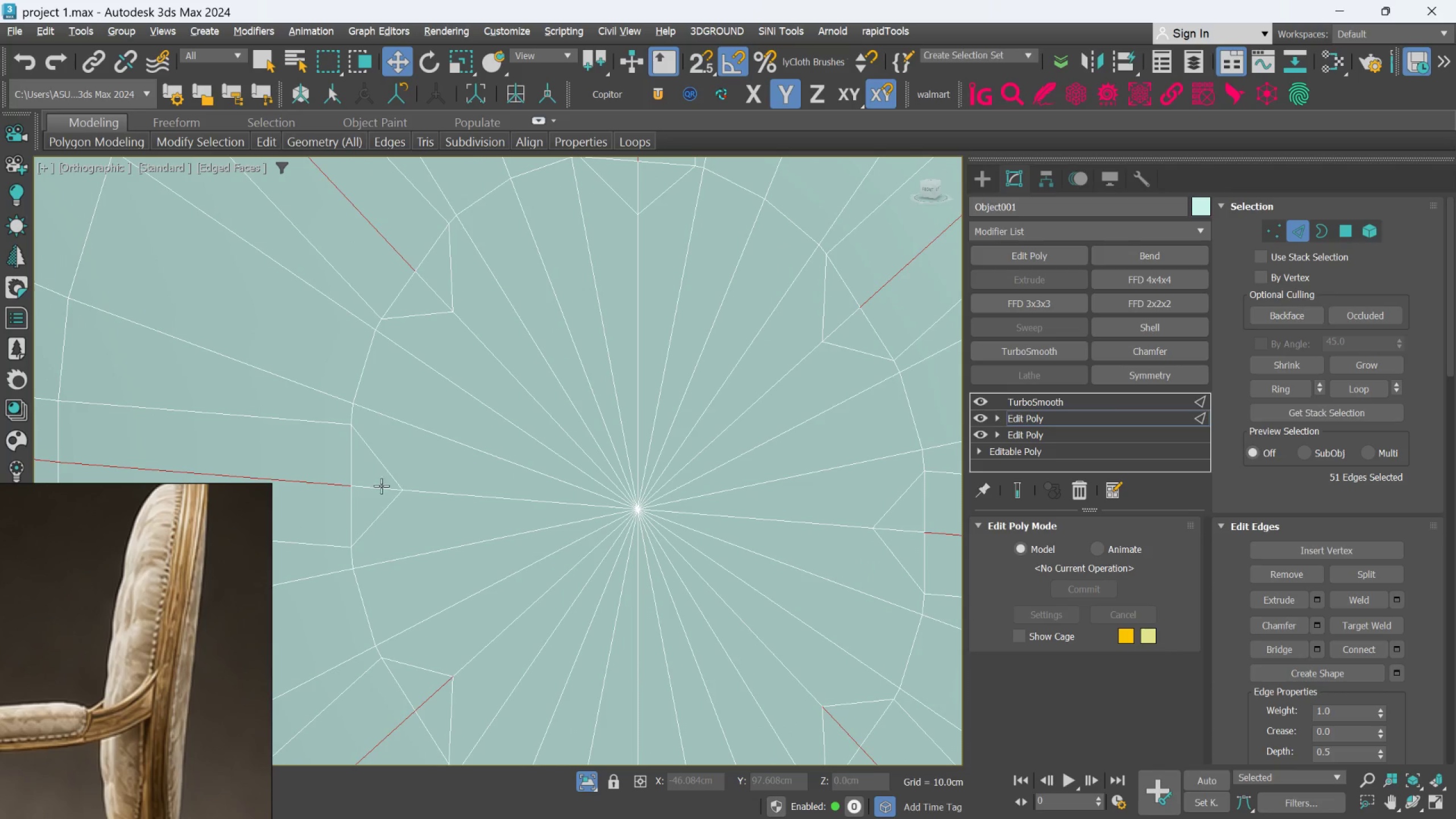 
scroll: coordinate [386, 493], scroll_direction: down, amount: 1.0
 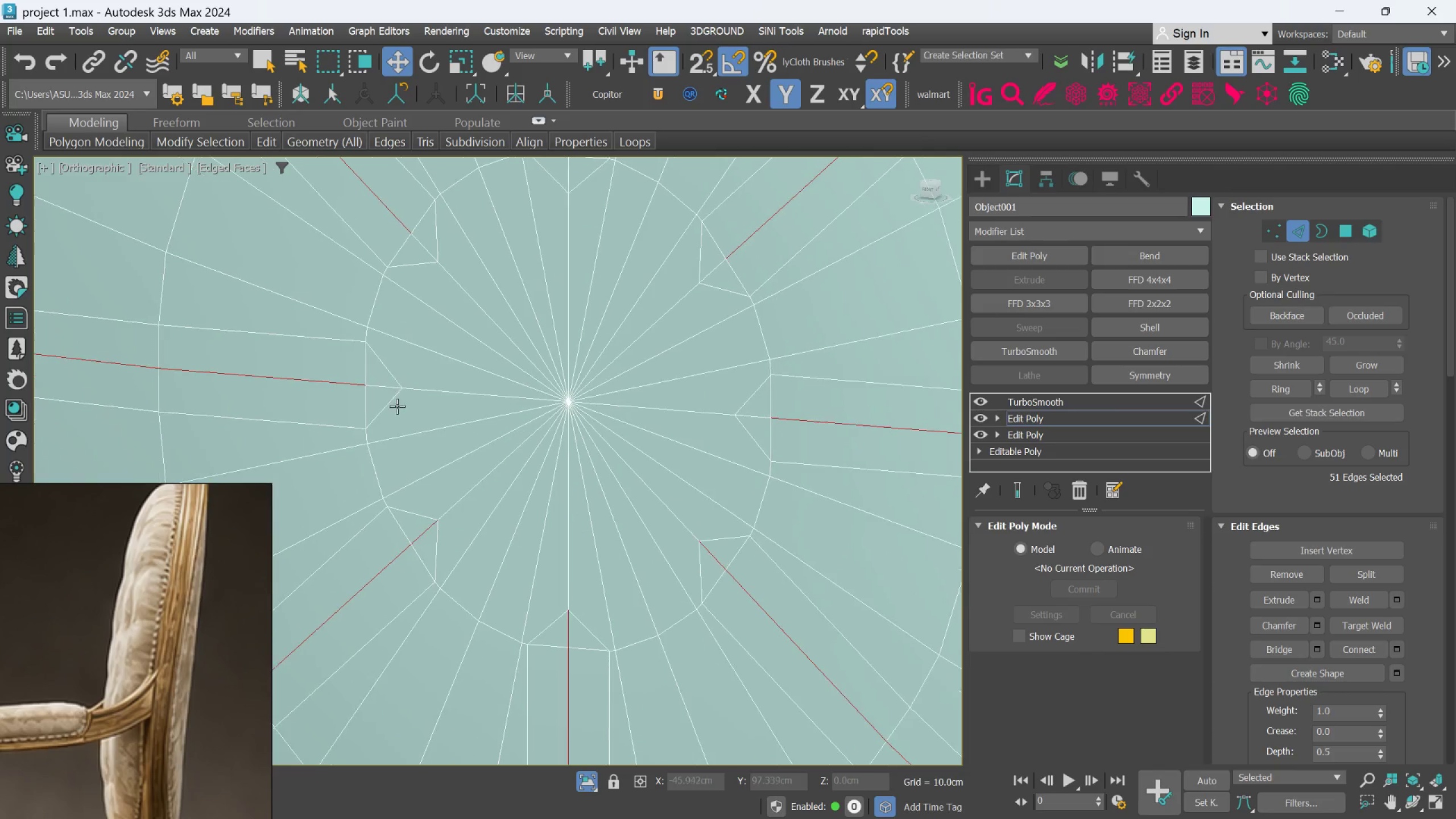 
hold_key(key=AltLeft, duration=1.5)
 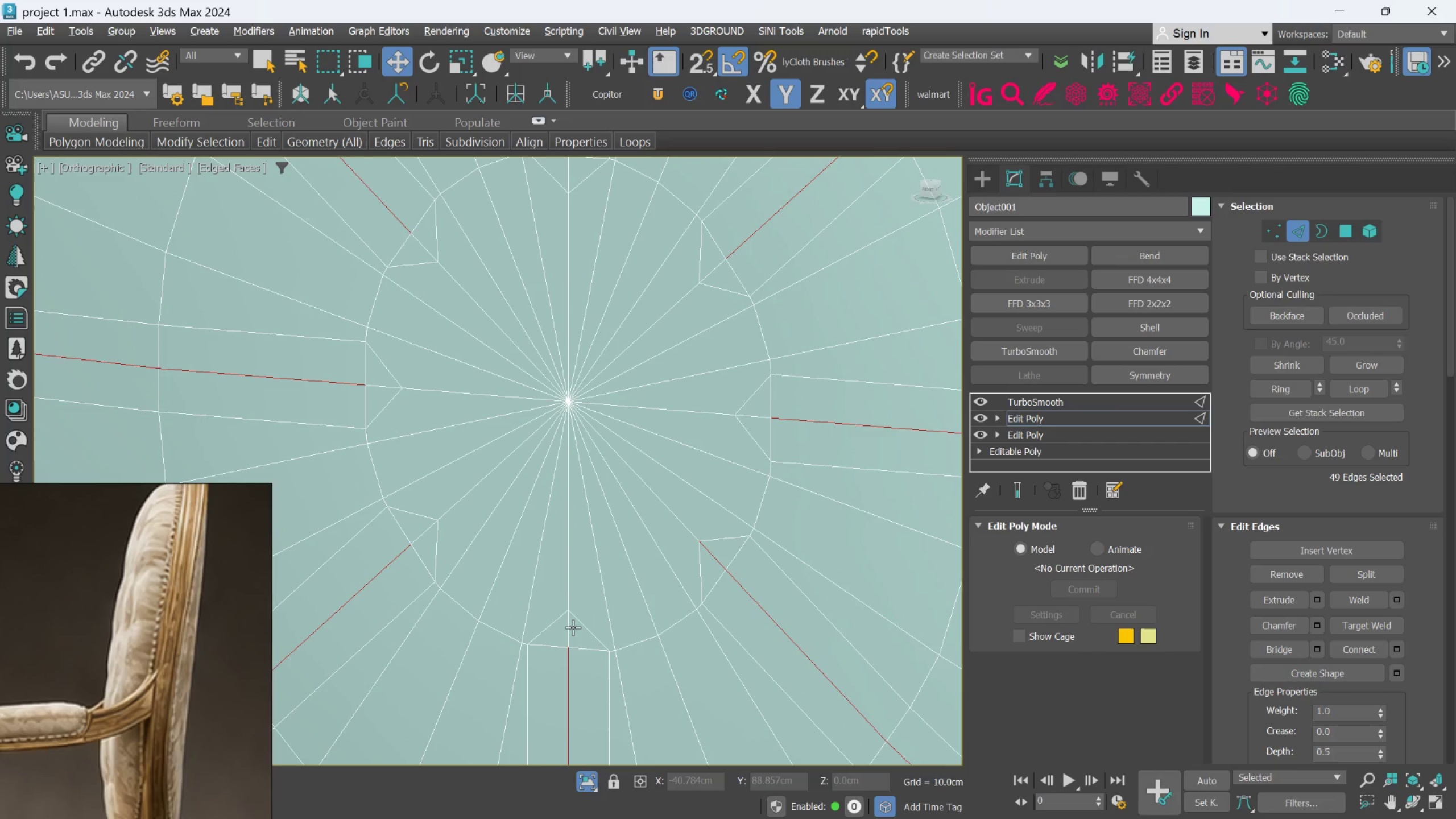 
hold_key(key=AltLeft, duration=1.52)
left_click([572, 628])
 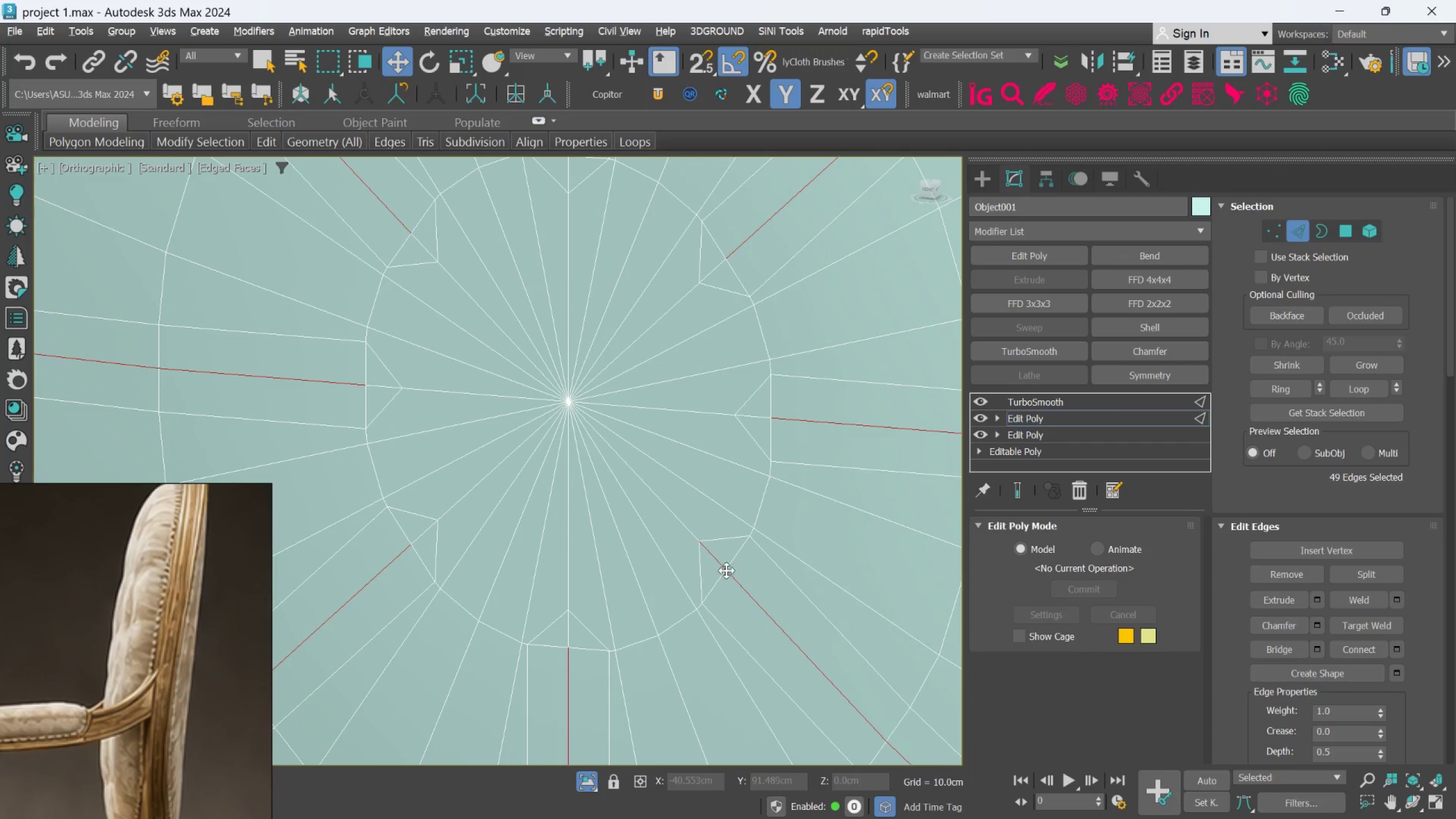 
left_click([715, 561])
 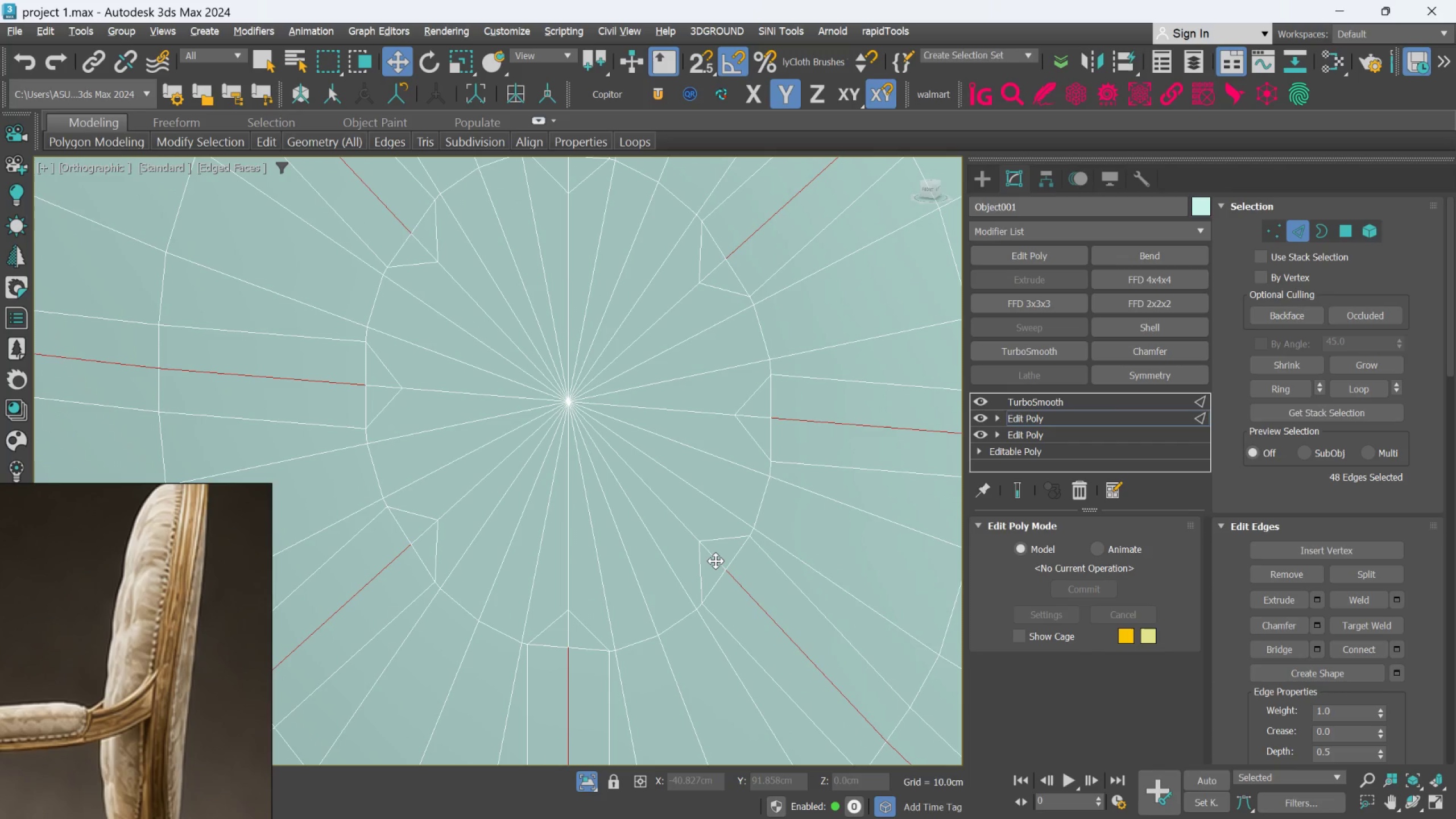 
key(Alt+AltLeft)
 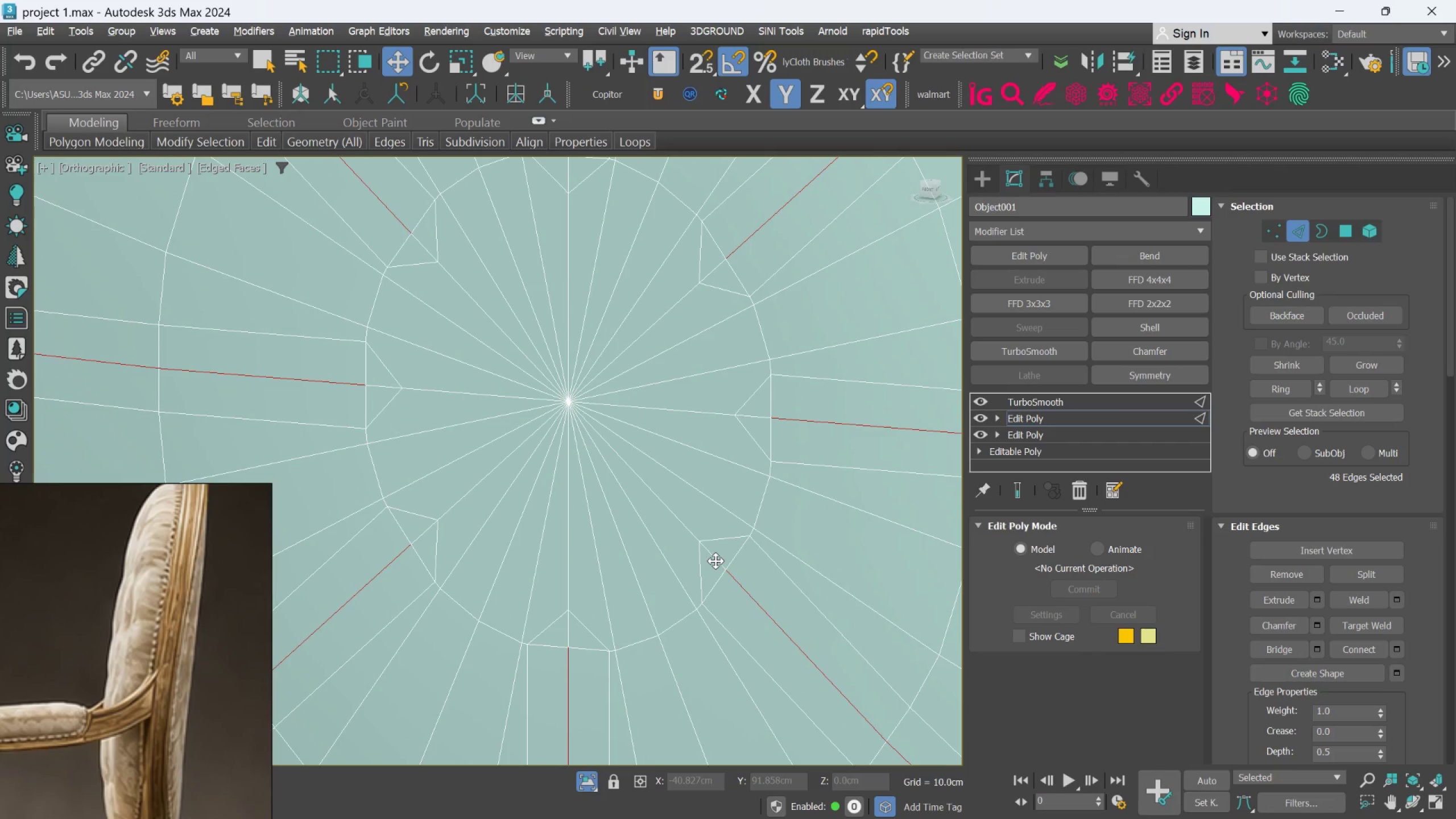 
key(Alt+AltLeft)
 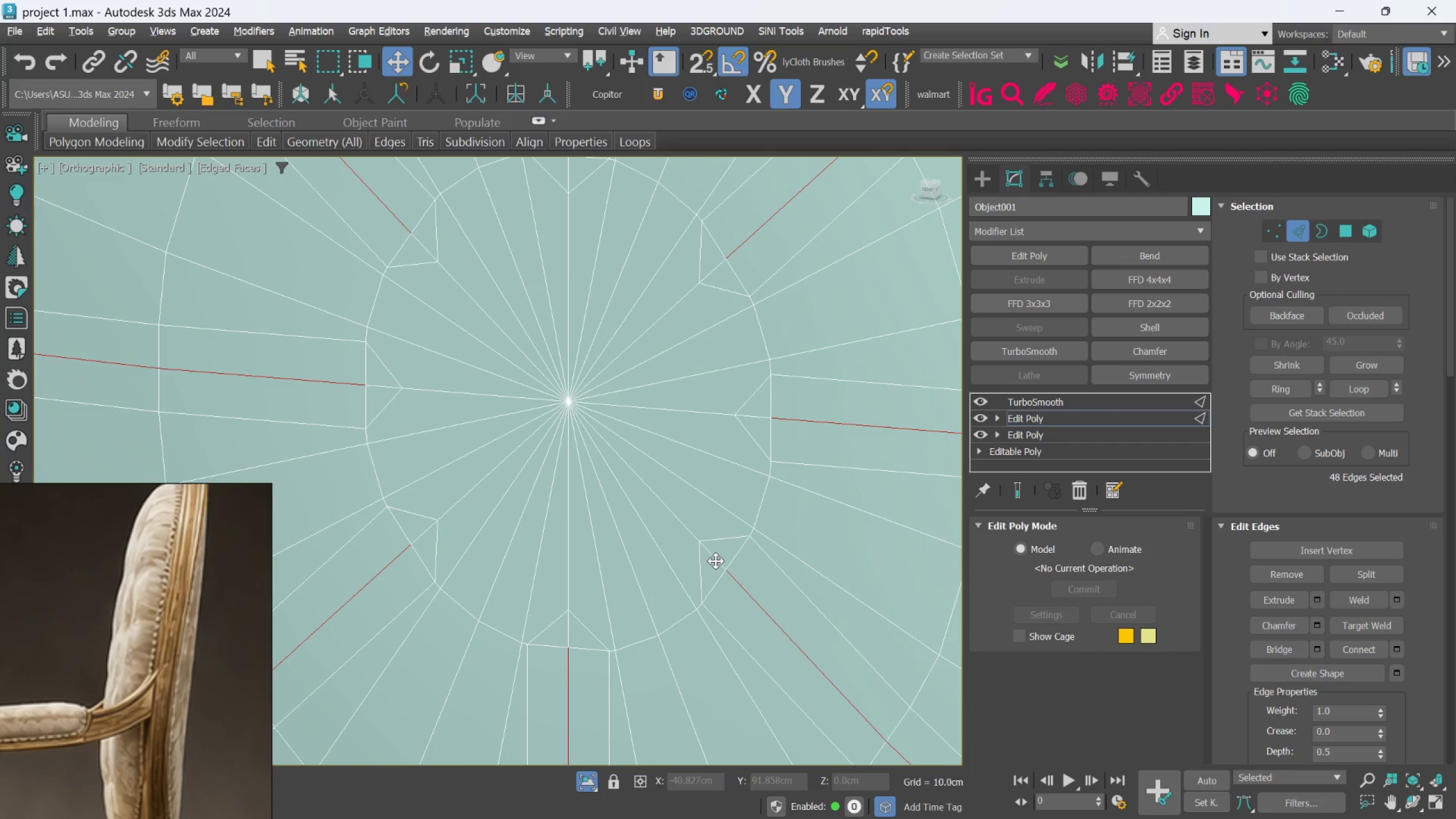 
key(Alt+AltLeft)
 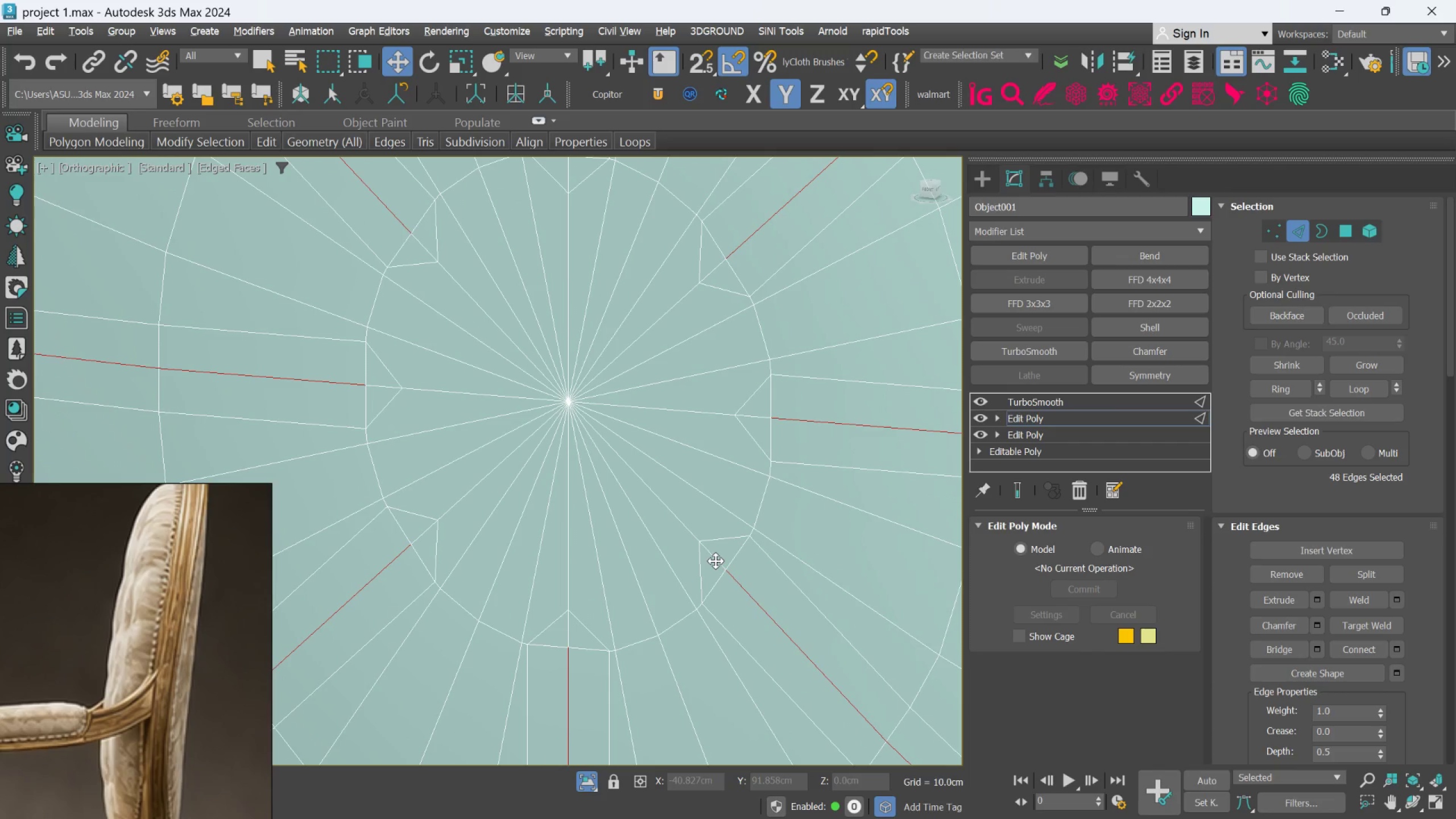 
key(Alt+AltLeft)
 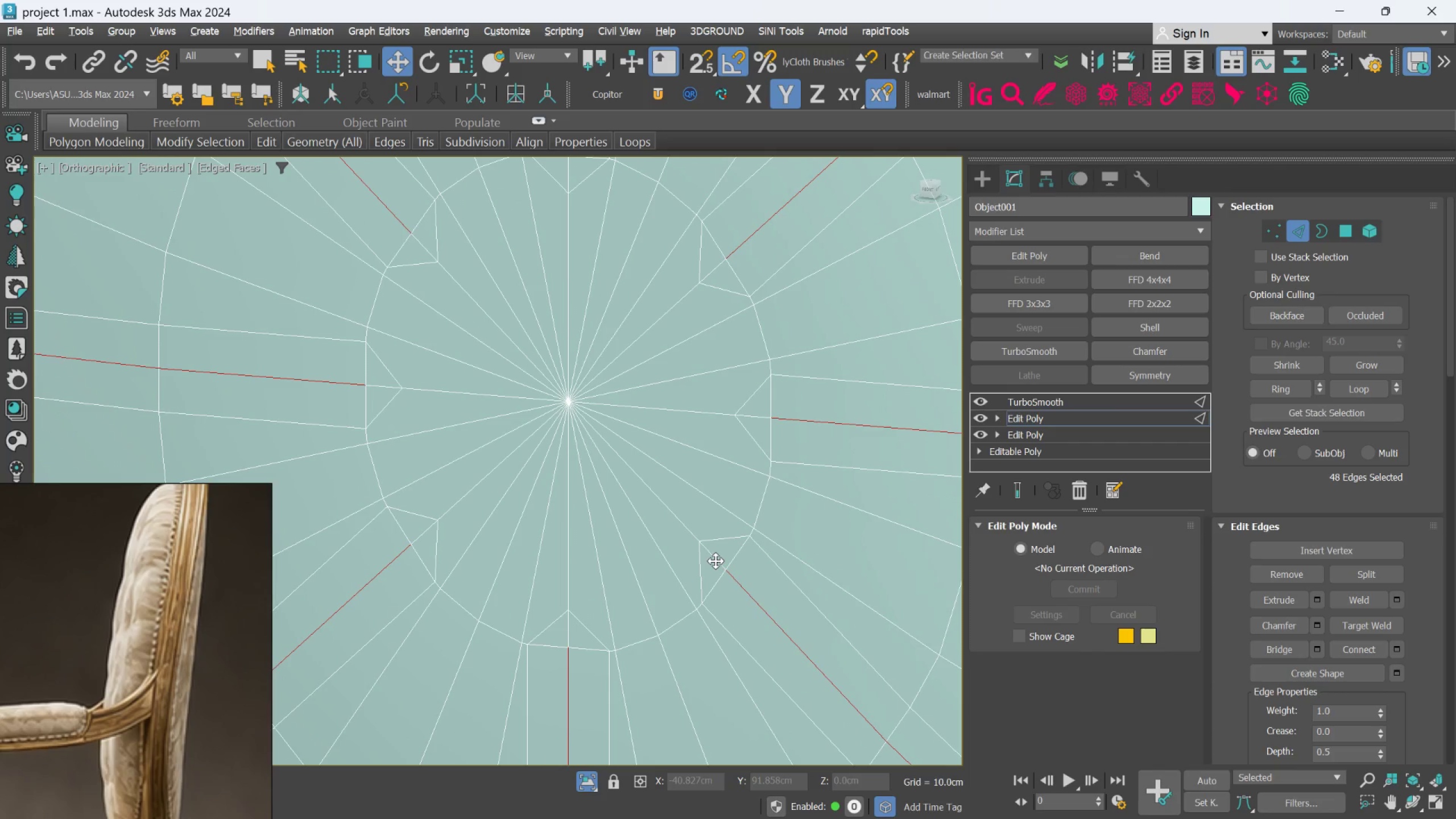 
key(Alt+AltLeft)
 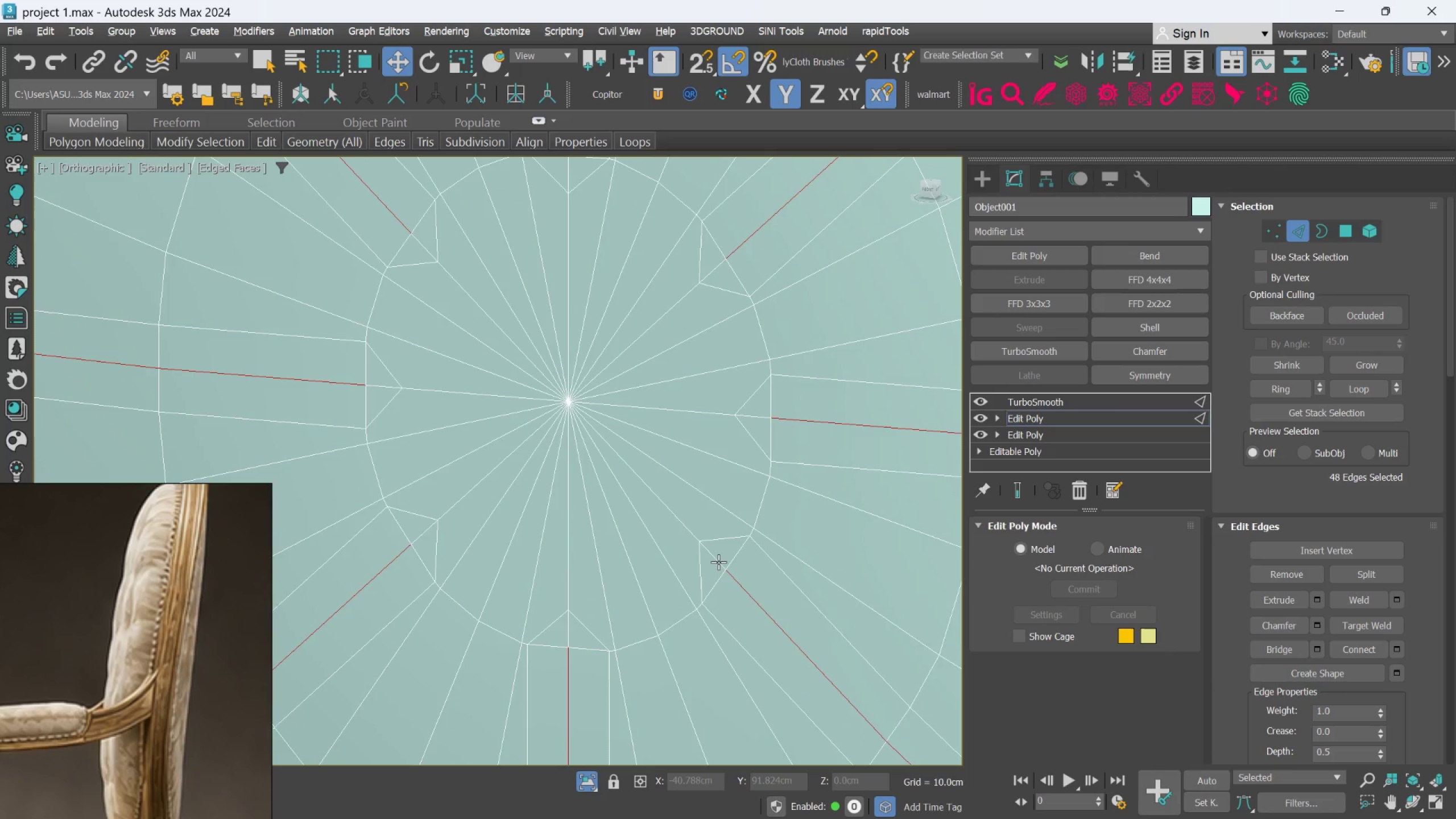 
key(Alt+AltLeft)
 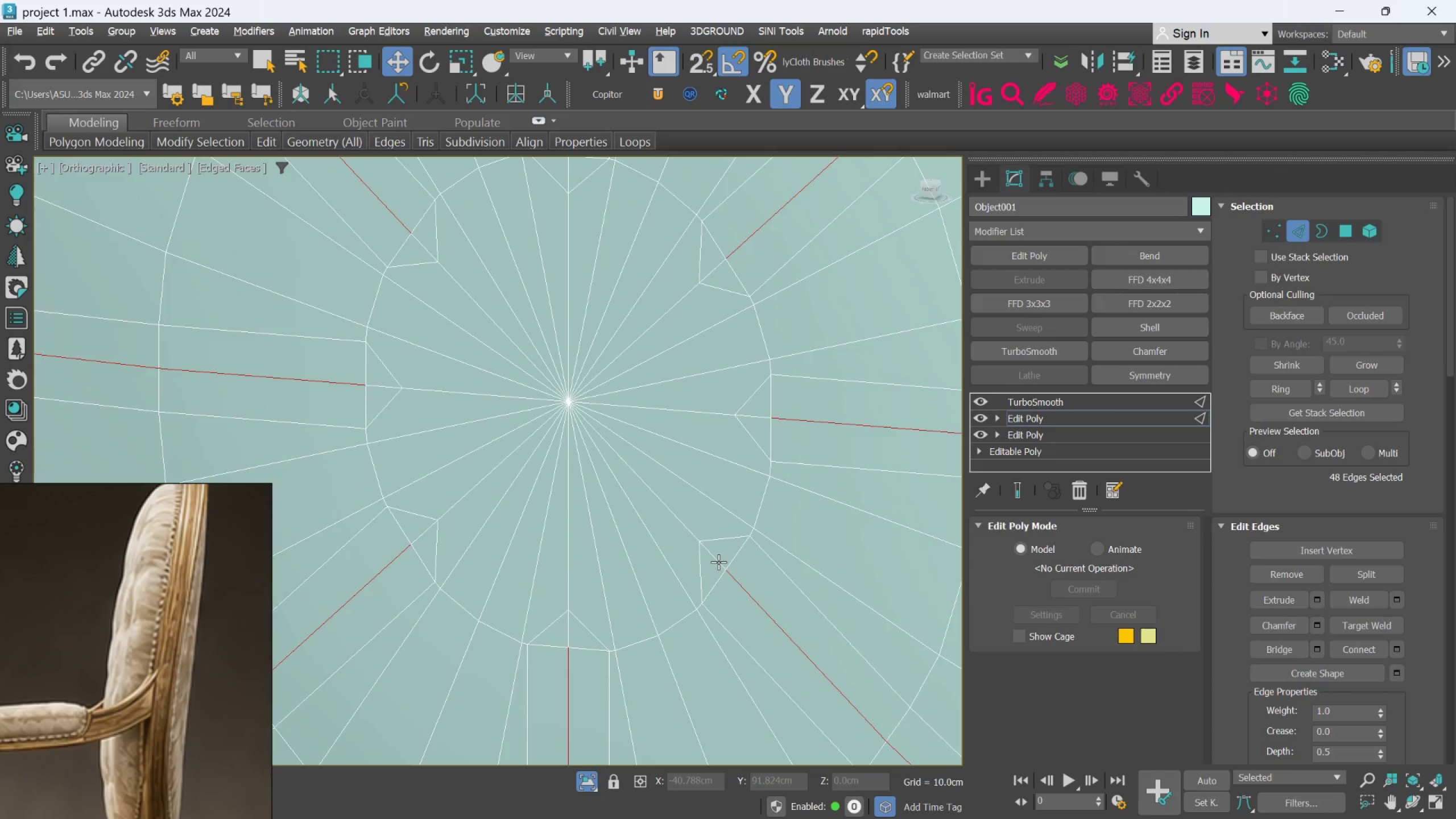 
scroll: coordinate [692, 622], scroll_direction: down, amount: 6.0
 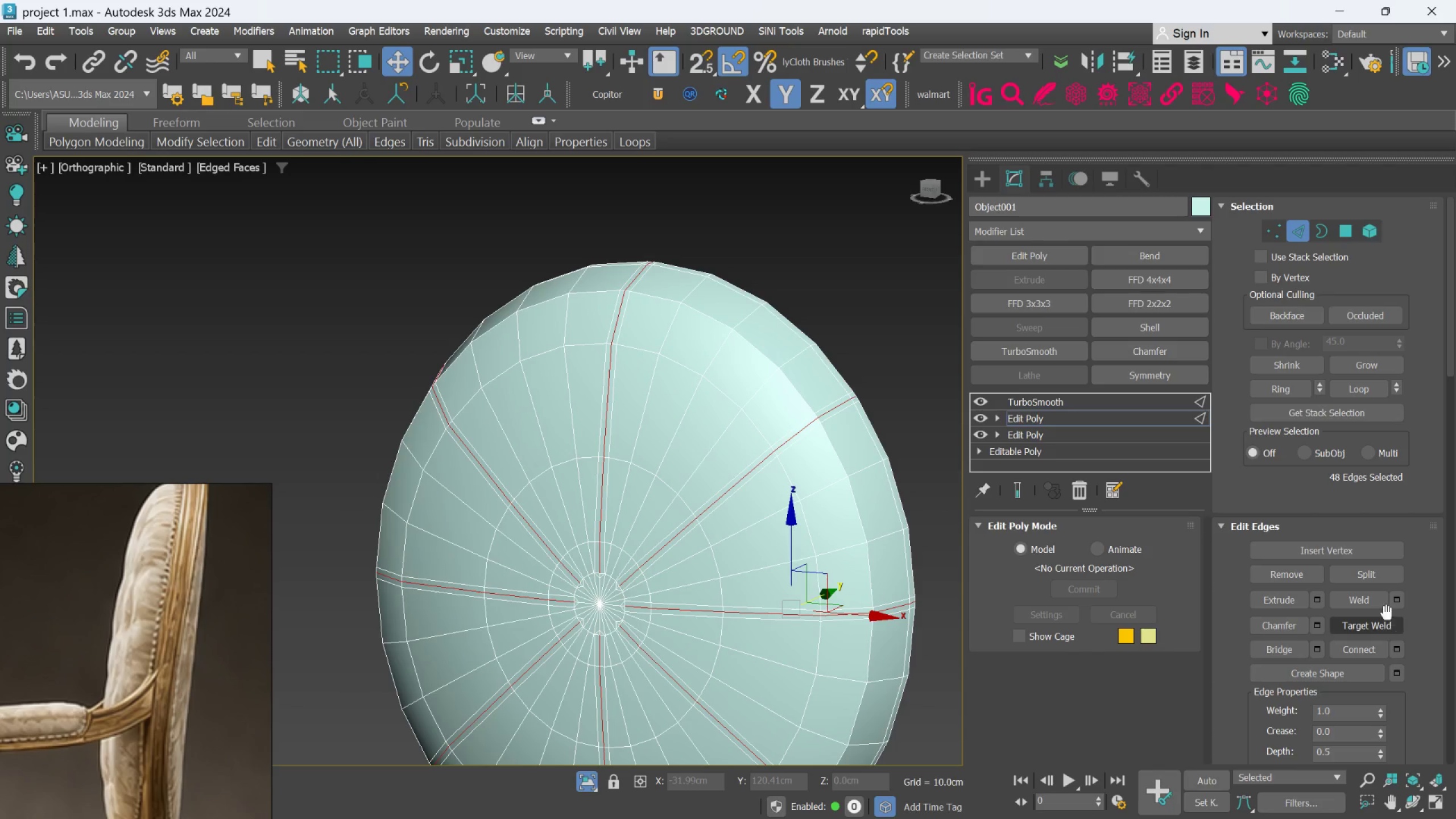 
left_click([1318, 601])
 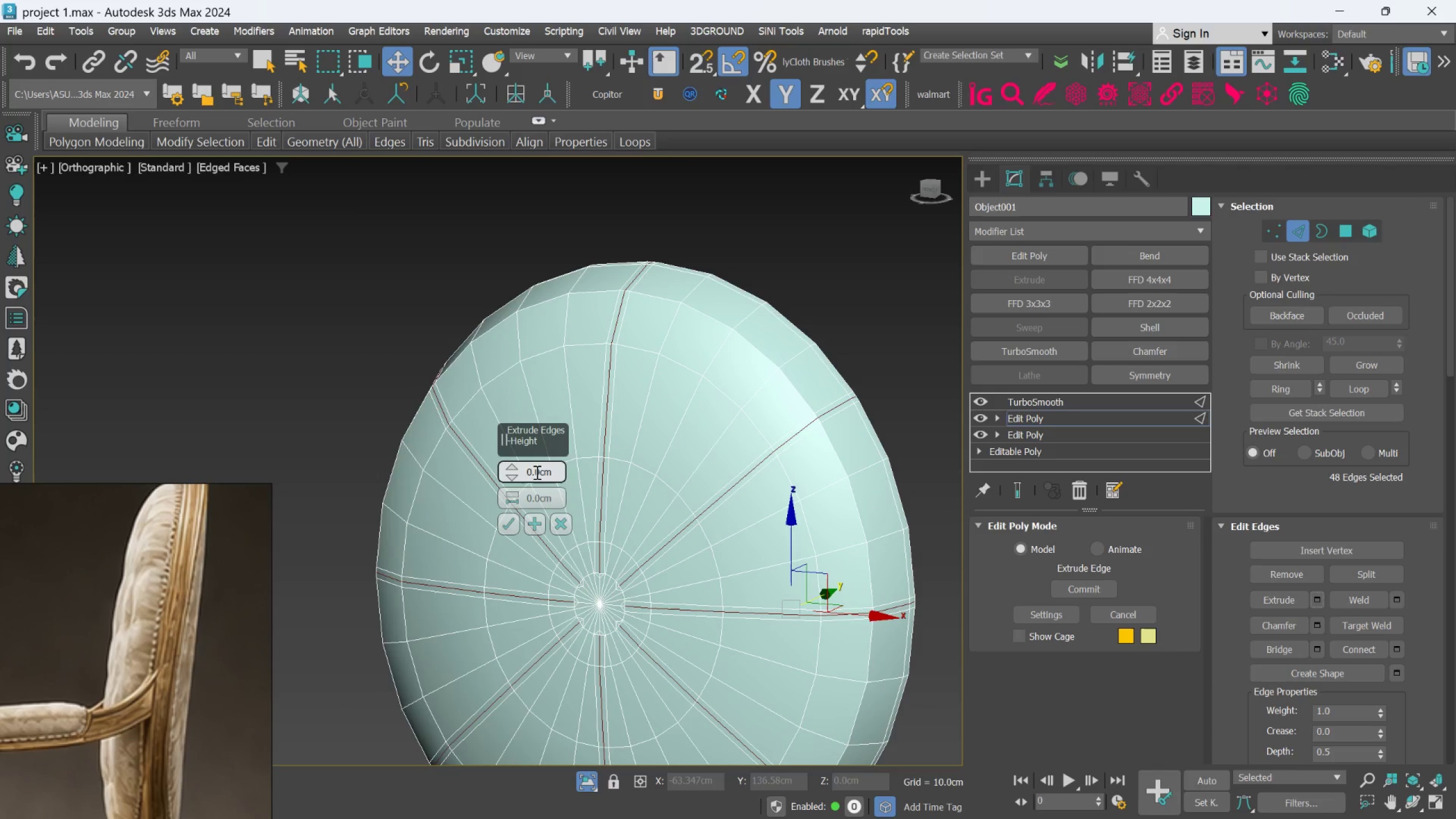 
left_click([528, 473])
 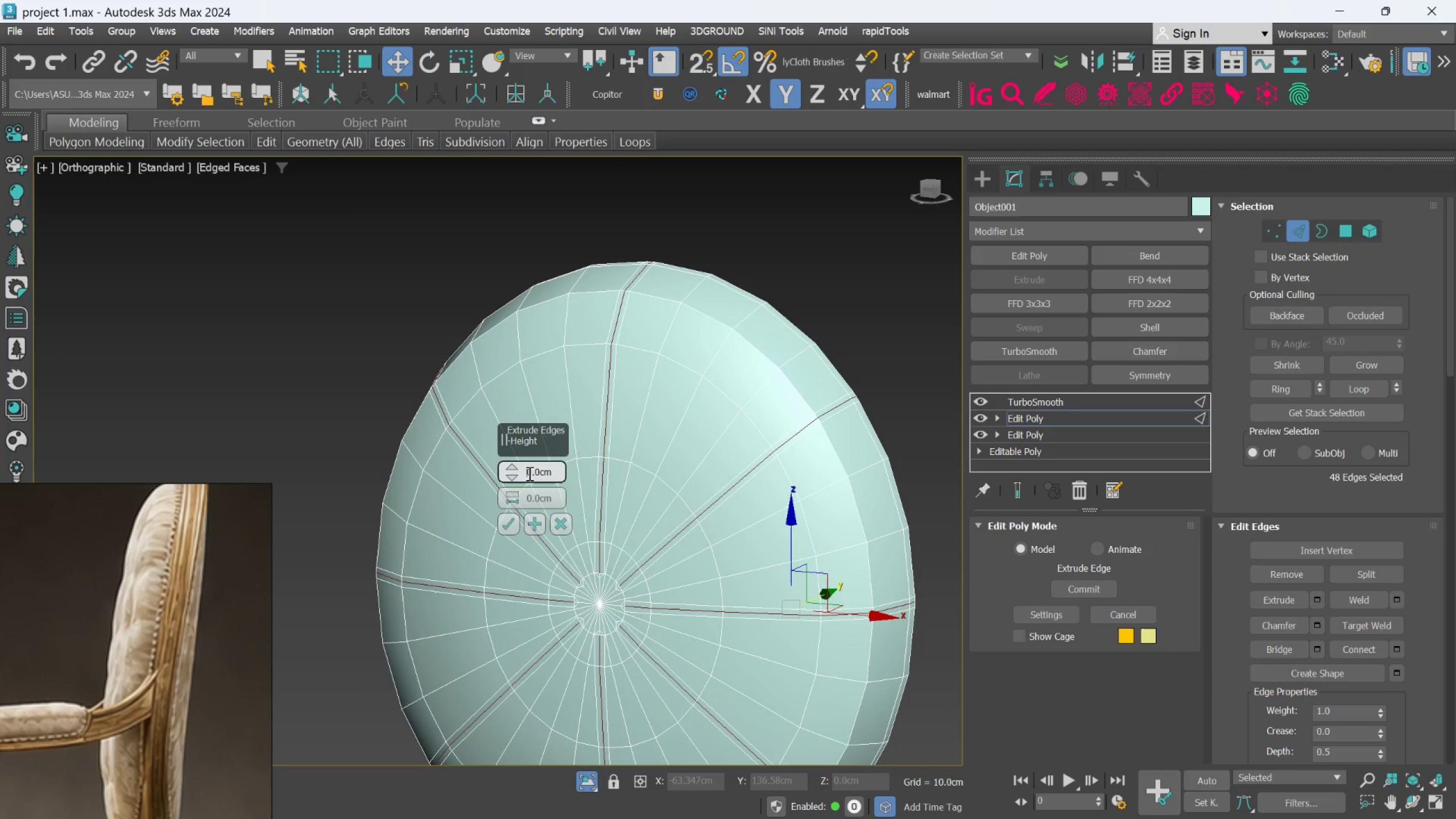 
key(Minus)
 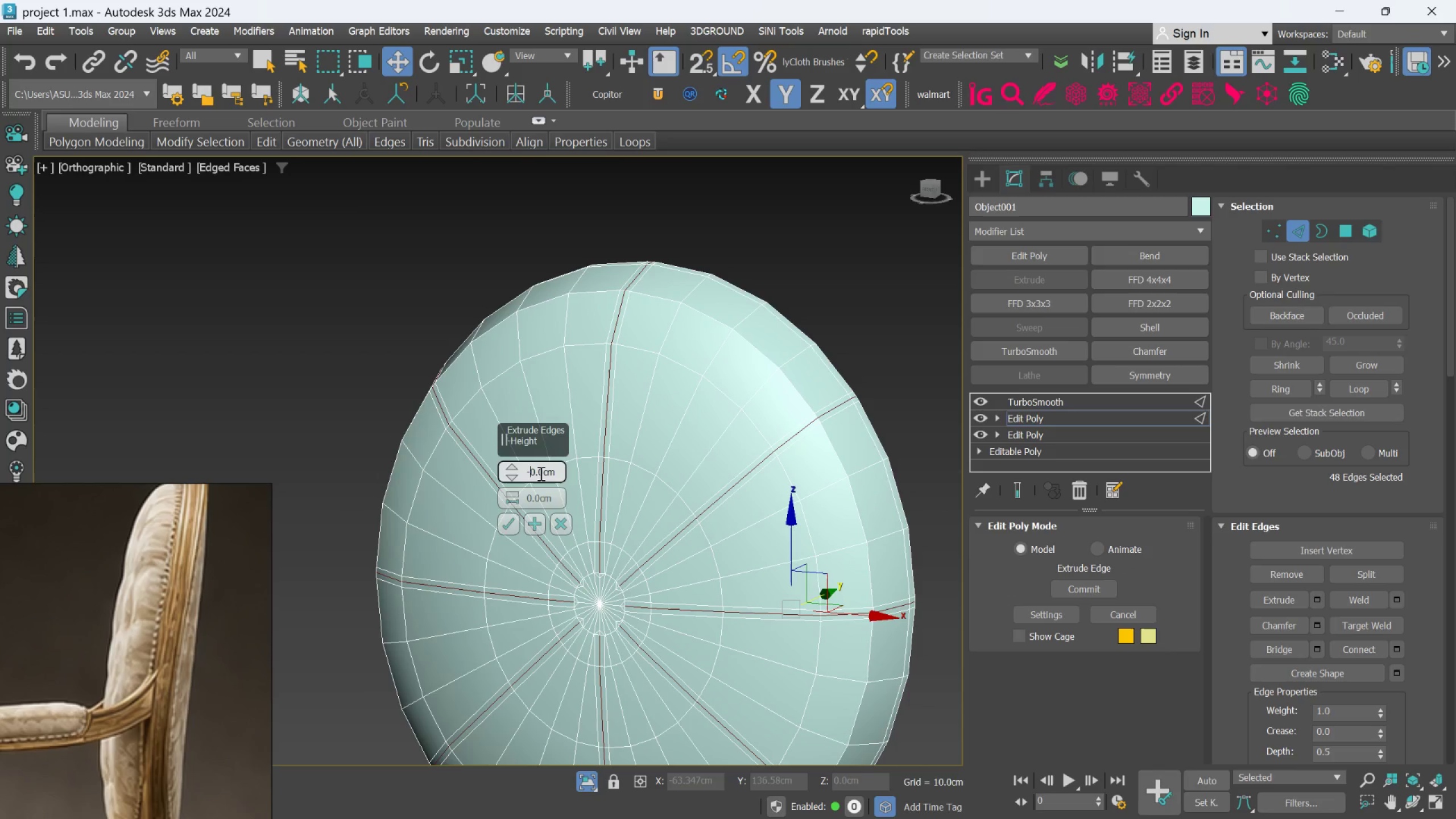 
left_click([544, 473])
 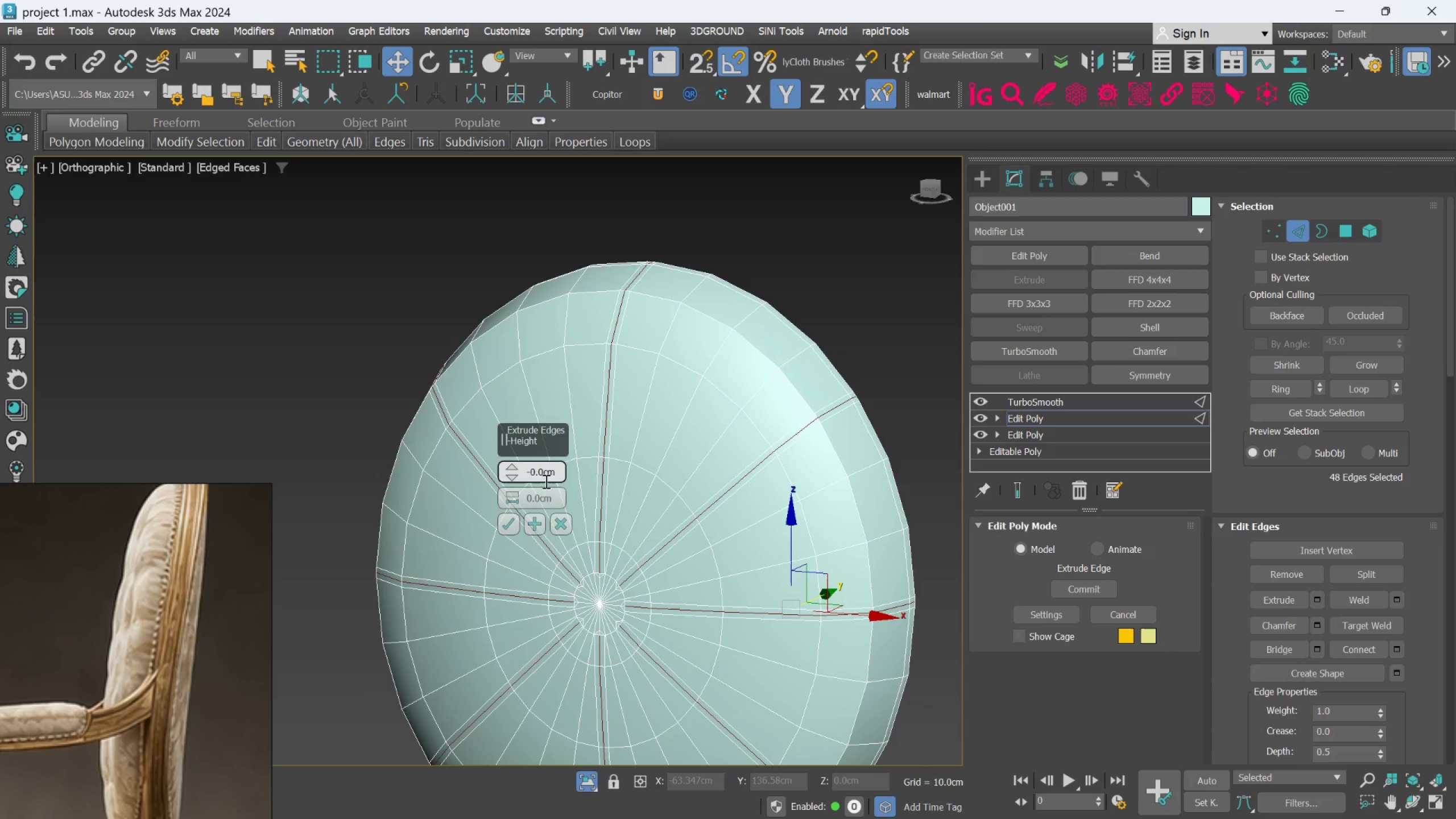 
key(5)
 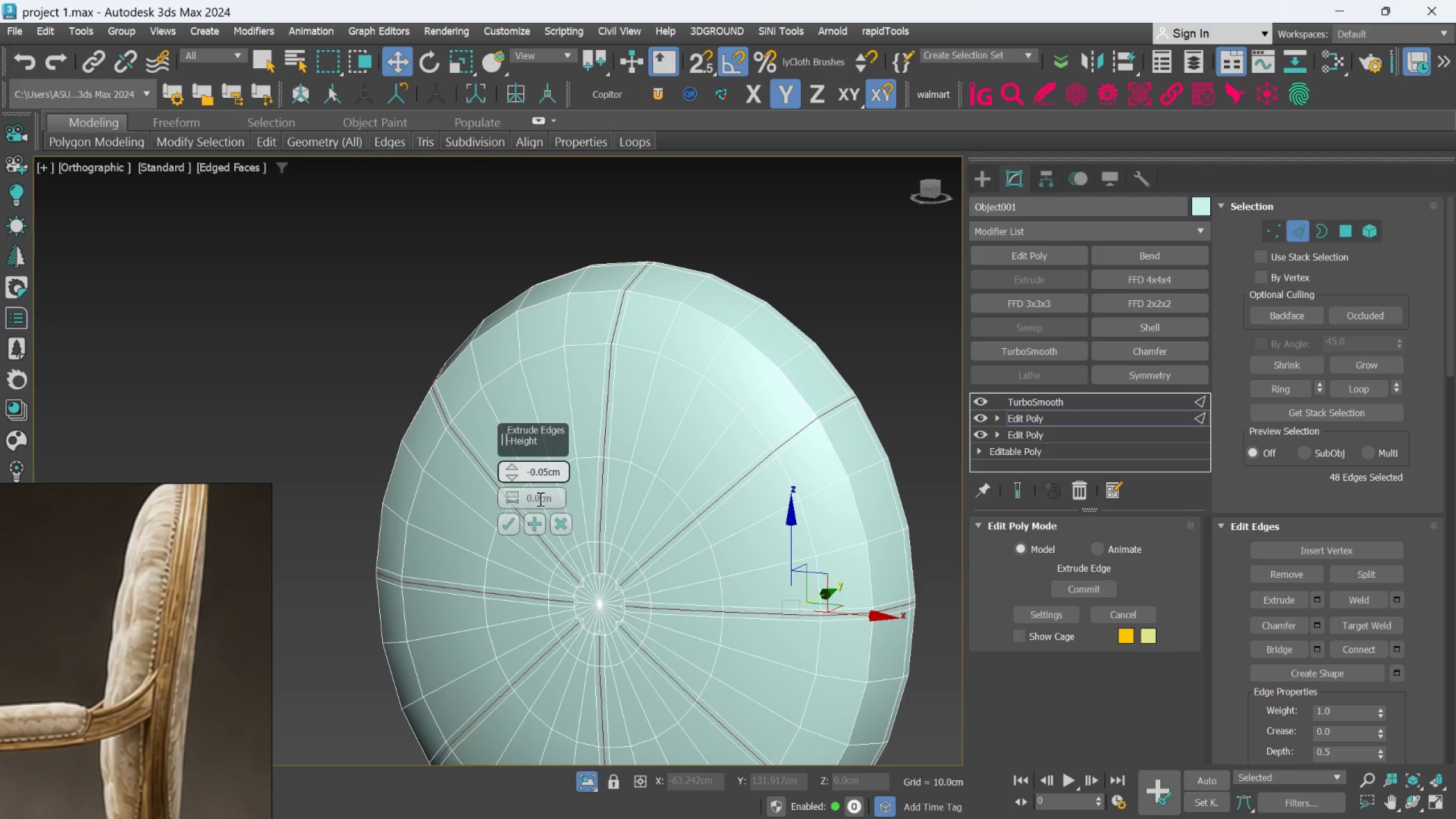 
left_click([539, 499])
 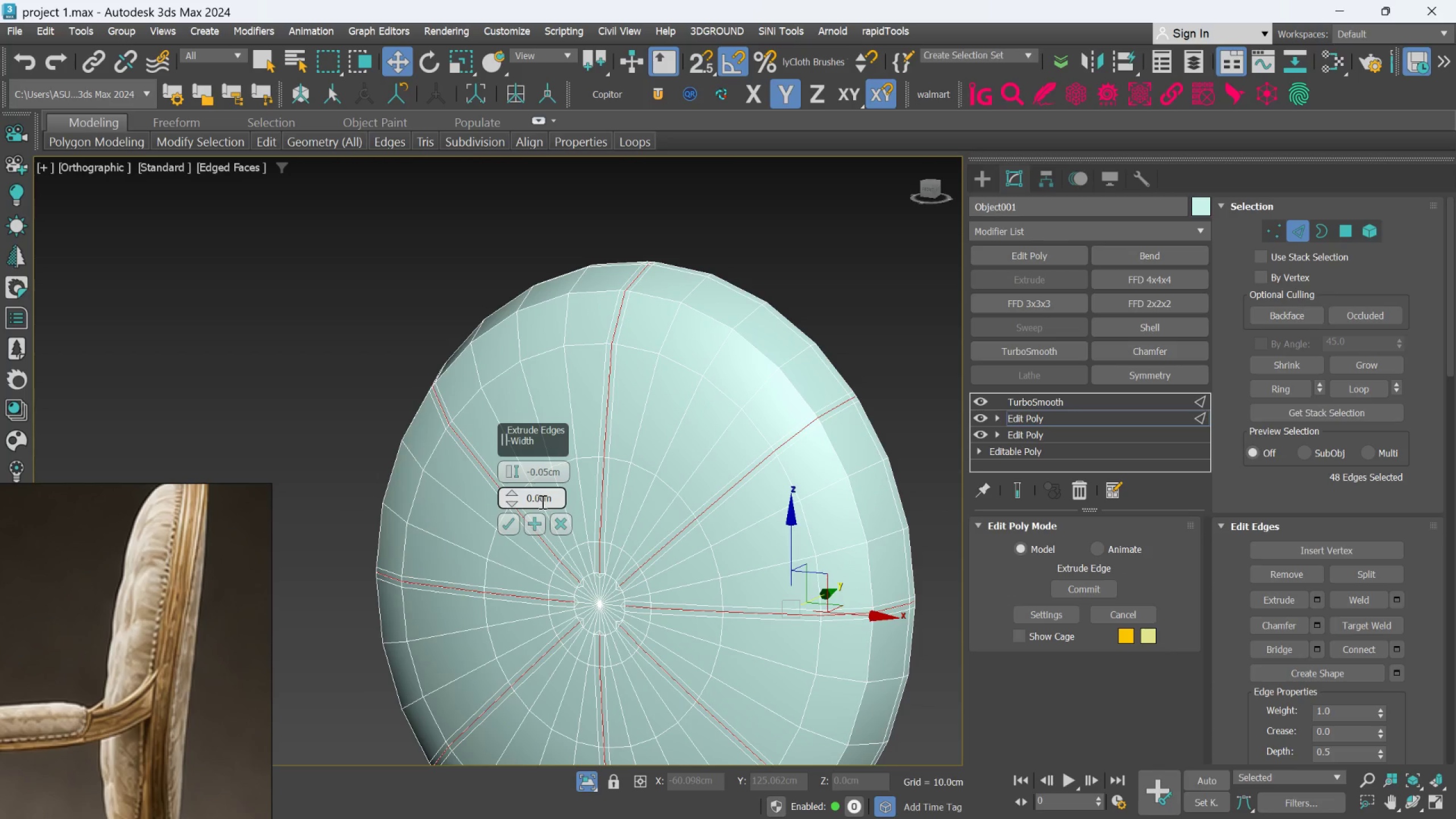 
left_click([541, 501])
 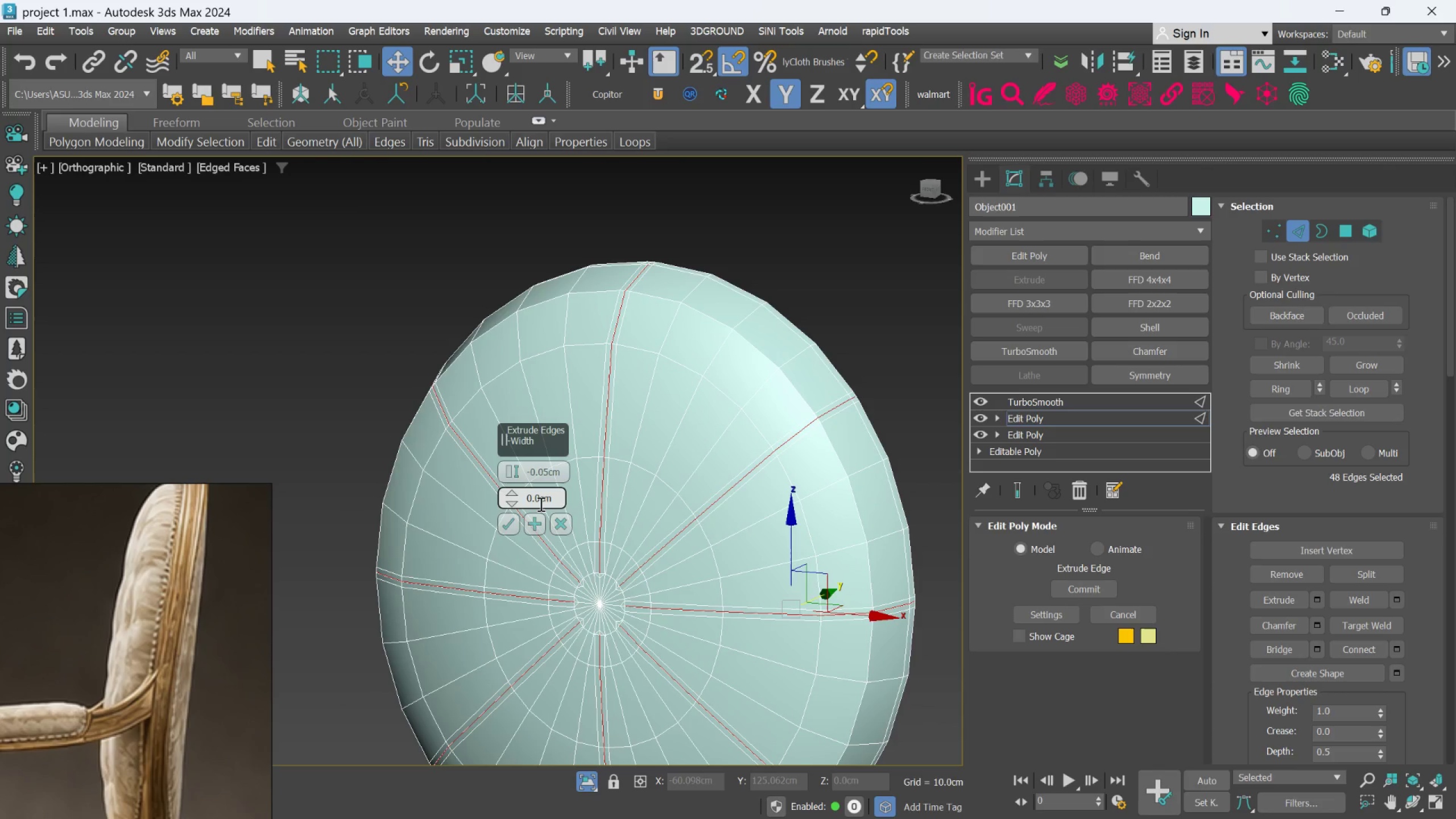 
key(5)
 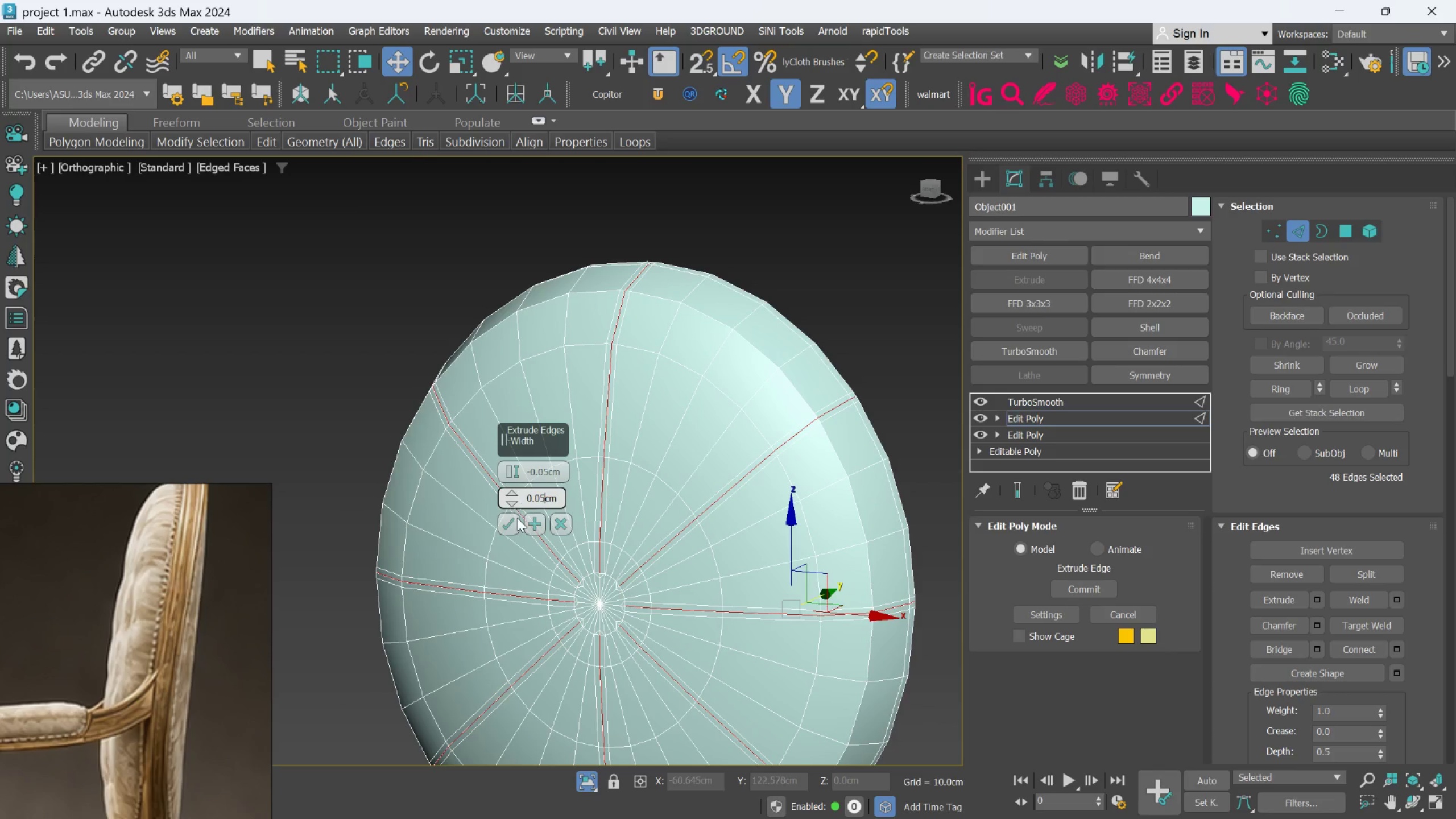 
left_click([516, 518])
 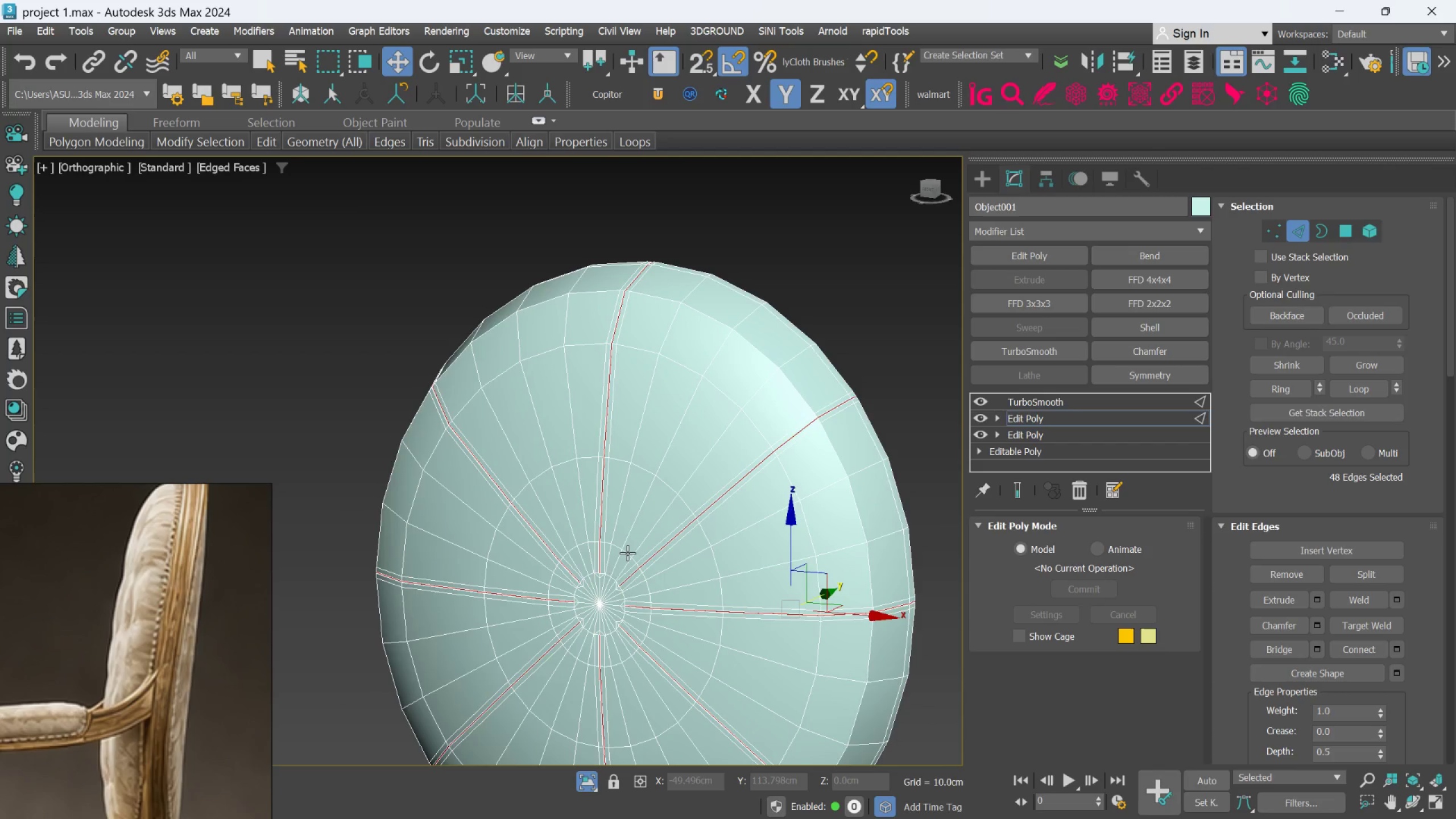 
scroll: coordinate [627, 553], scroll_direction: up, amount: 3.0
 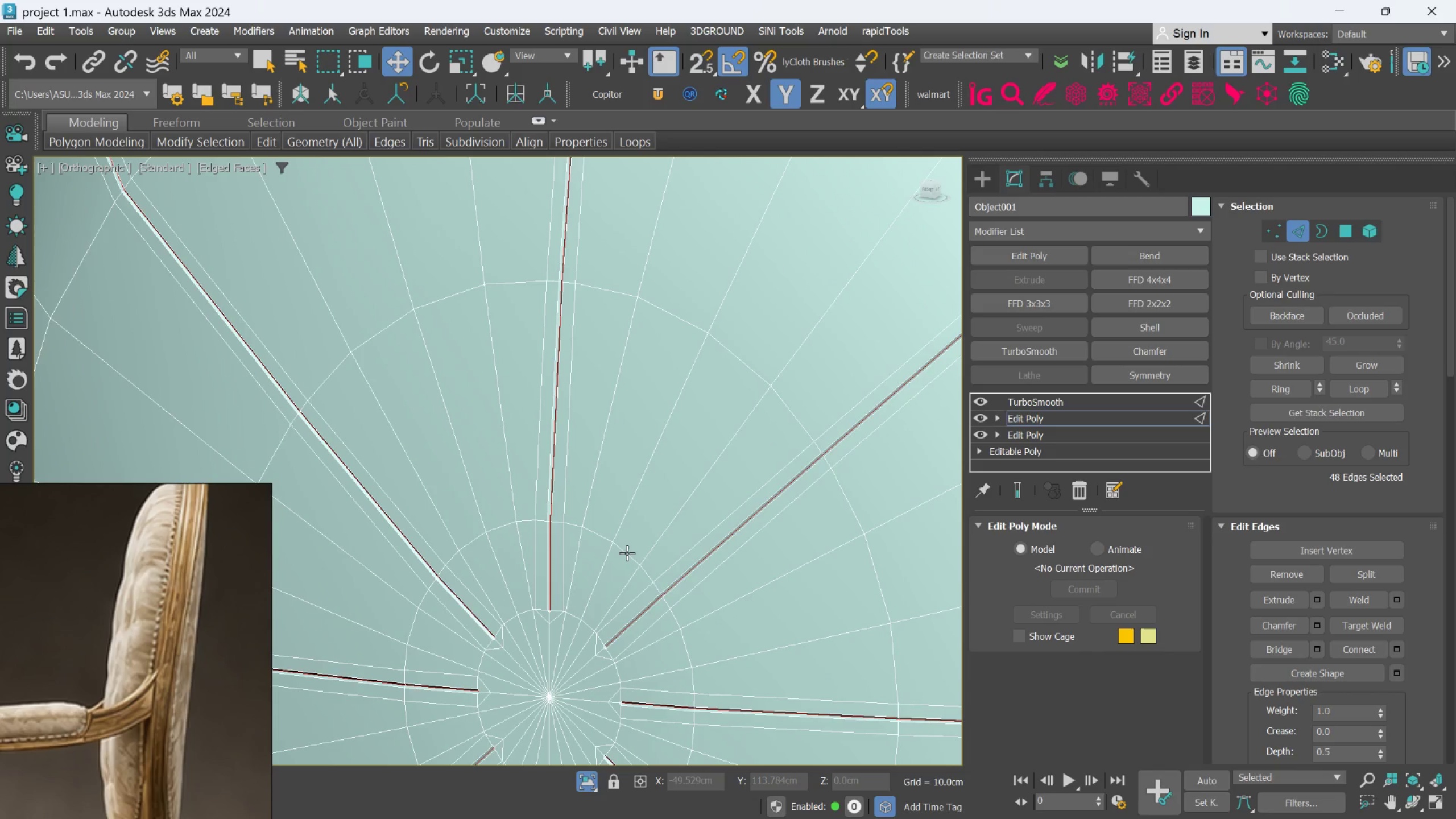 
scroll: coordinate [626, 553], scroll_direction: down, amount: 3.0
 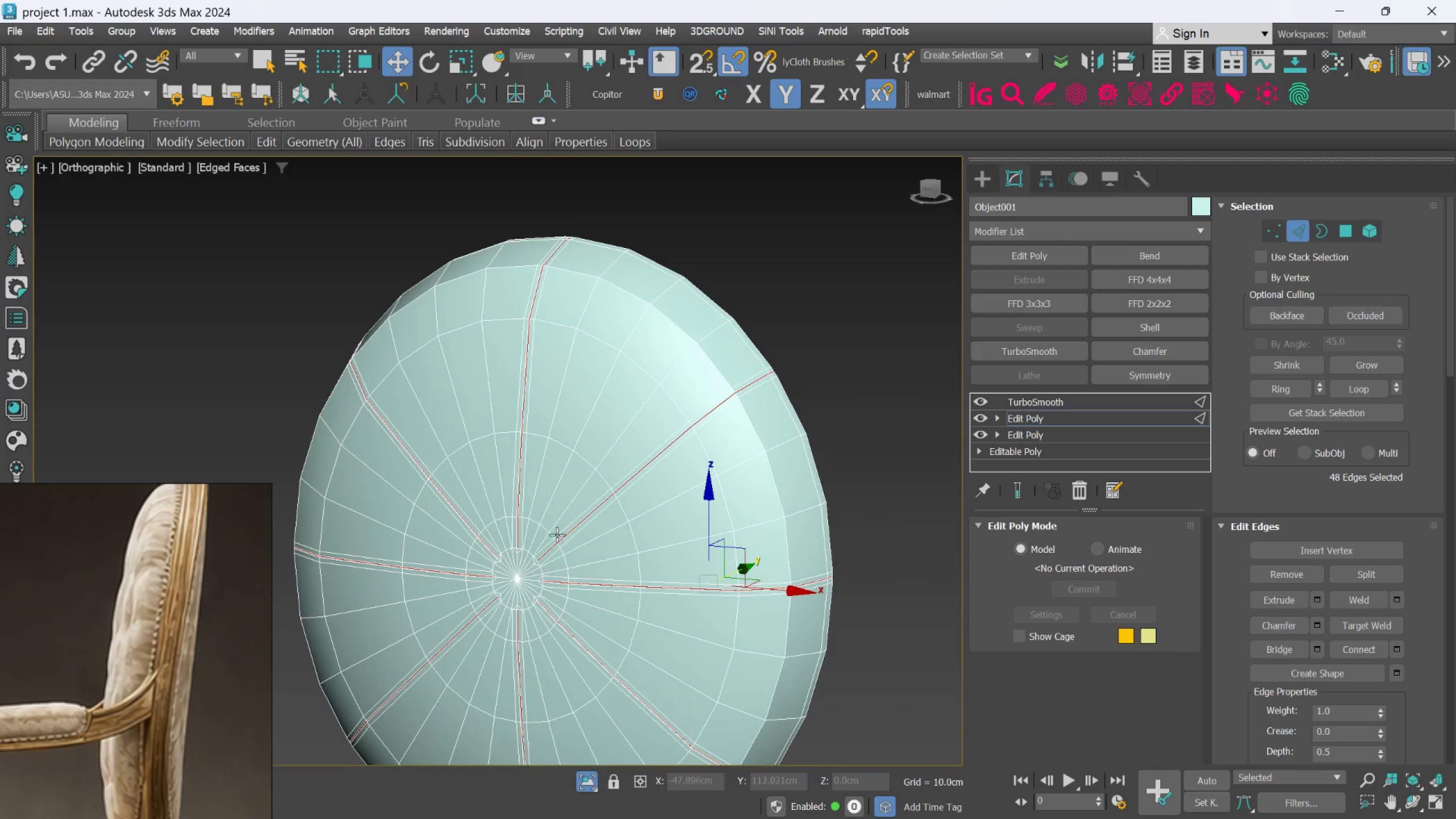 
scroll: coordinate [551, 572], scroll_direction: up, amount: 4.0
 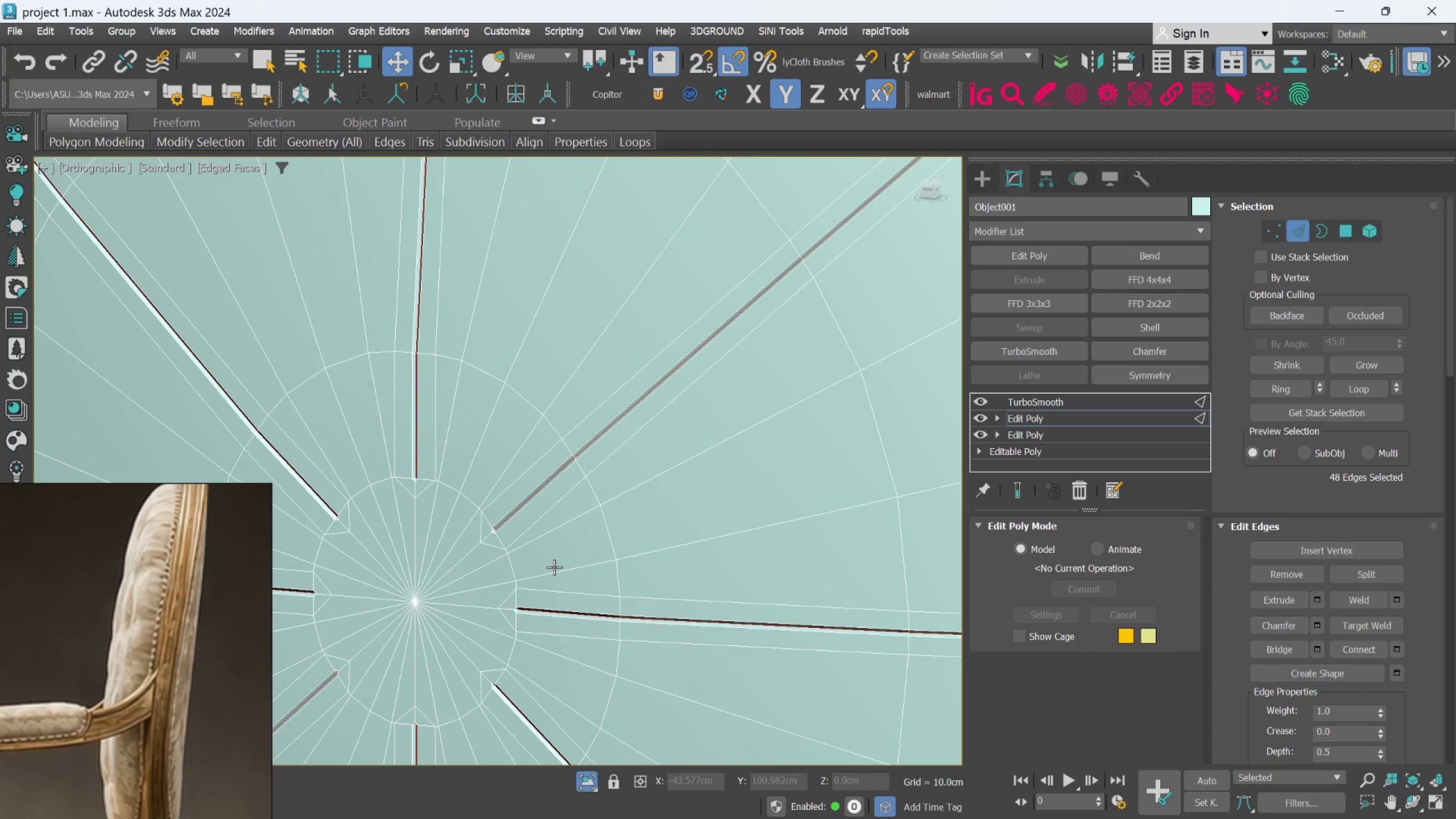 
scroll: coordinate [554, 567], scroll_direction: down, amount: 2.0
 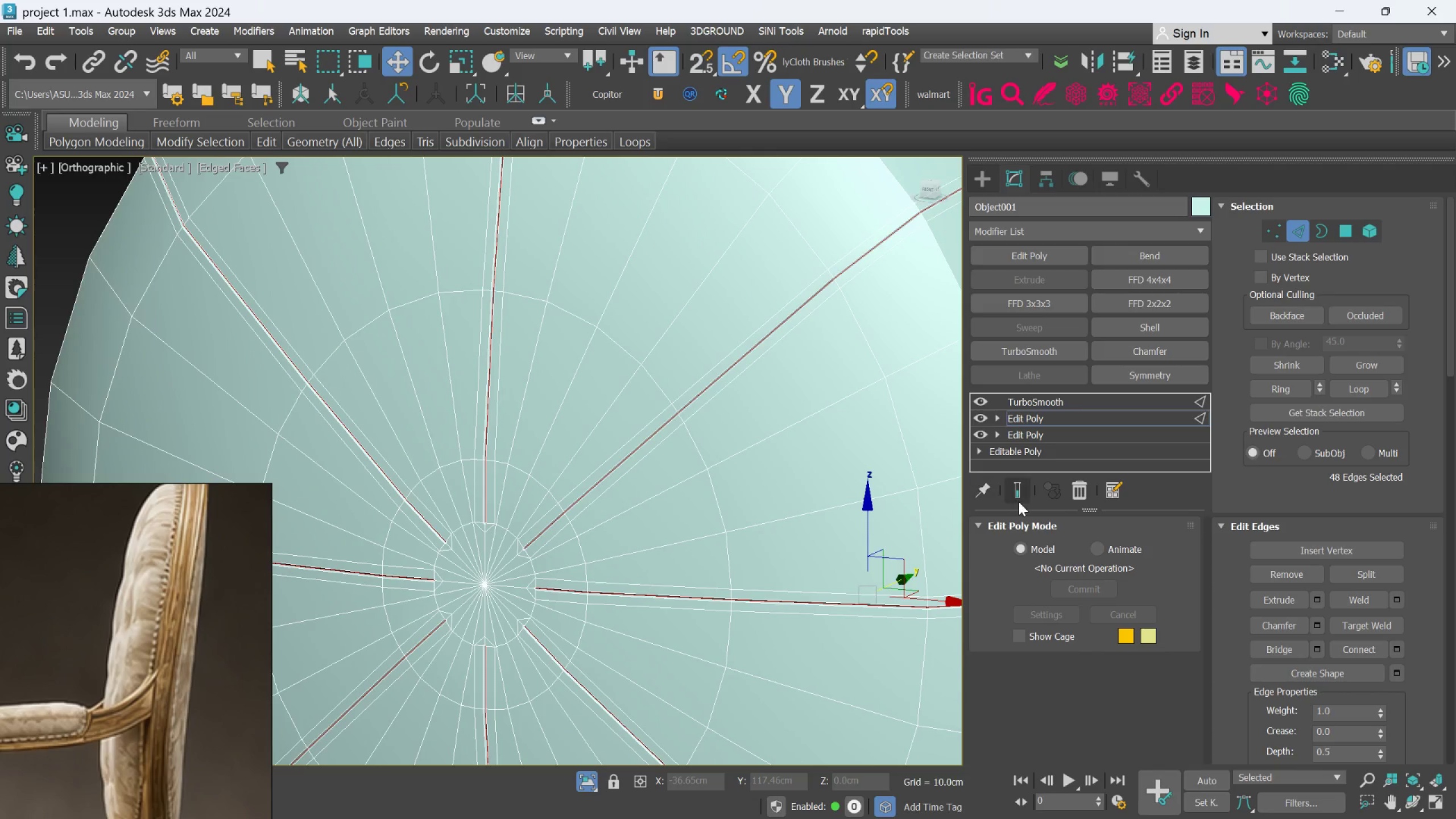 
left_click([1019, 502])
 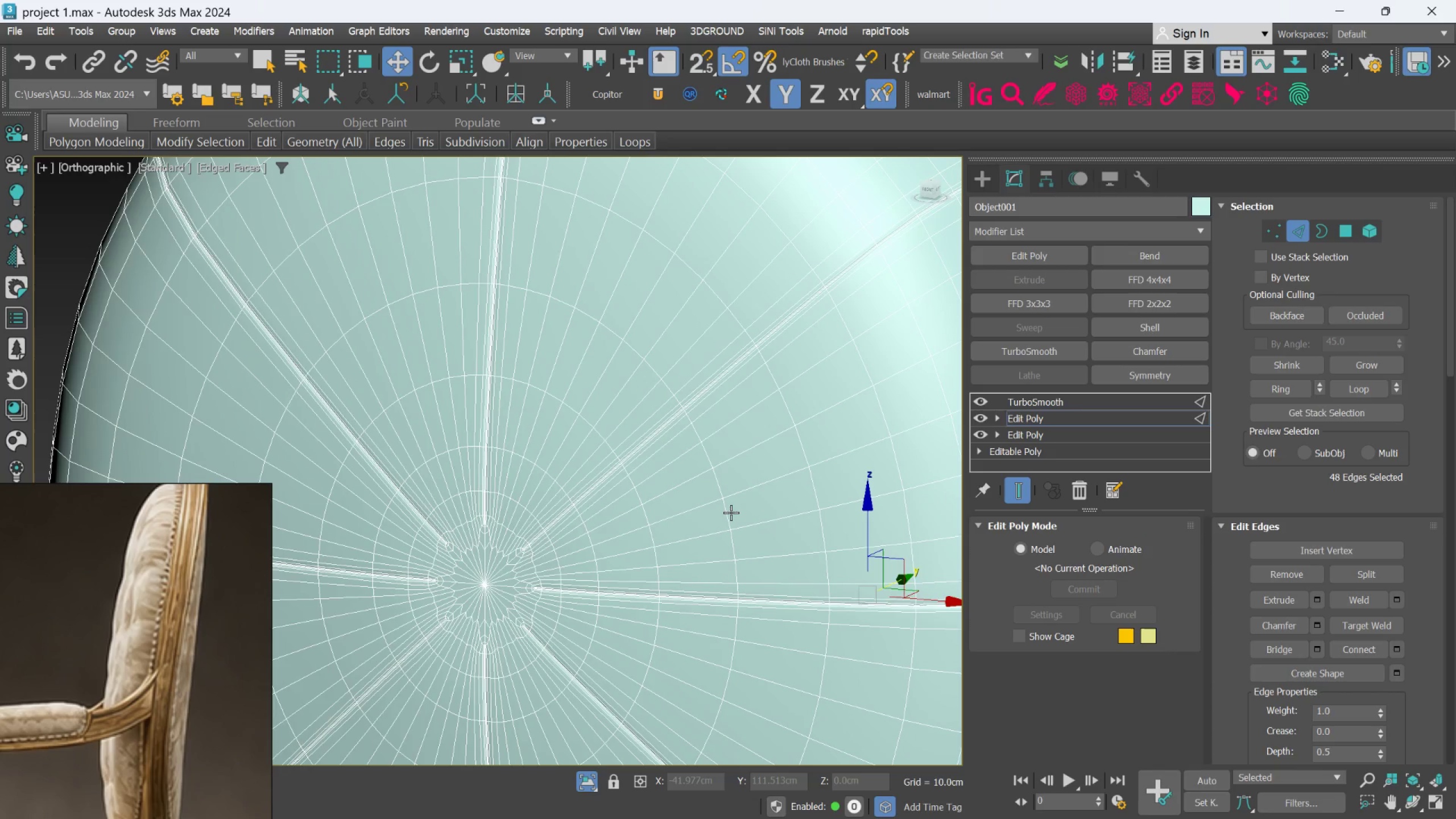 
key(F4)
 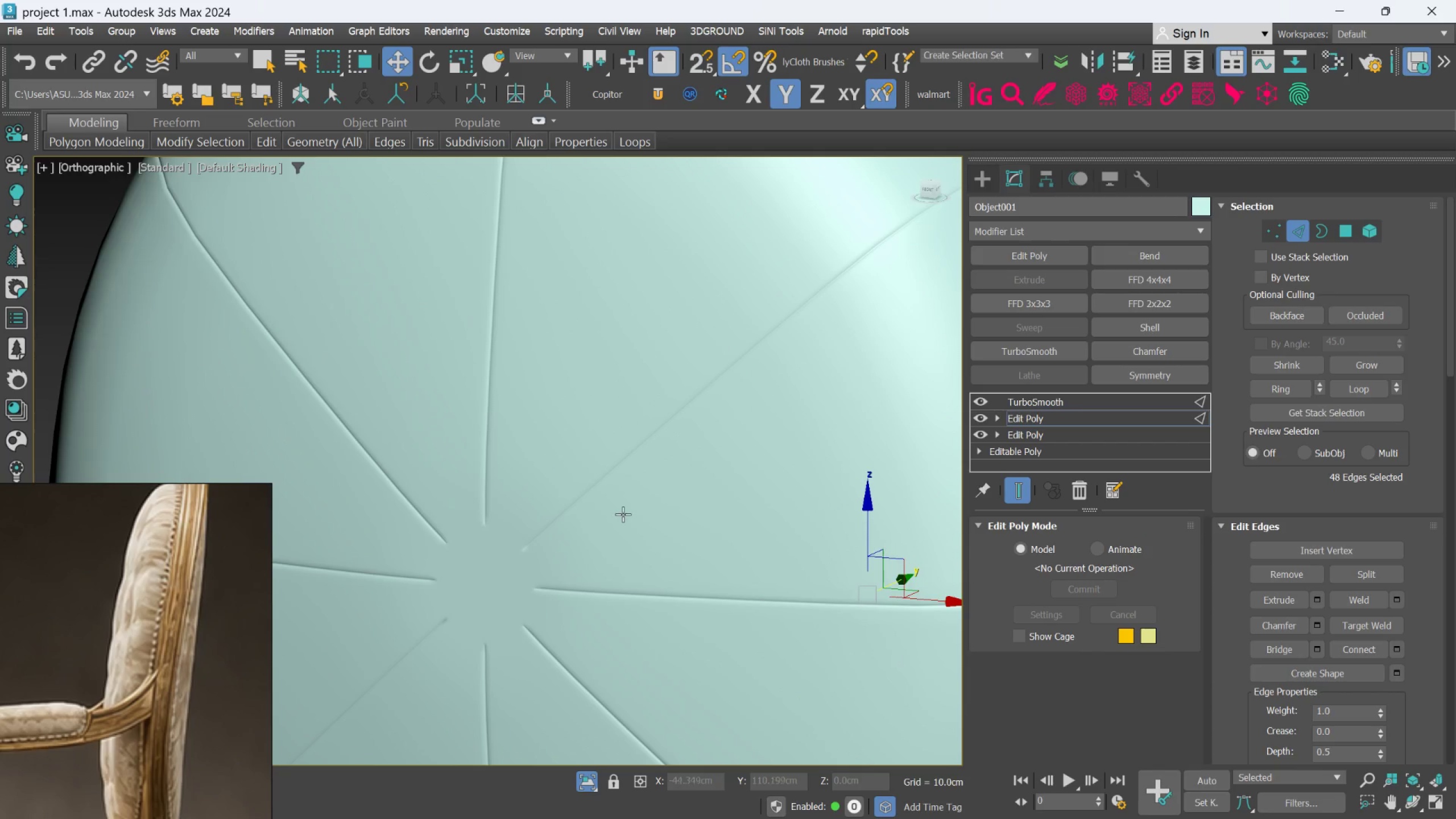 
scroll: coordinate [593, 518], scroll_direction: down, amount: 3.0
 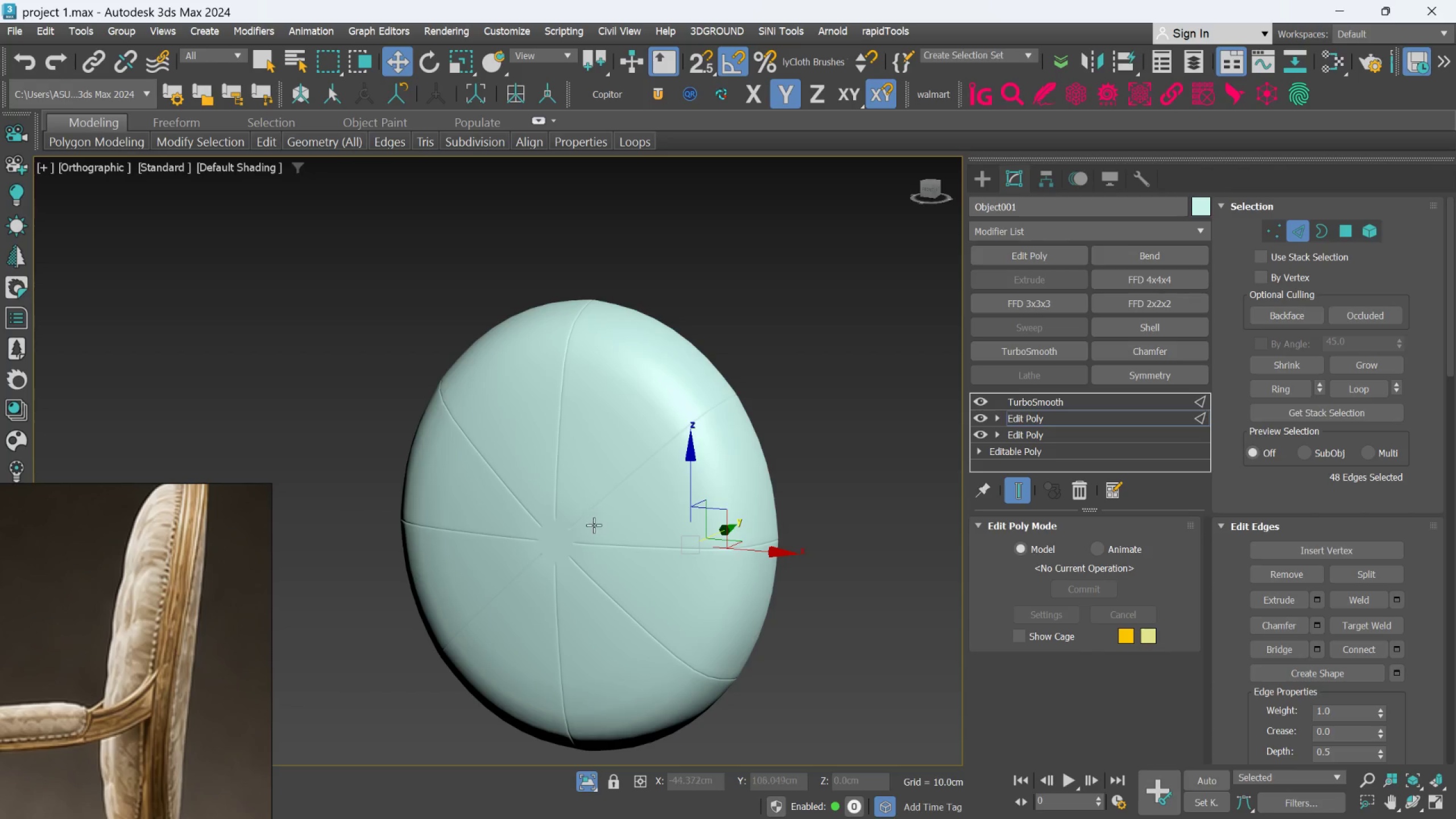 
scroll: coordinate [594, 526], scroll_direction: up, amount: 2.0
 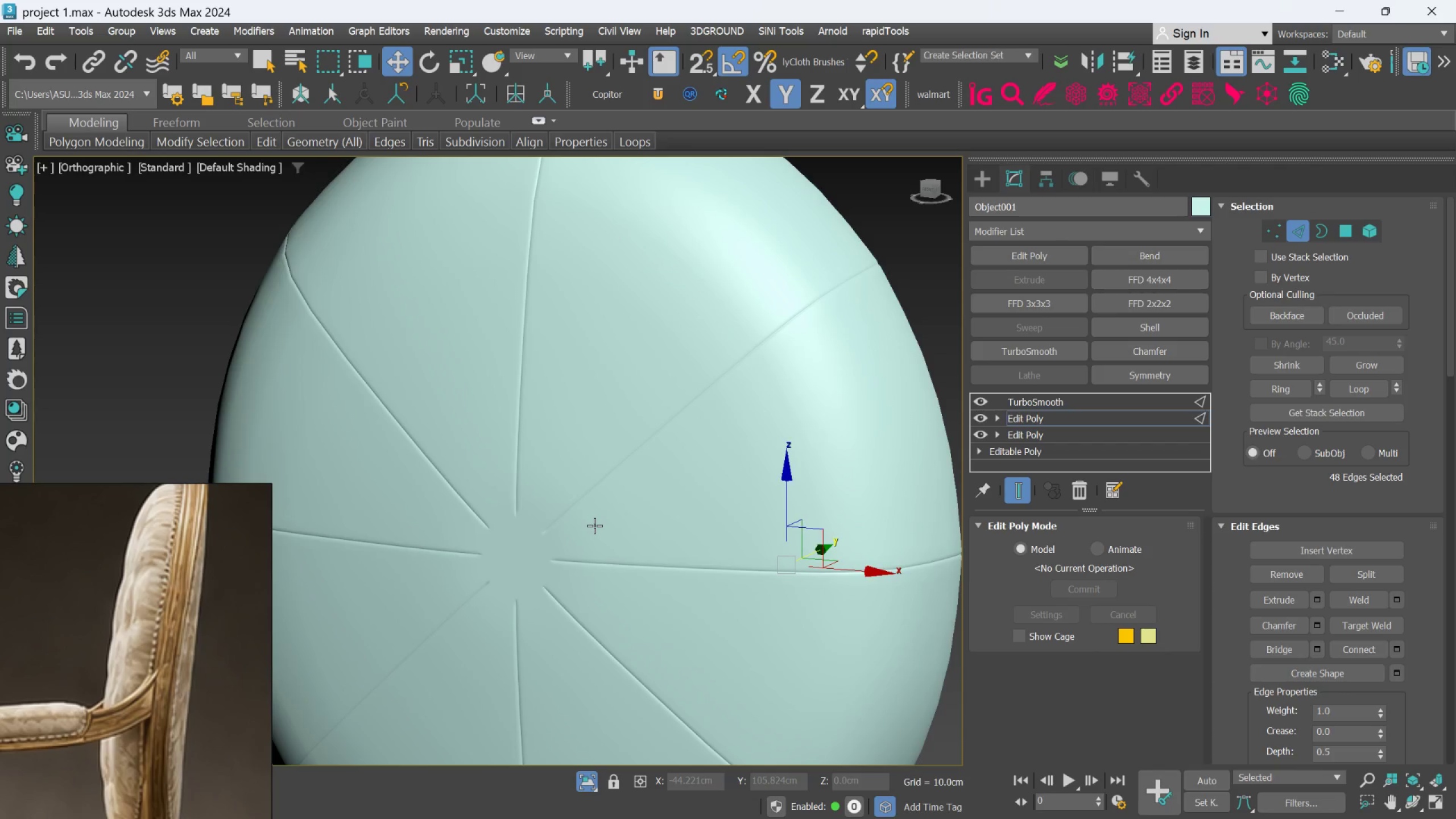 
hold_key(key=AltLeft, duration=1.0)
 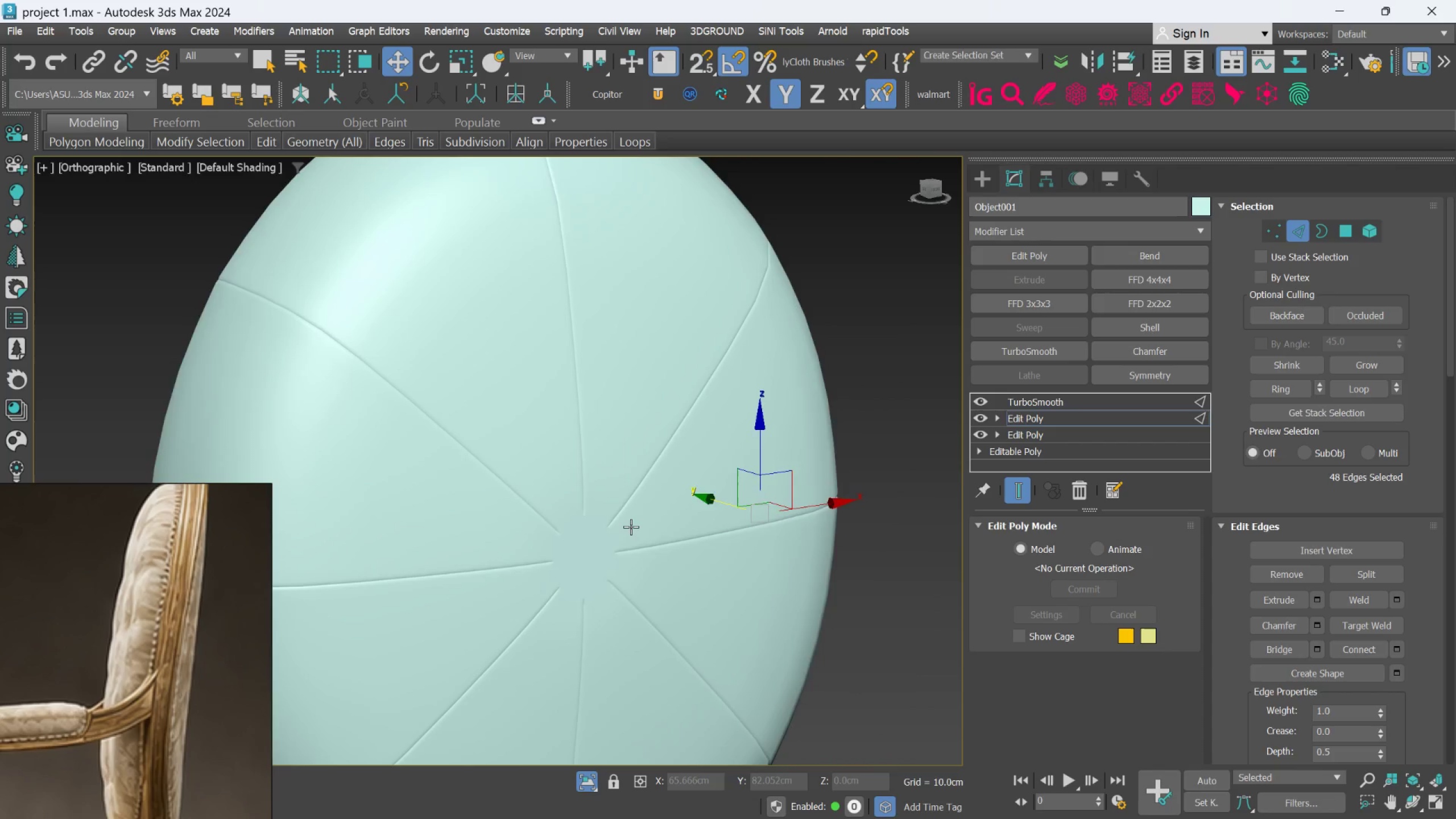 
scroll: coordinate [631, 527], scroll_direction: none, amount: 0.0
 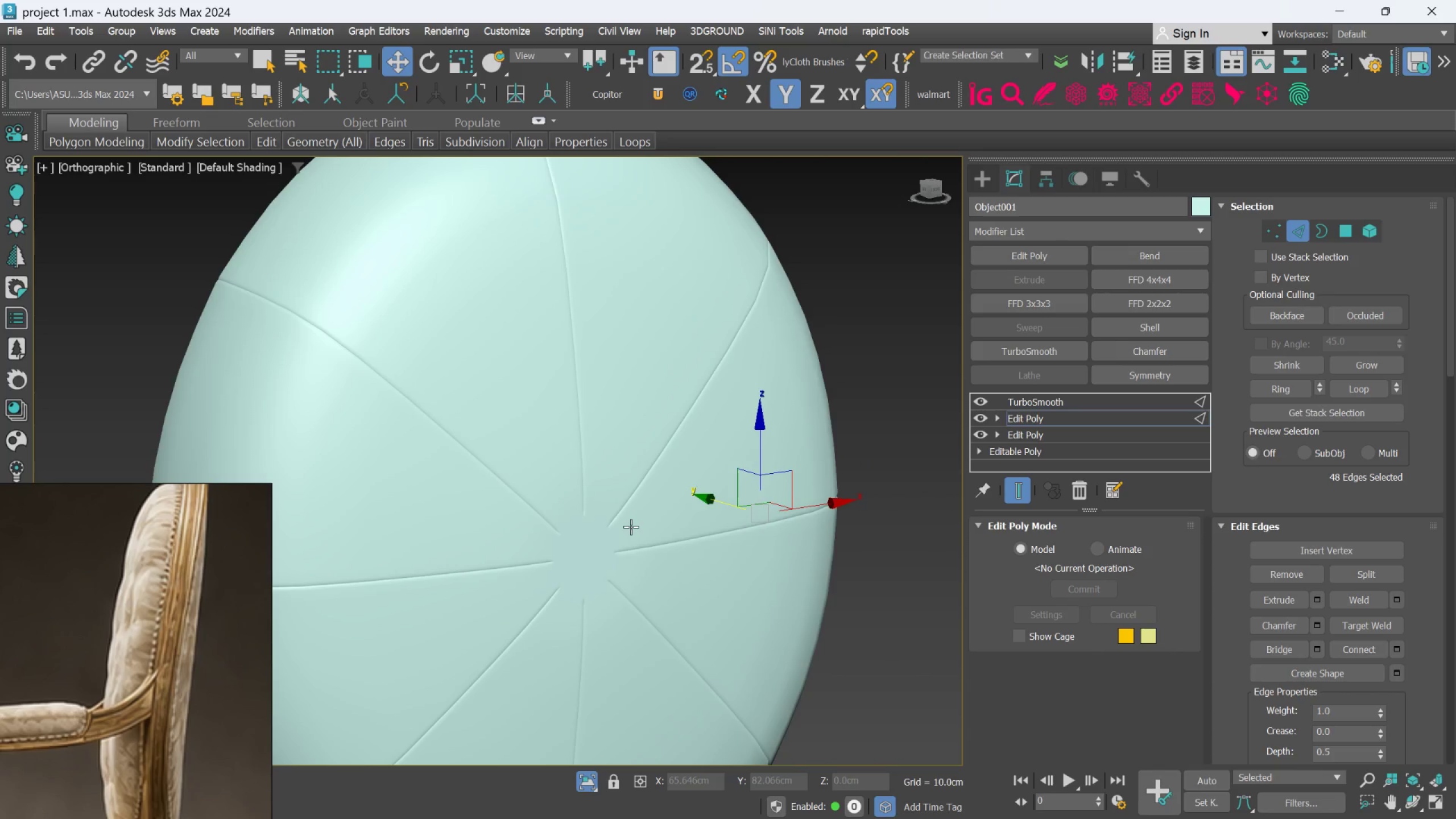 
hold_key(key=AltLeft, duration=0.55)
 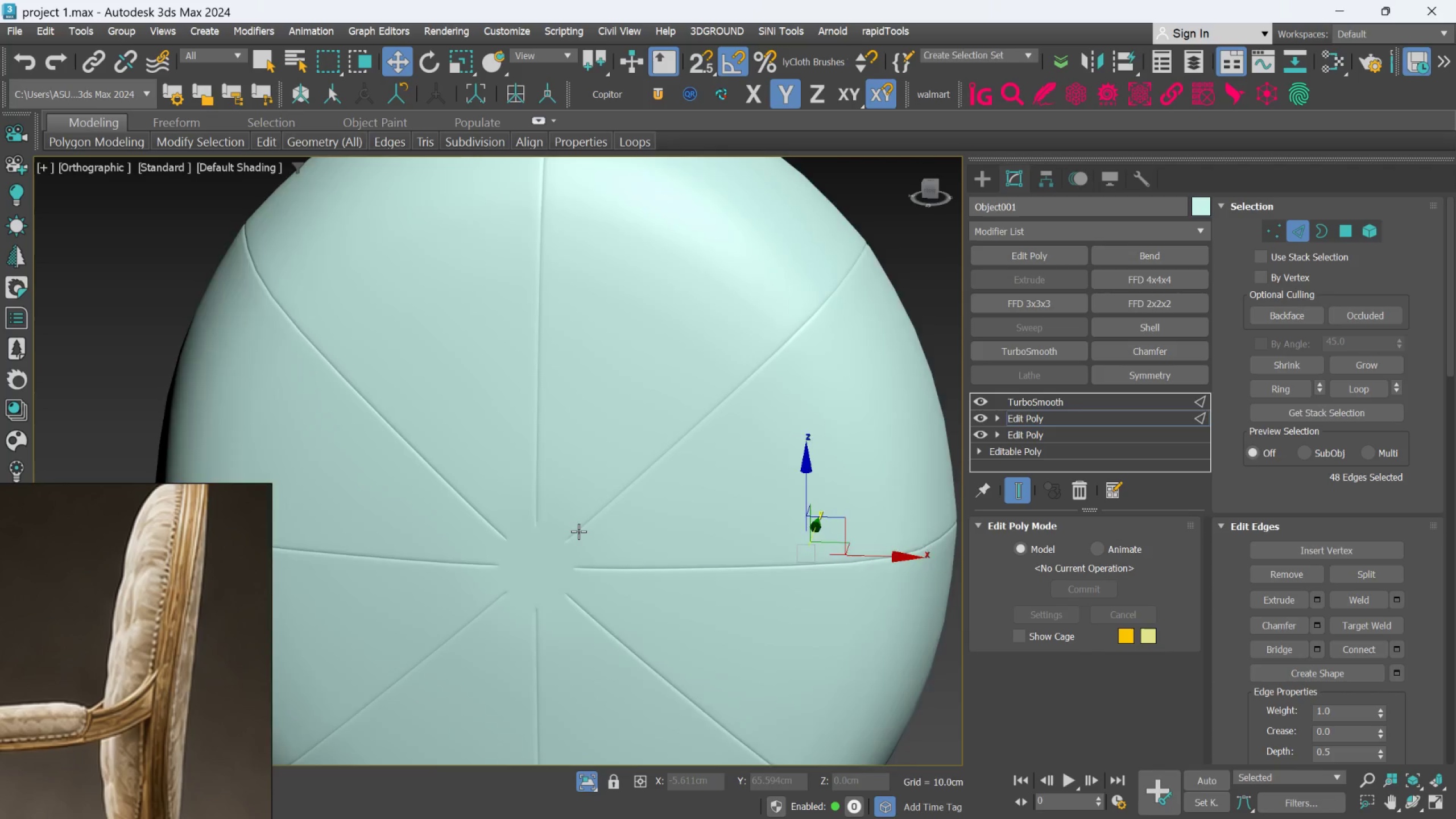 
scroll: coordinate [578, 531], scroll_direction: down, amount: 2.0
 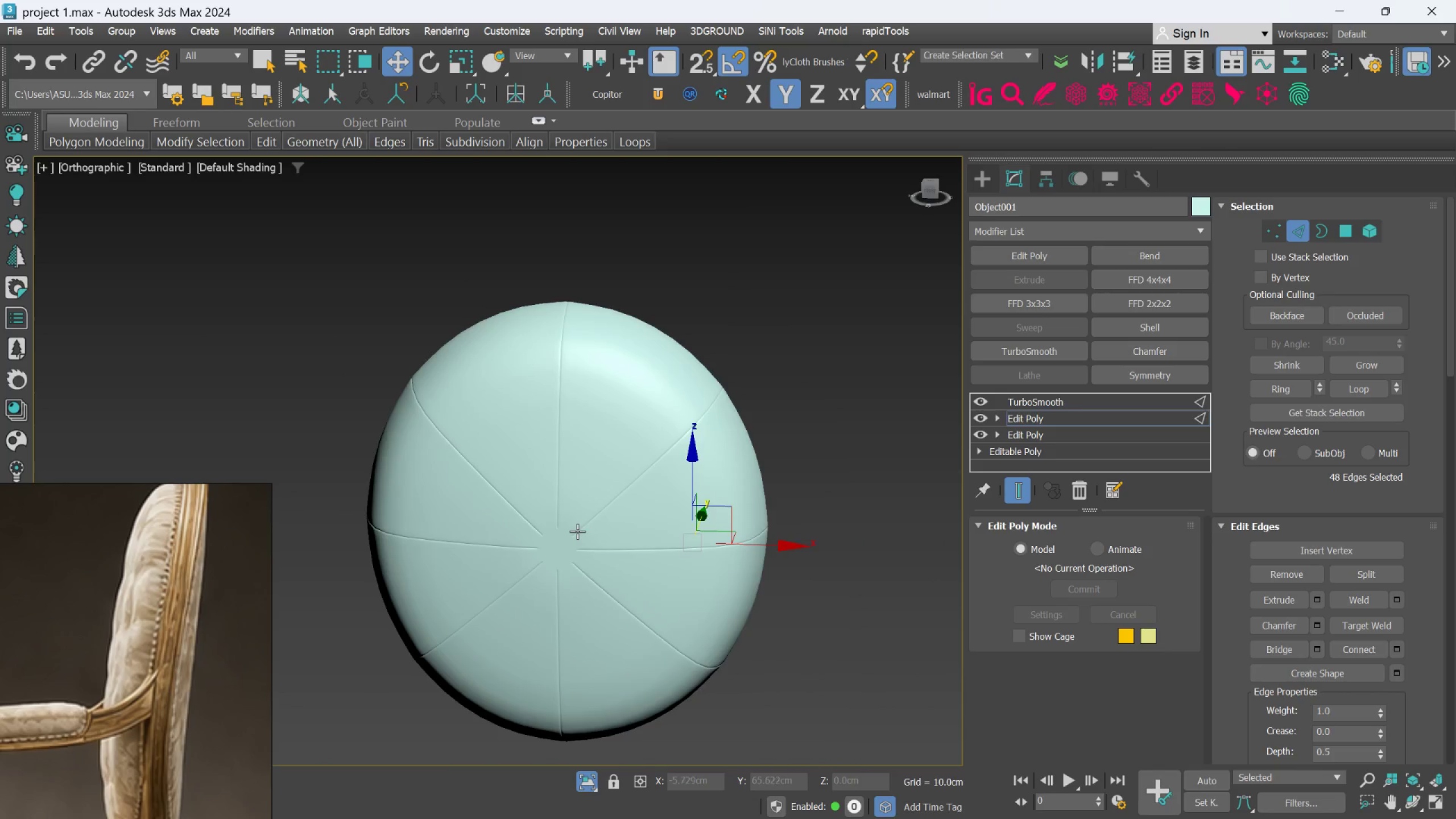 
hold_key(key=AltLeft, duration=0.75)
 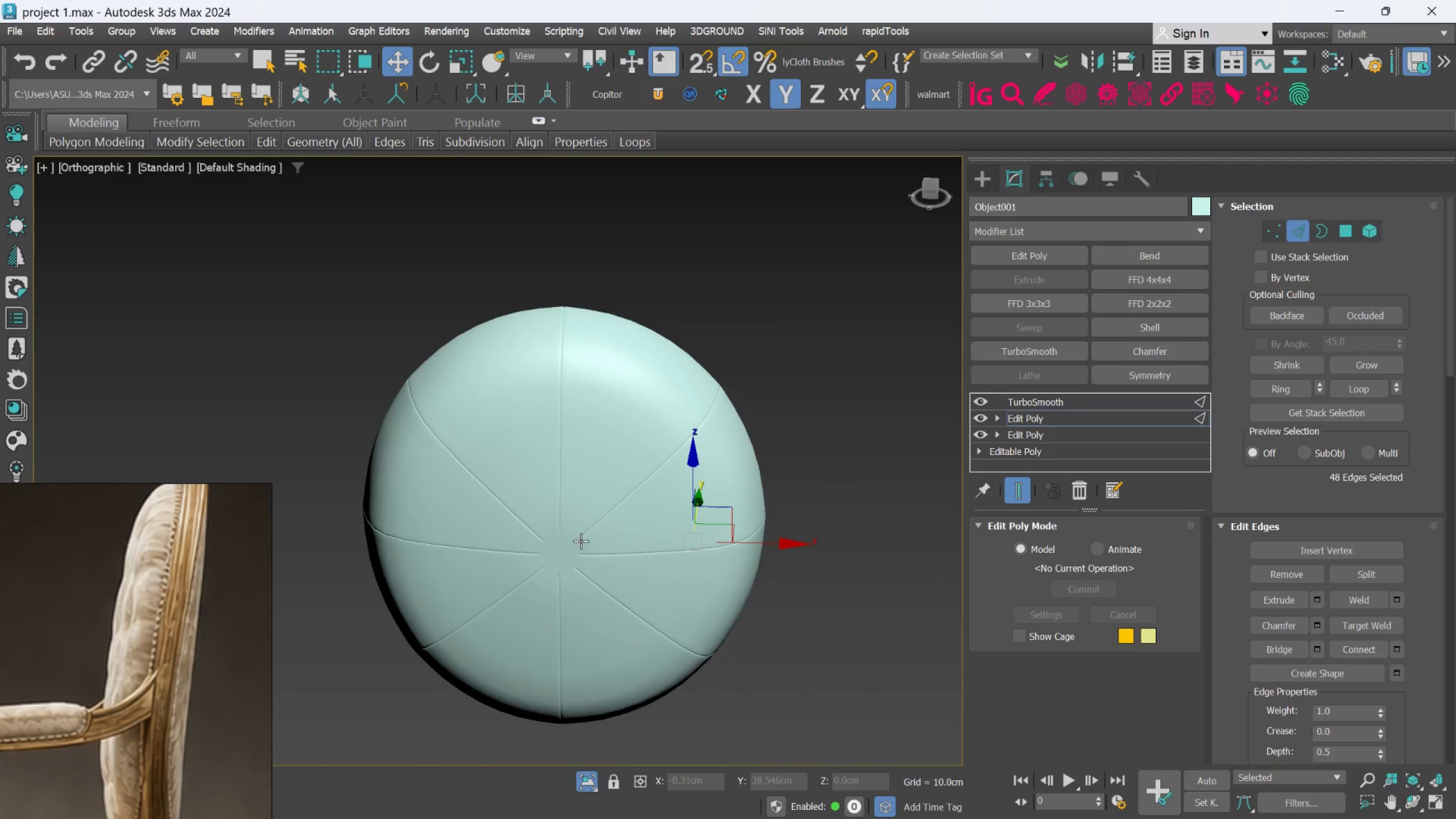 
scroll: coordinate [581, 541], scroll_direction: up, amount: 1.0
 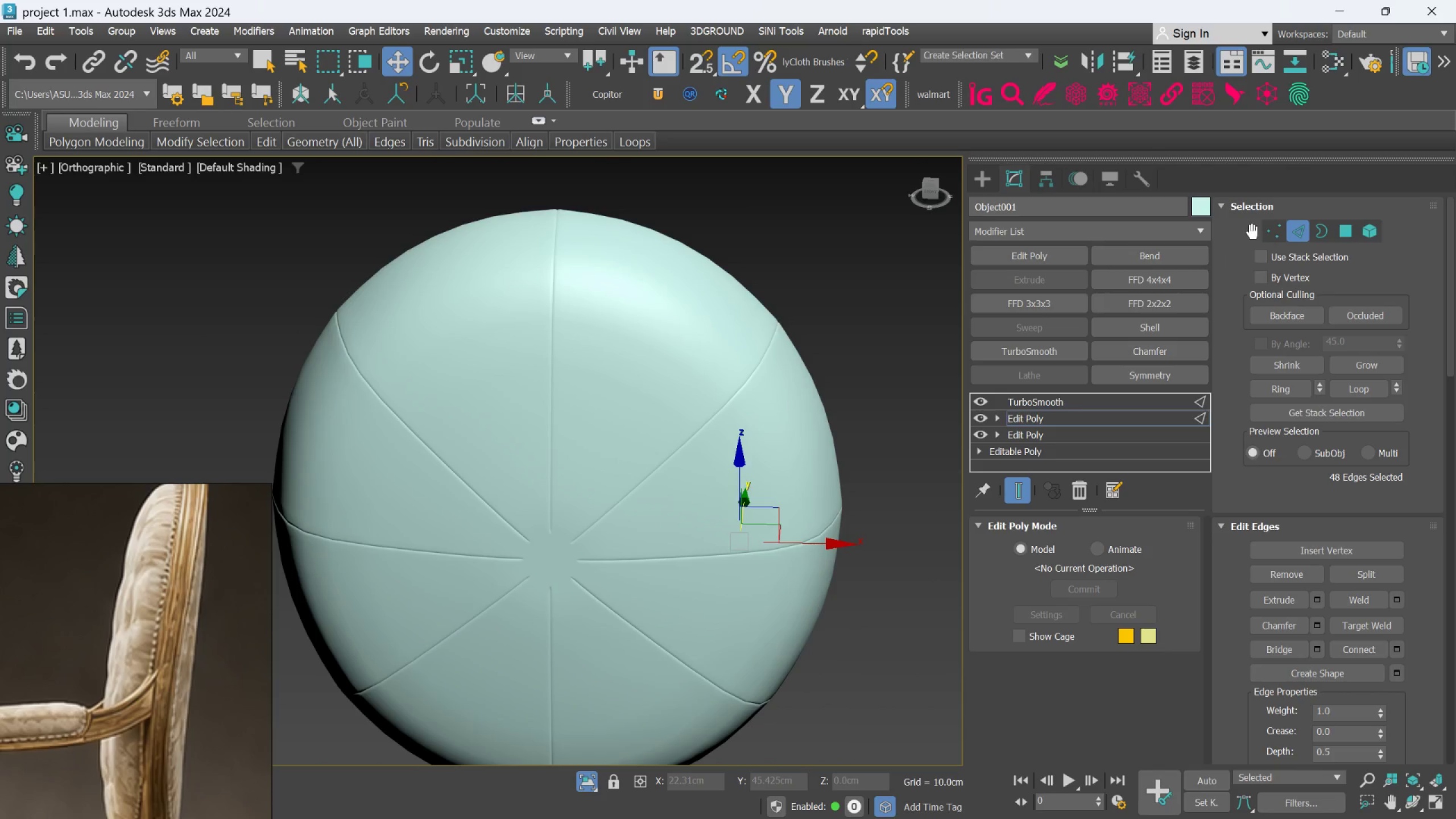 
left_click([1271, 232])
 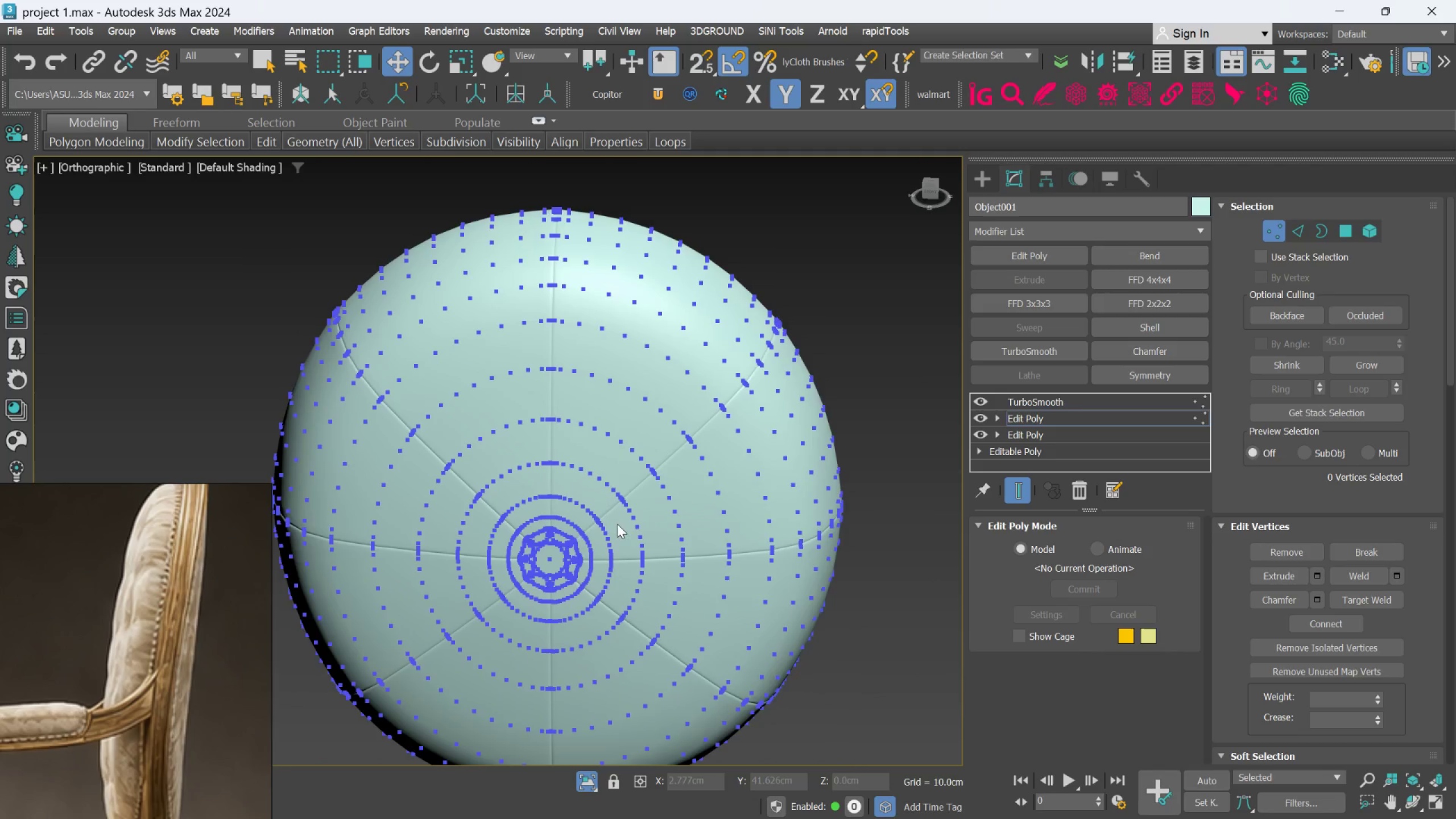 
scroll: coordinate [558, 541], scroll_direction: up, amount: 2.0
 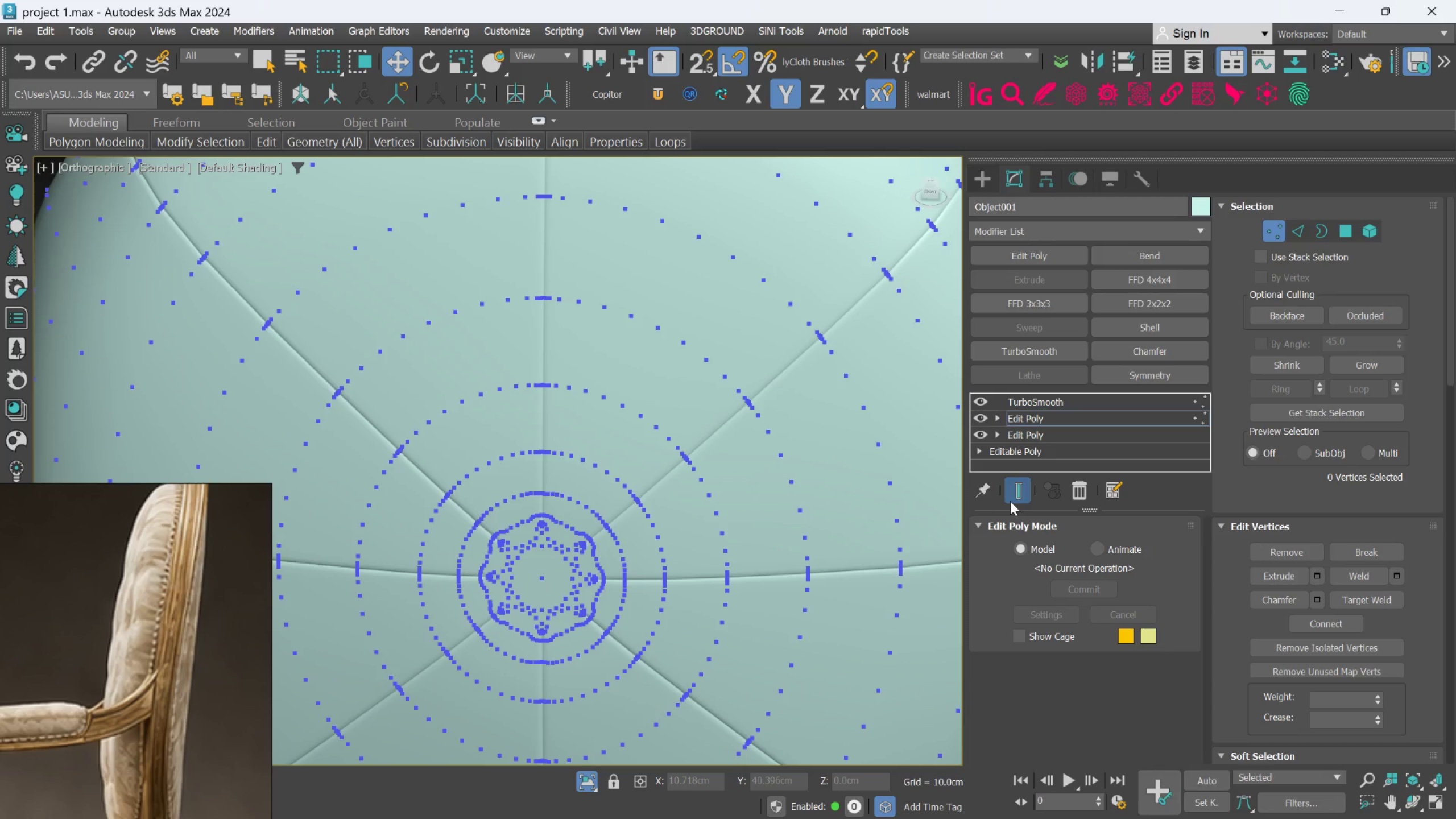 
left_click([1013, 497])
 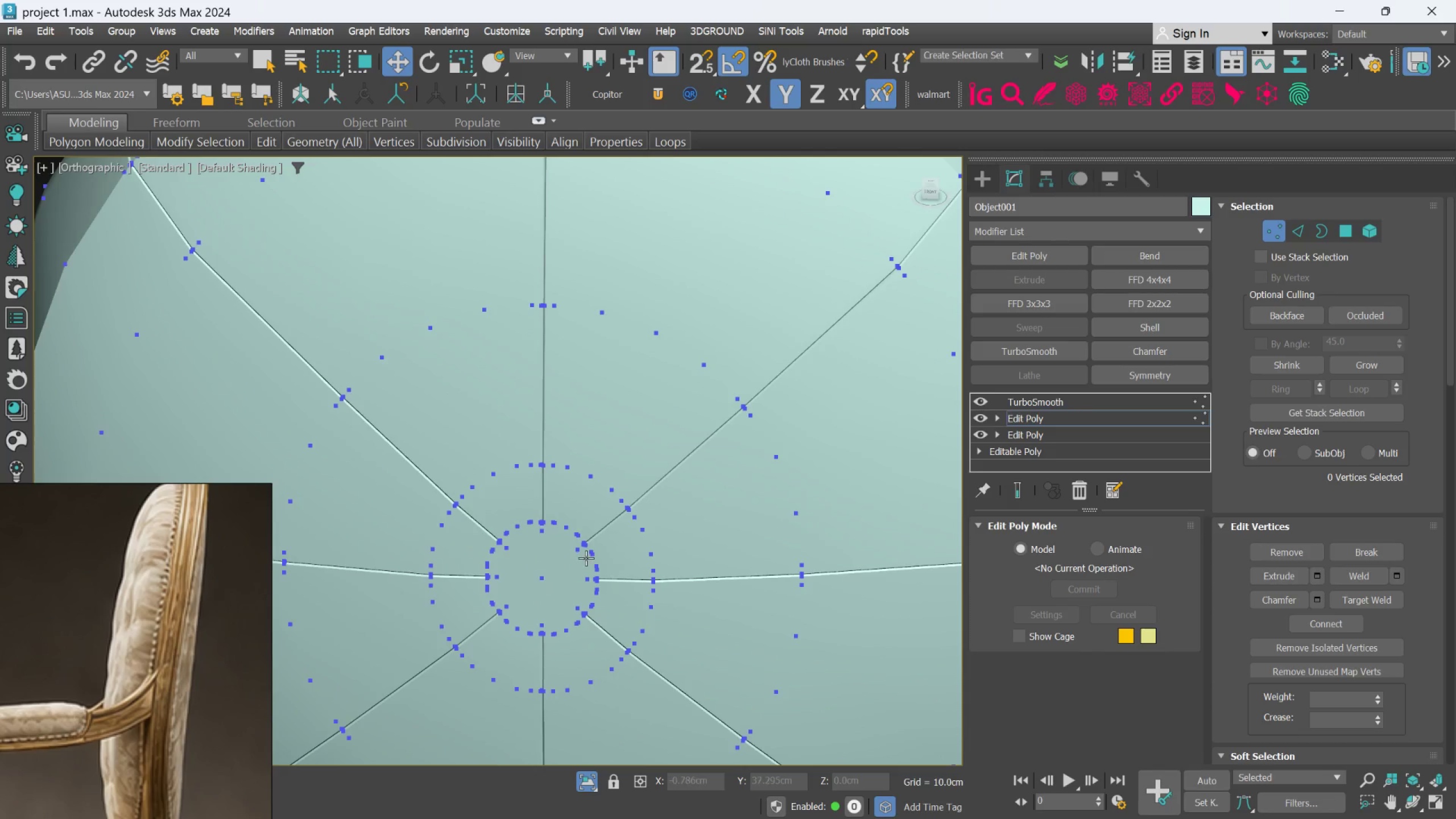 
scroll: coordinate [584, 561], scroll_direction: up, amount: 1.0
 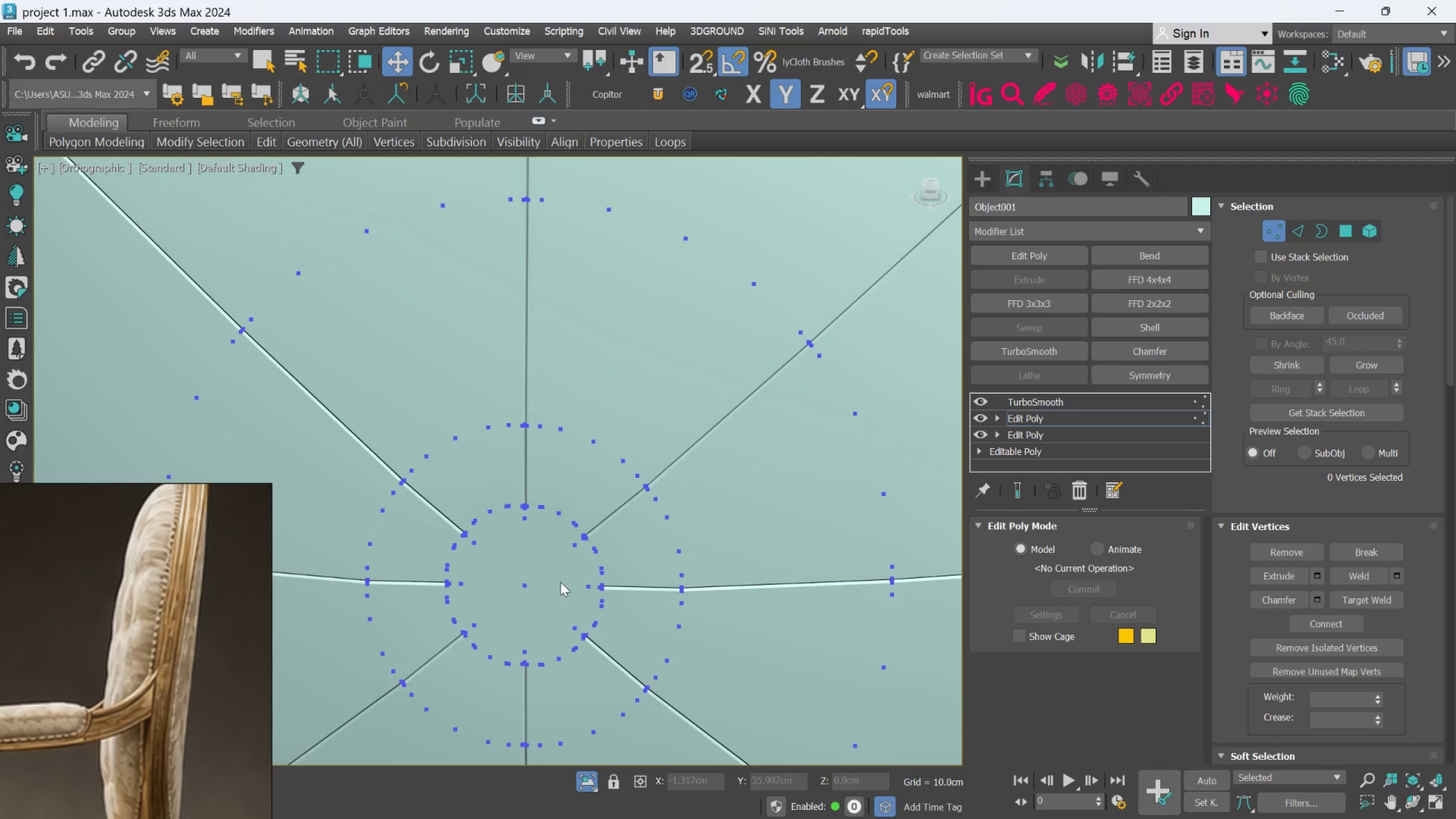 
key(F4)
 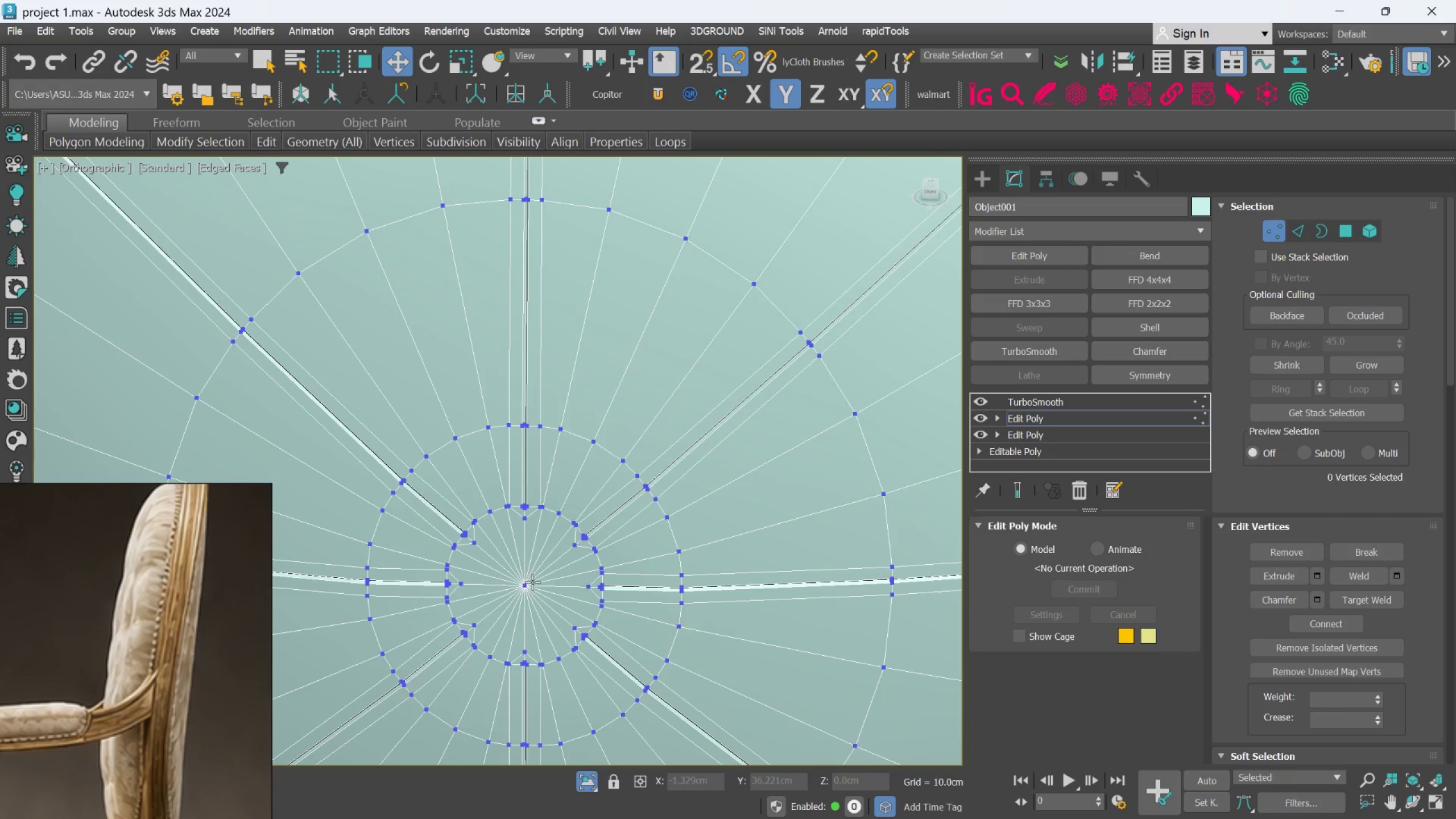 
scroll: coordinate [520, 576], scroll_direction: up, amount: 1.0
 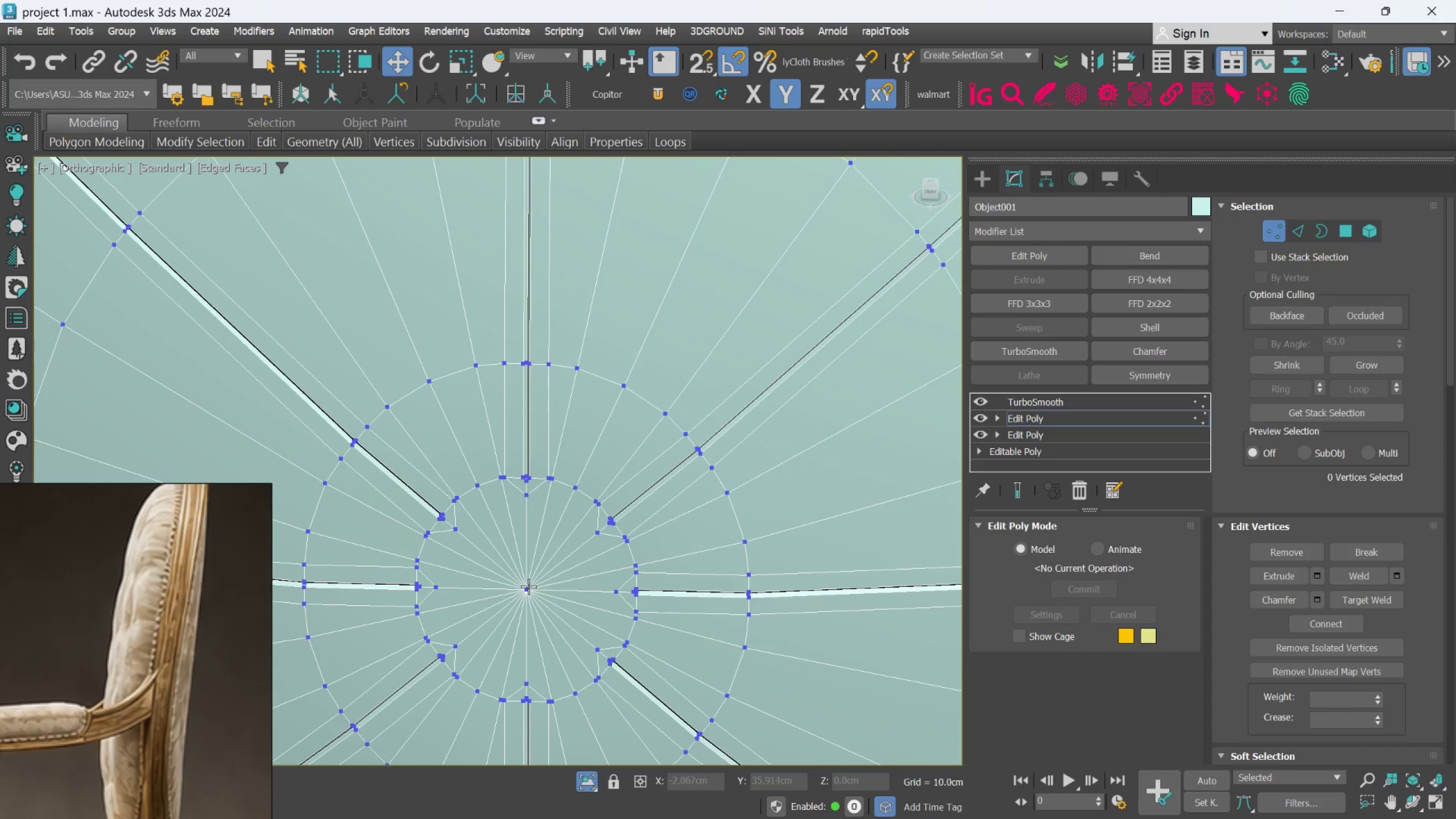 
left_click([529, 587])
 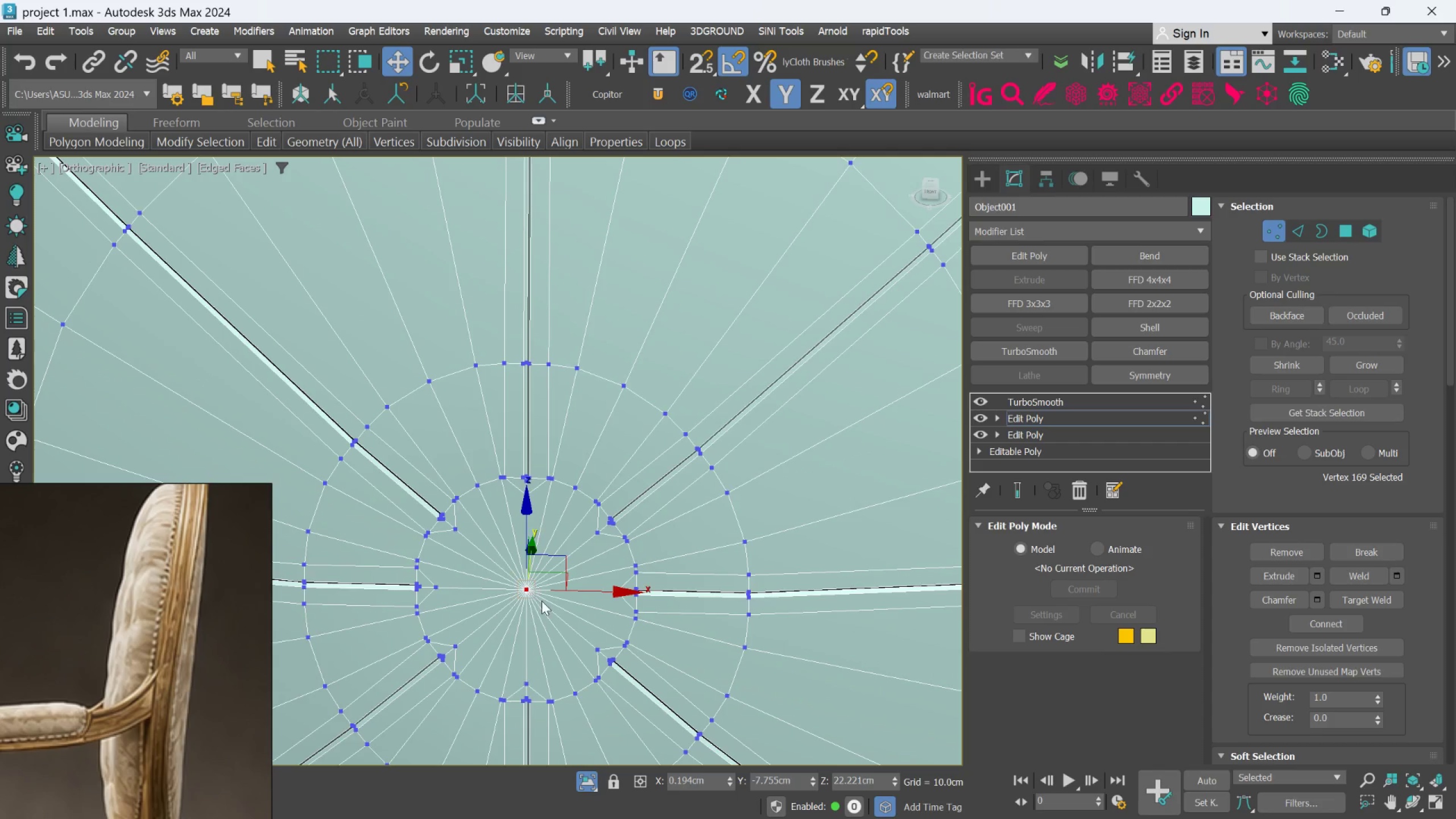 
hold_key(key=AltLeft, duration=0.48)
 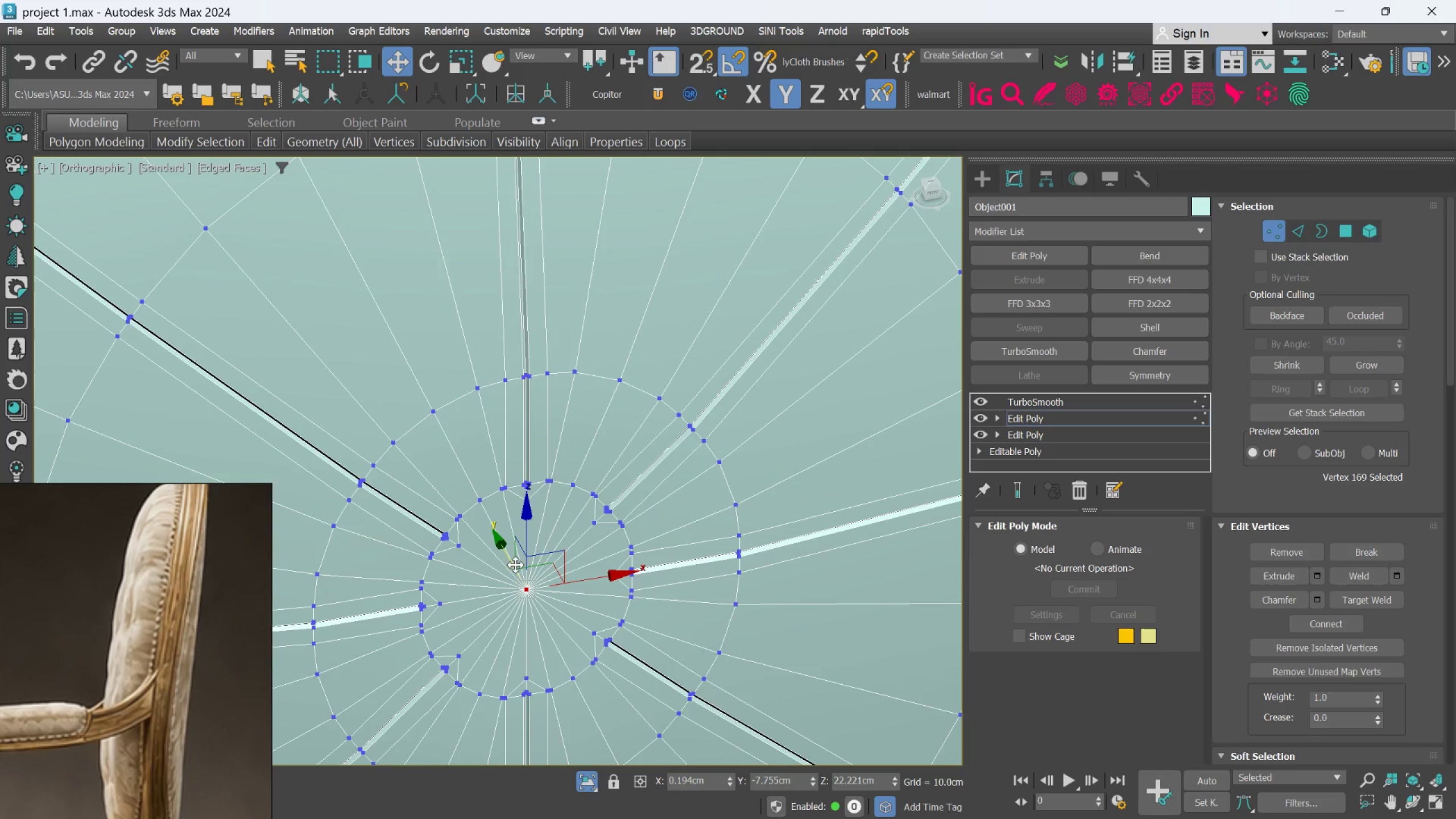 
left_click_drag(start_coordinate=[515, 563], to_coordinate=[504, 523])
 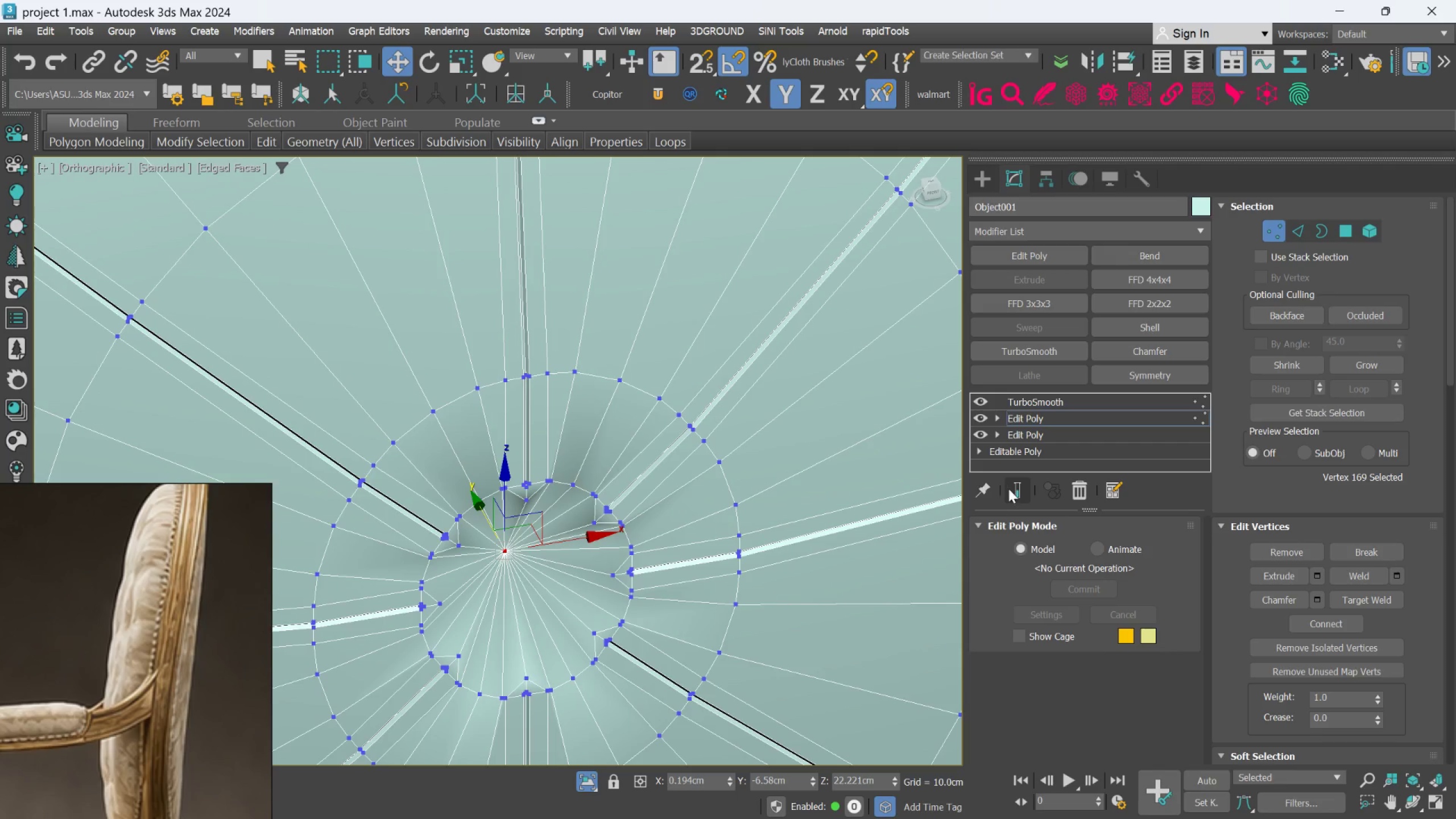 
left_click([1014, 486])
 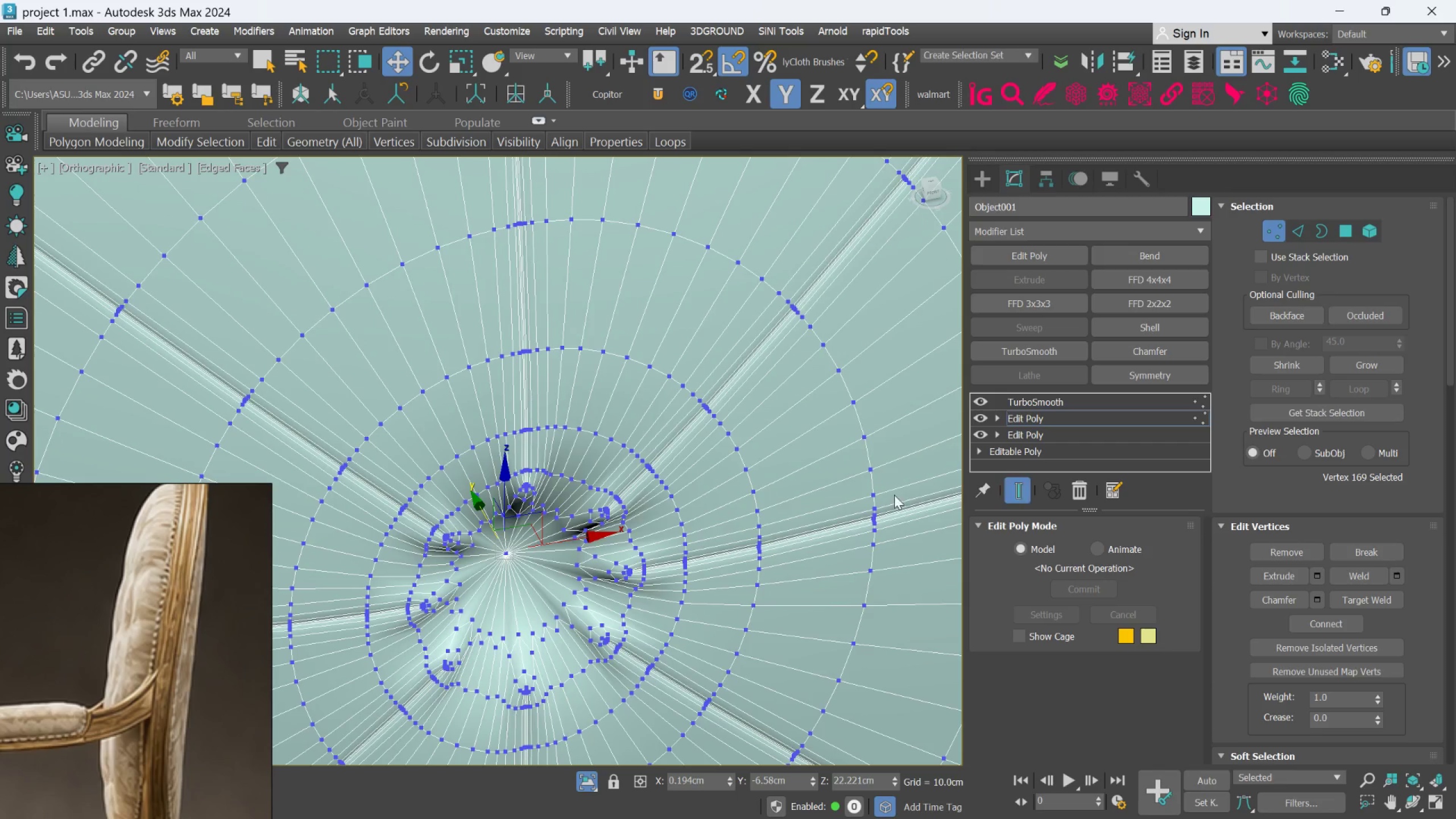 
scroll: coordinate [744, 519], scroll_direction: down, amount: 2.0
 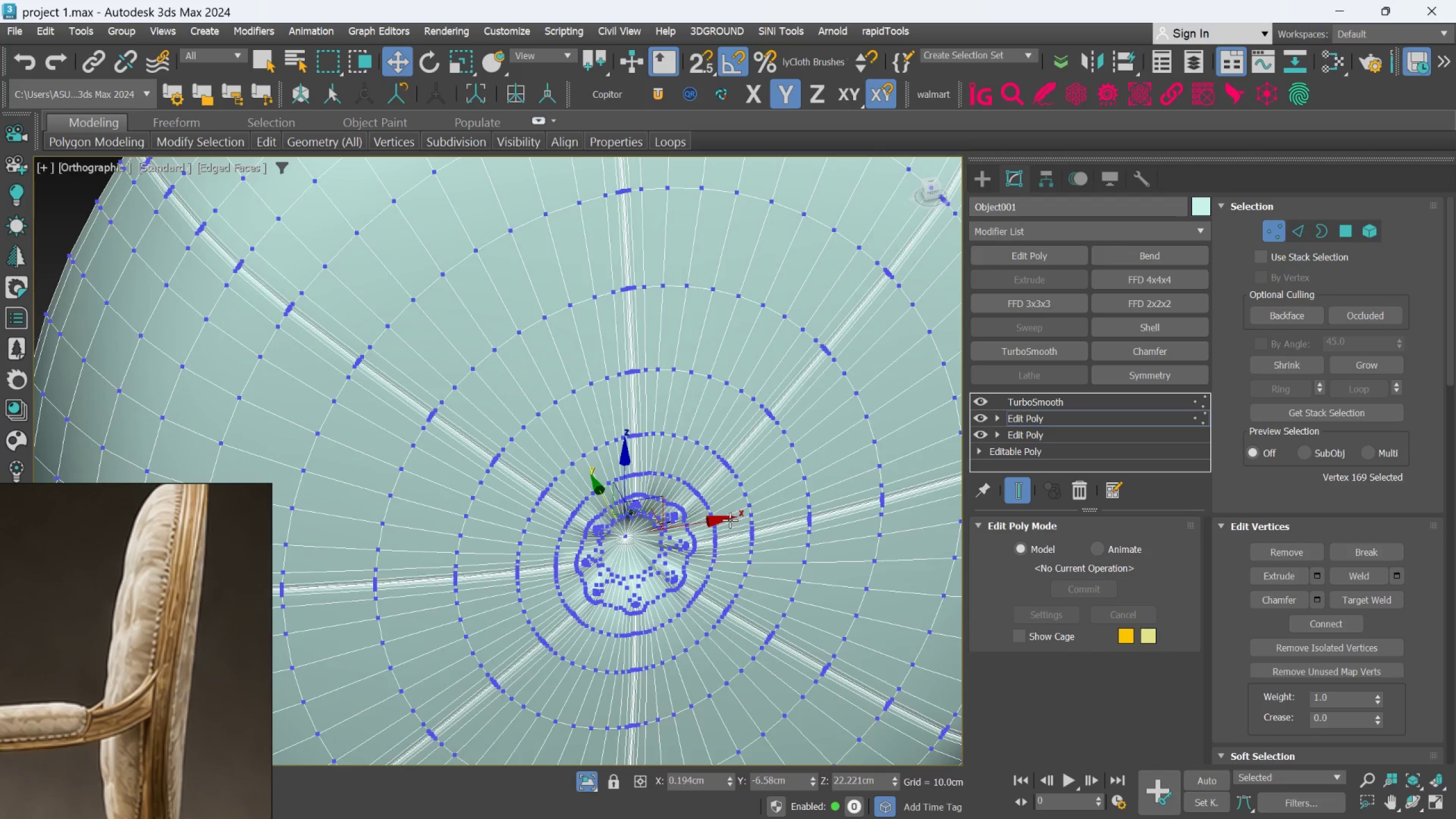 
hold_key(key=AltLeft, duration=0.89)
 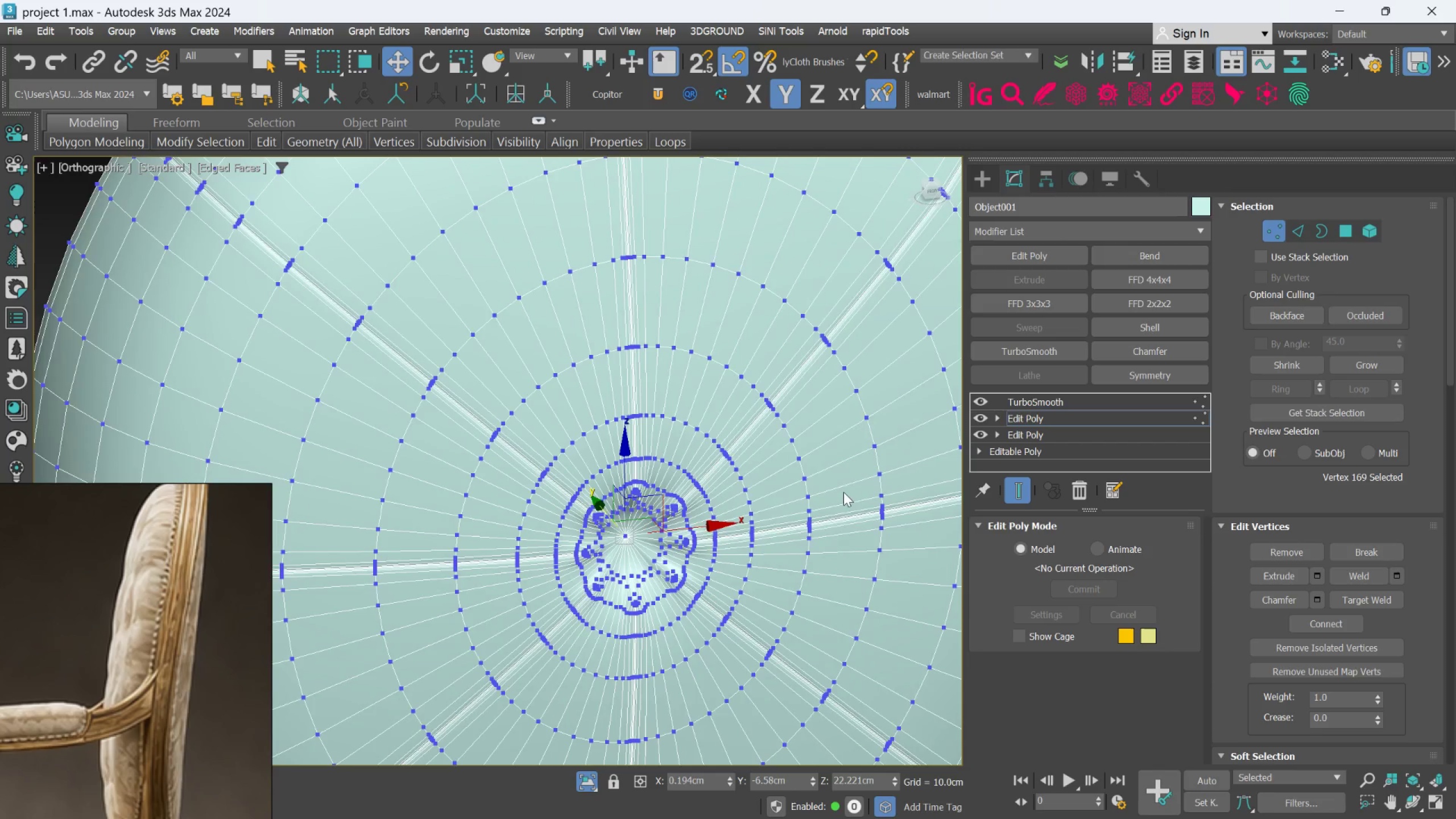 
scroll: coordinate [689, 524], scroll_direction: down, amount: 3.0
 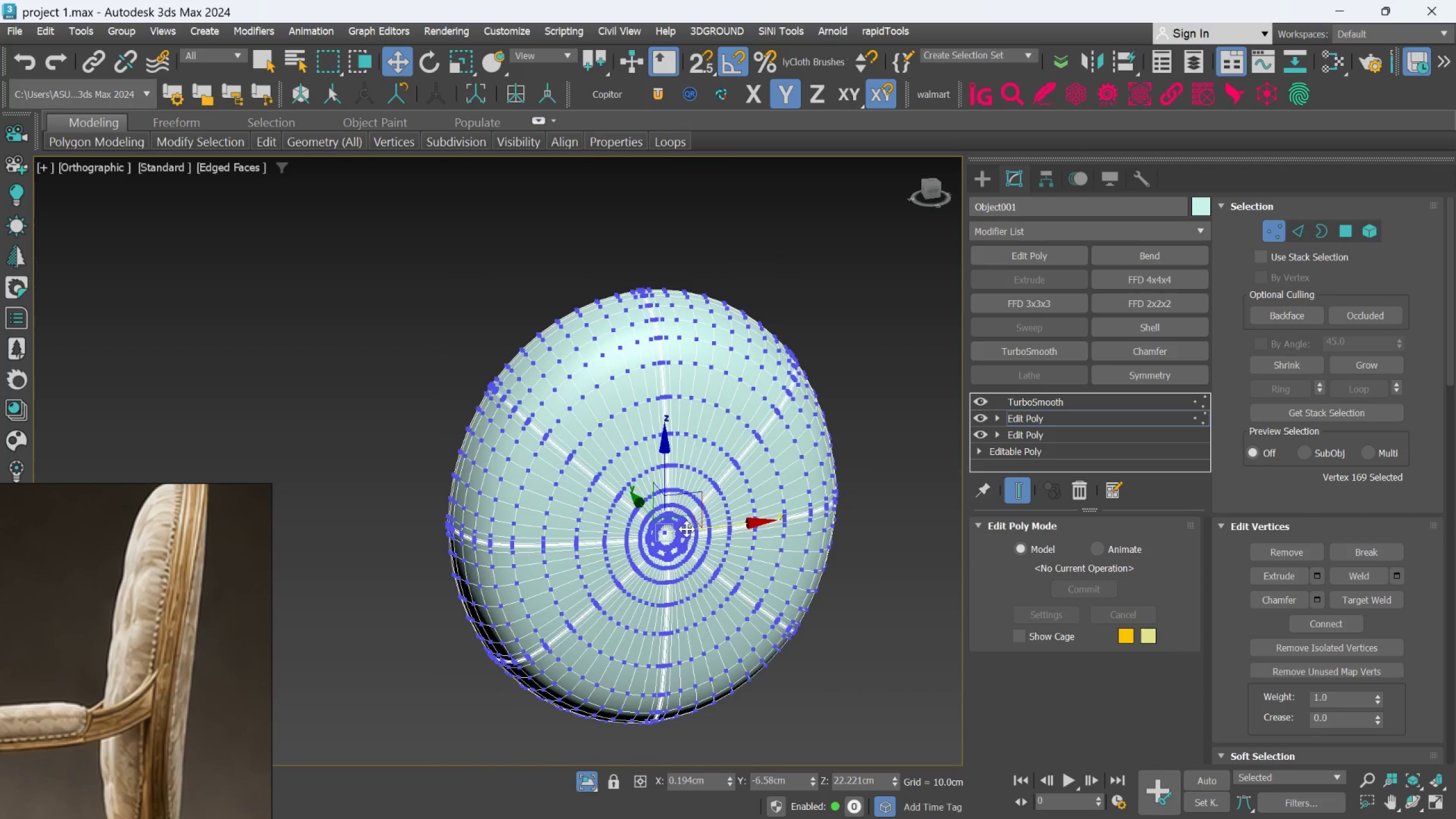 
key(F4)
 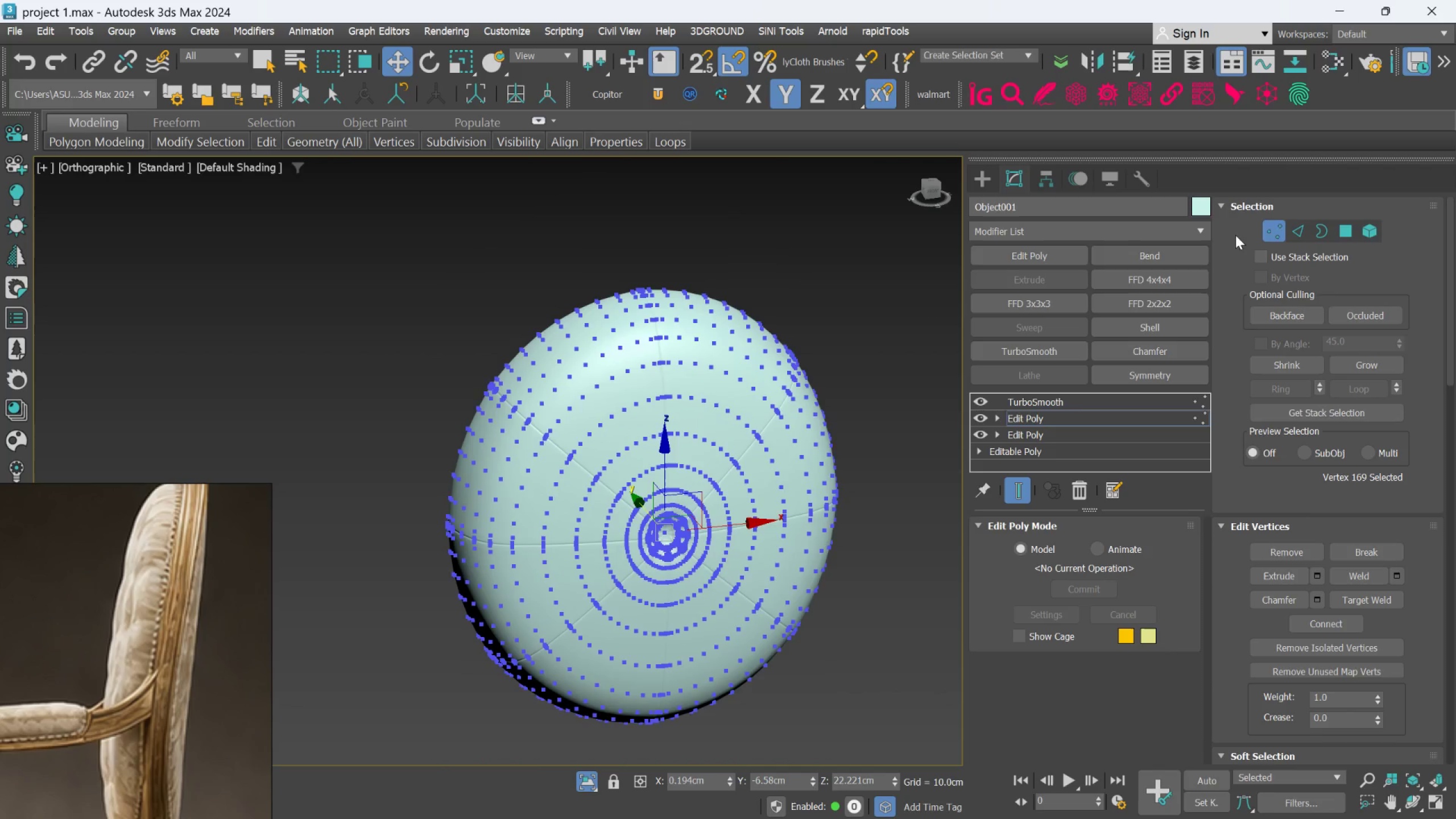 
left_click([1272, 230])
 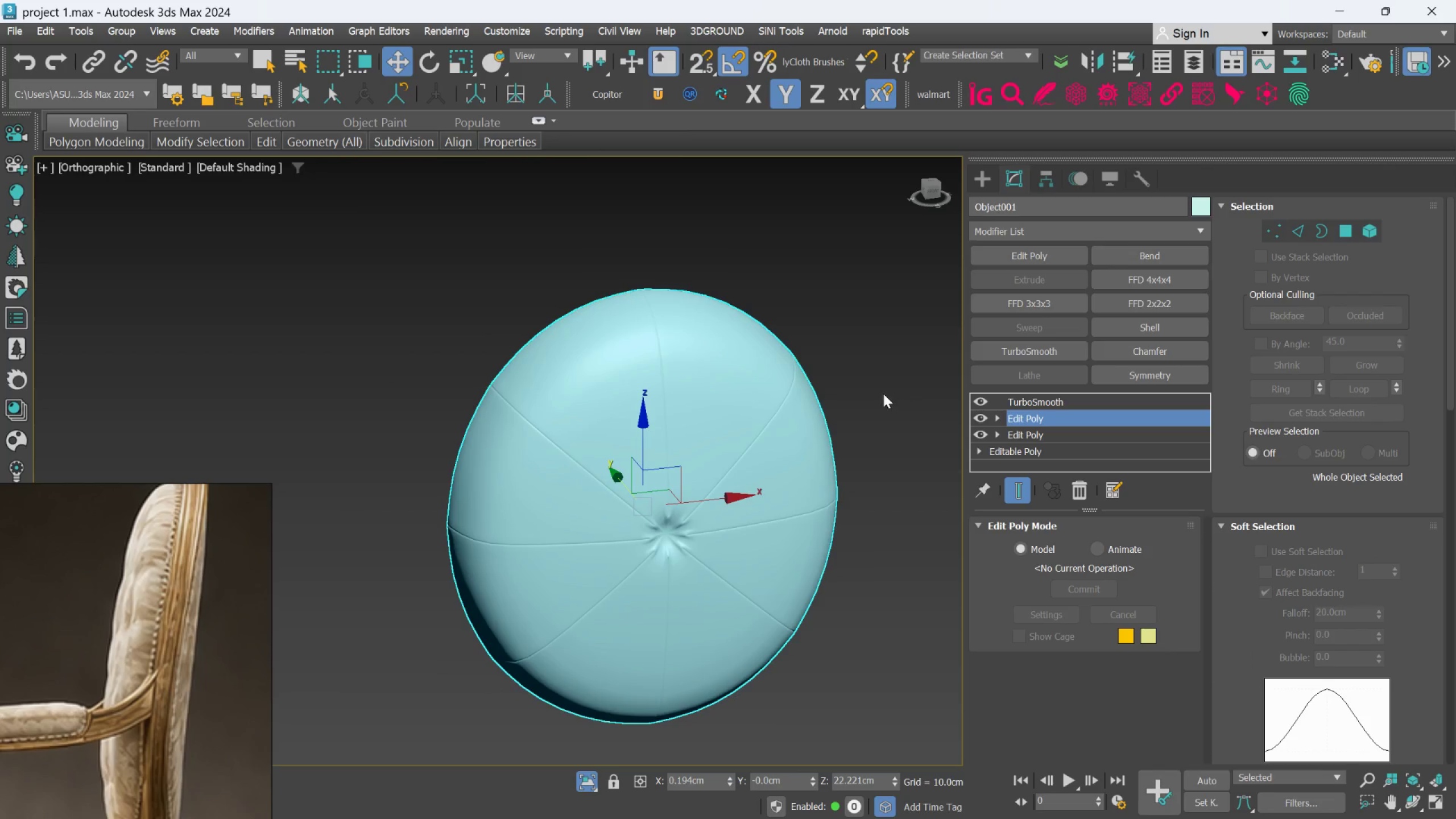 
scroll: coordinate [870, 392], scroll_direction: down, amount: 1.0
 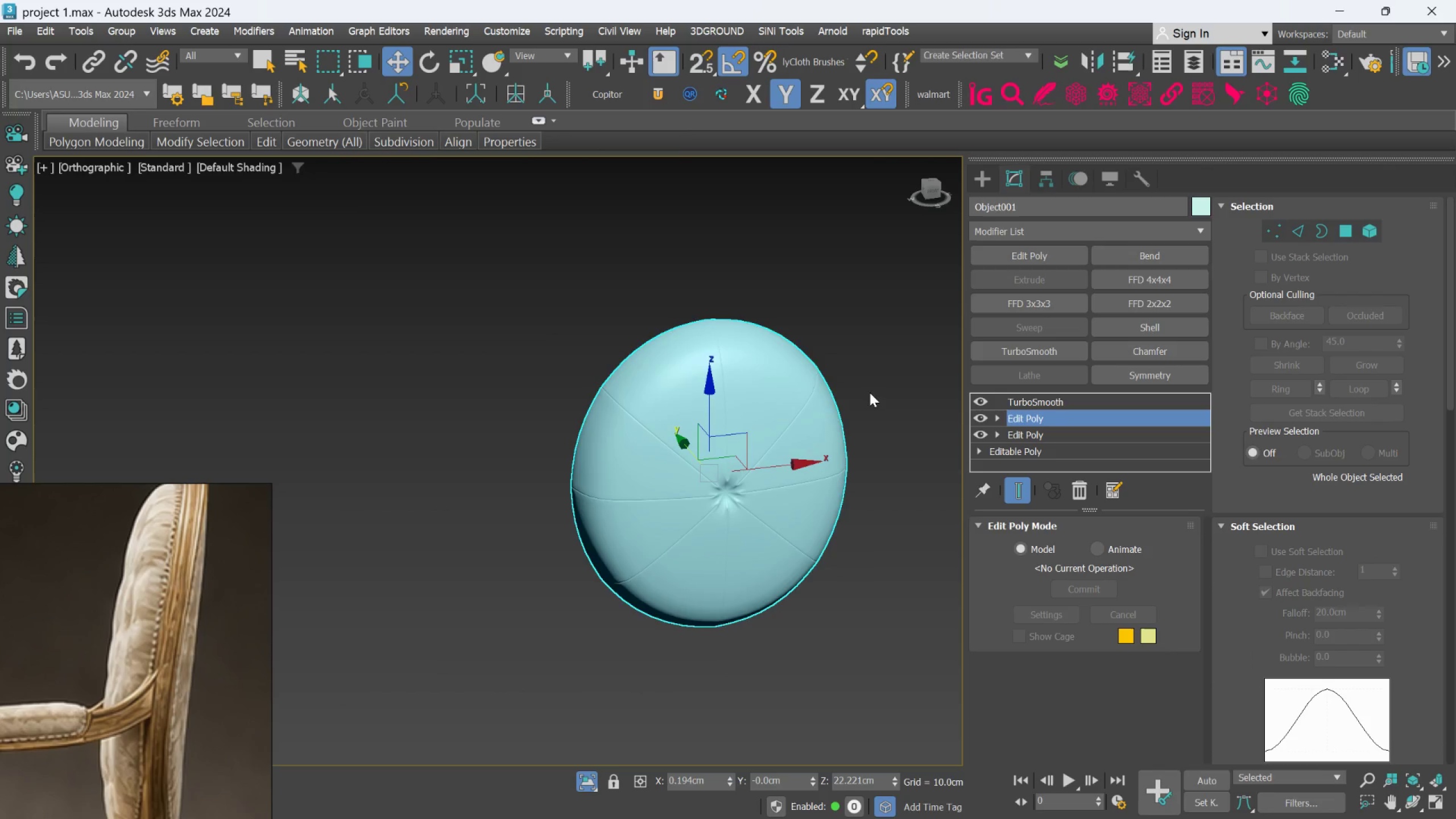 
hold_key(key=AltLeft, duration=0.55)
 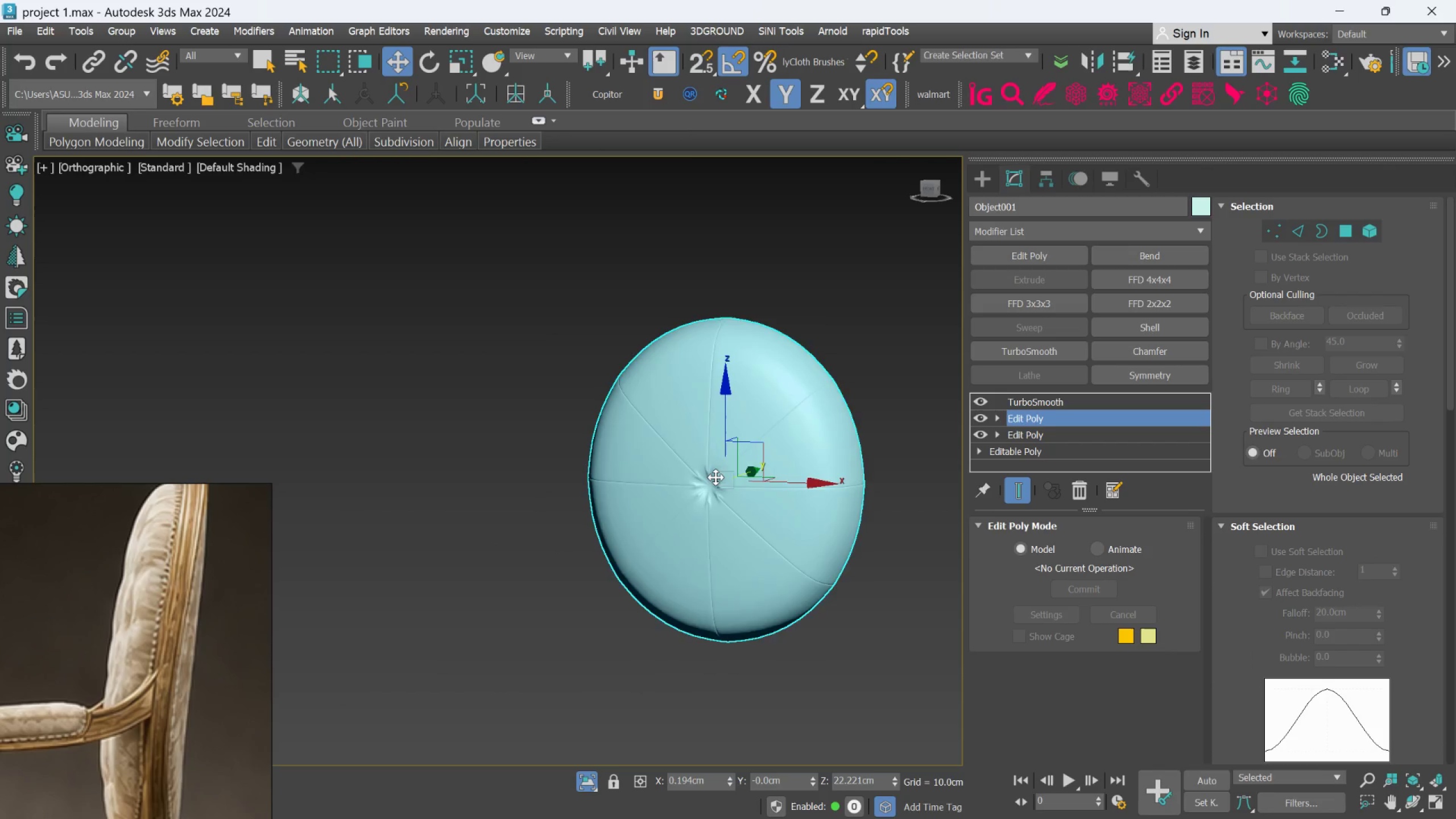 
scroll: coordinate [740, 482], scroll_direction: up, amount: 3.0
 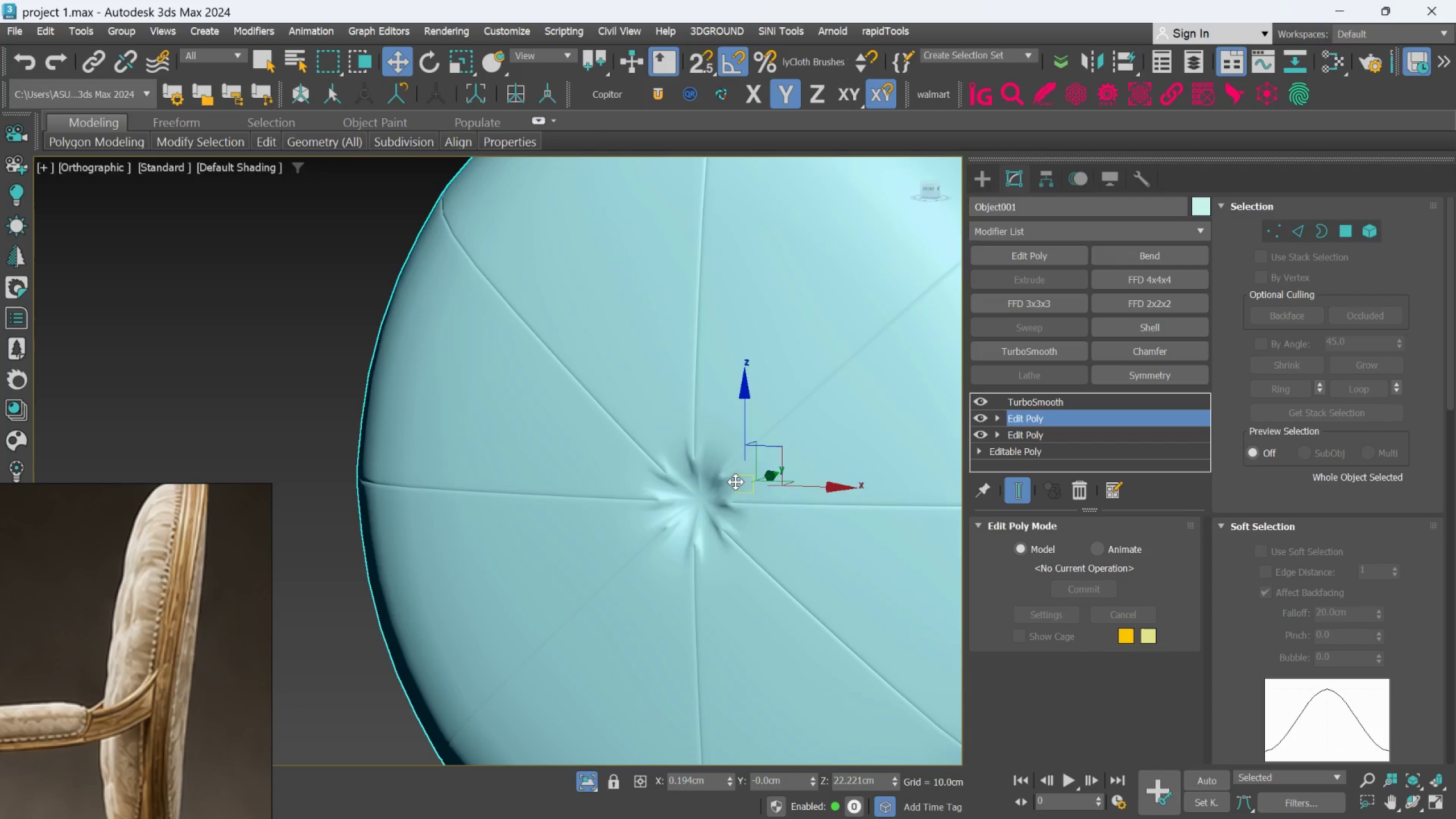 
hold_key(key=AltLeft, duration=0.44)
 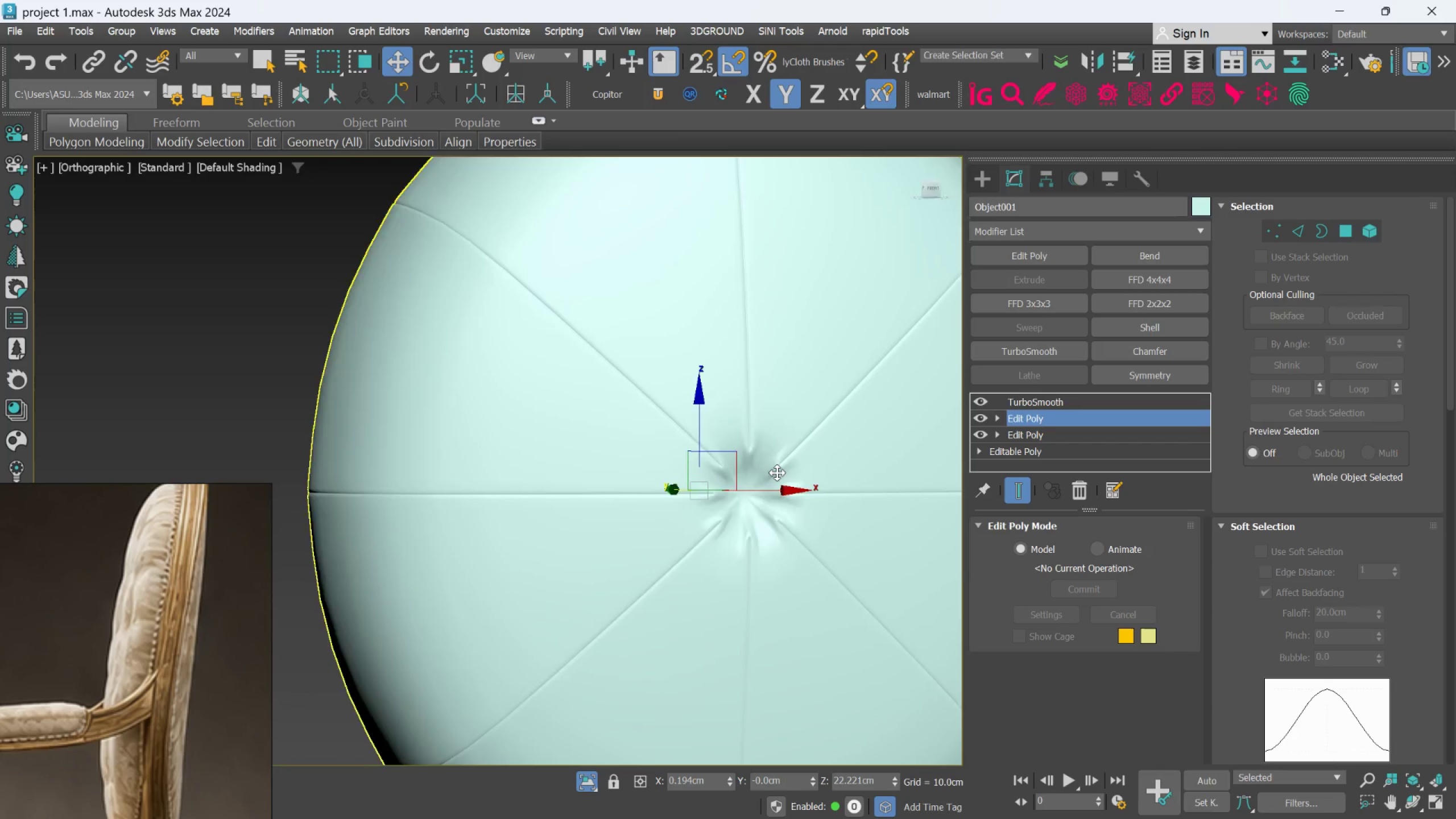 
scroll: coordinate [777, 473], scroll_direction: down, amount: 2.0
 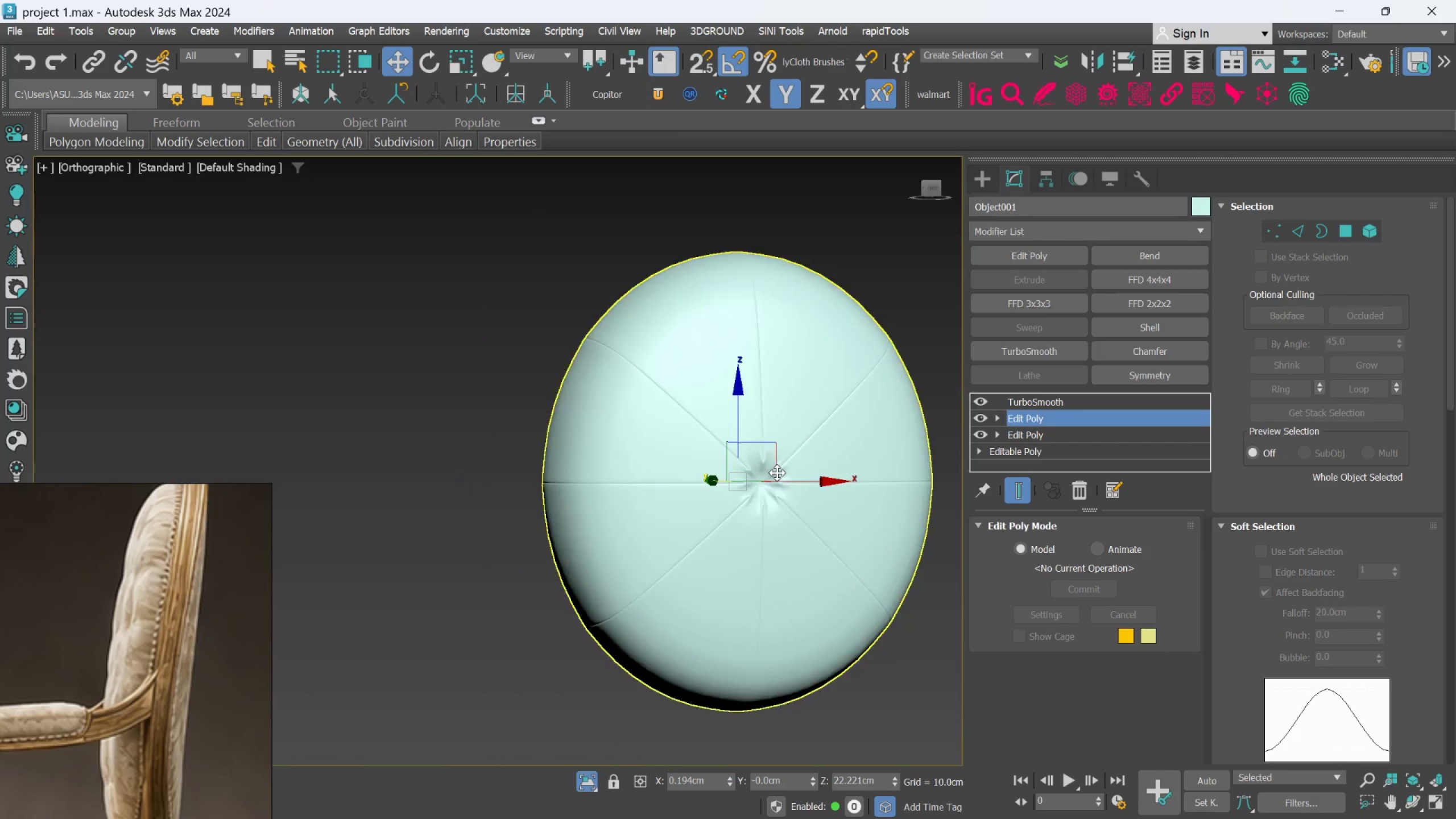 
hold_key(key=AltLeft, duration=0.41)
 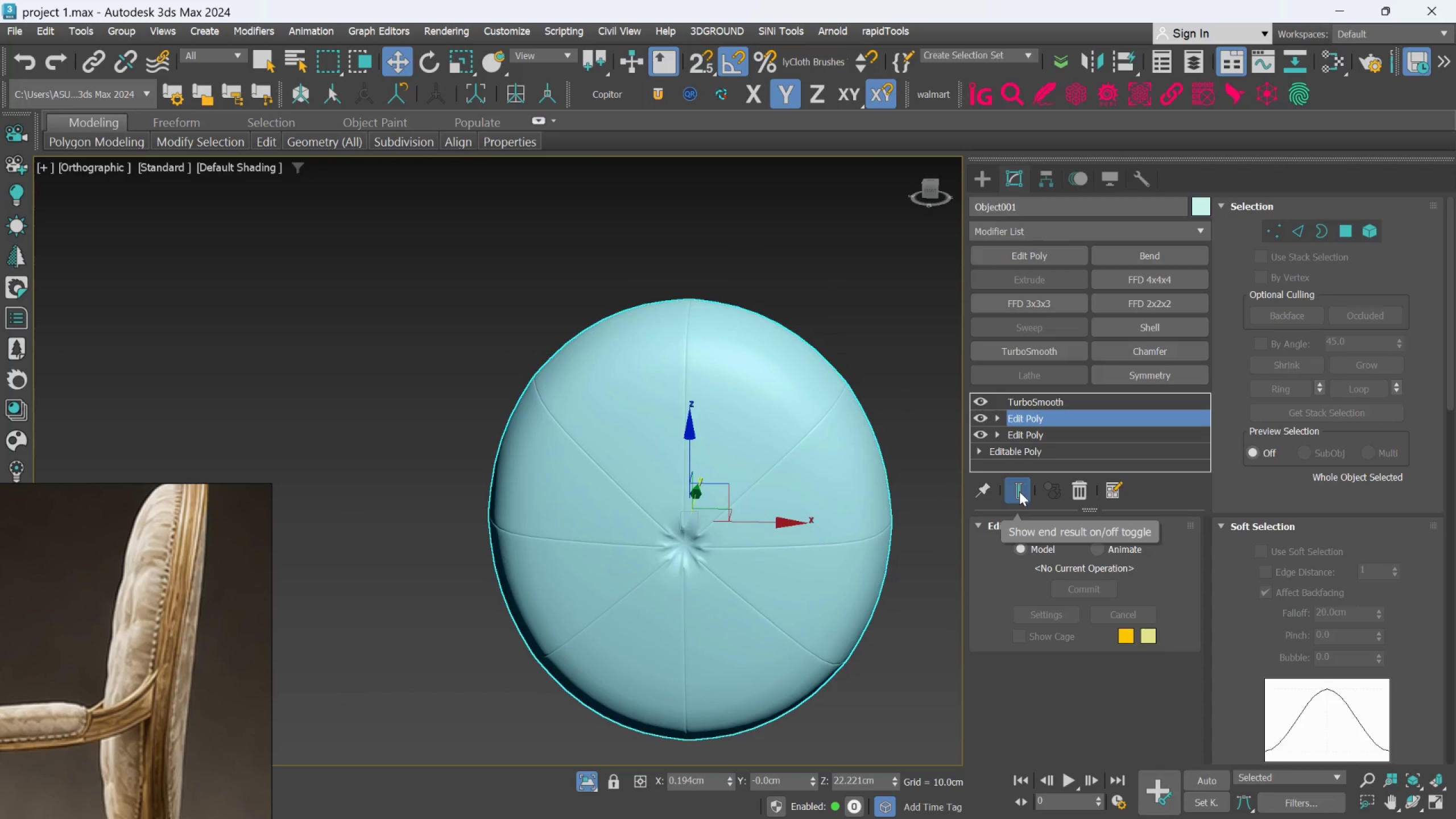 
scroll: coordinate [680, 543], scroll_direction: up, amount: 5.0
 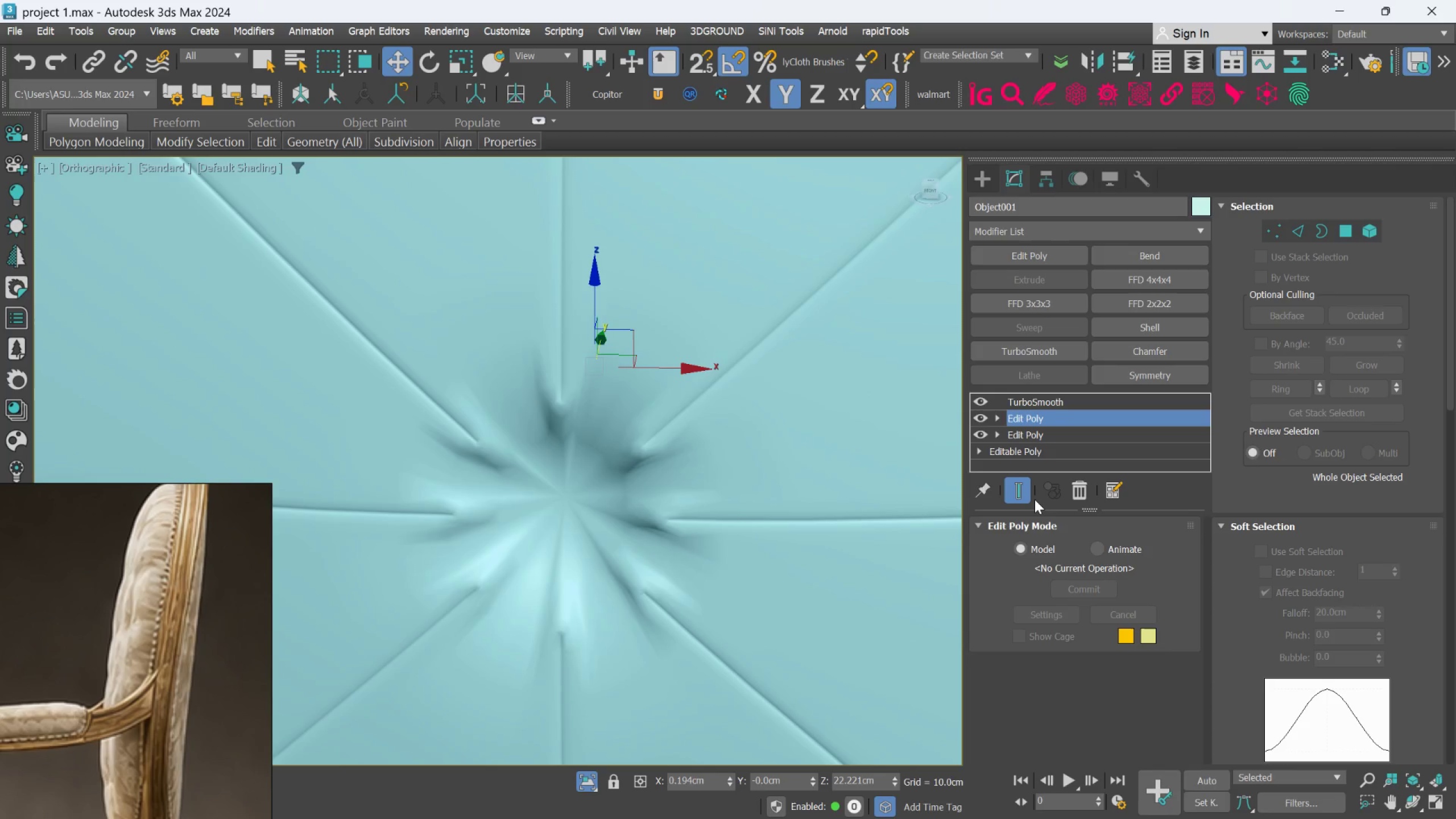 
left_click([1028, 497])
 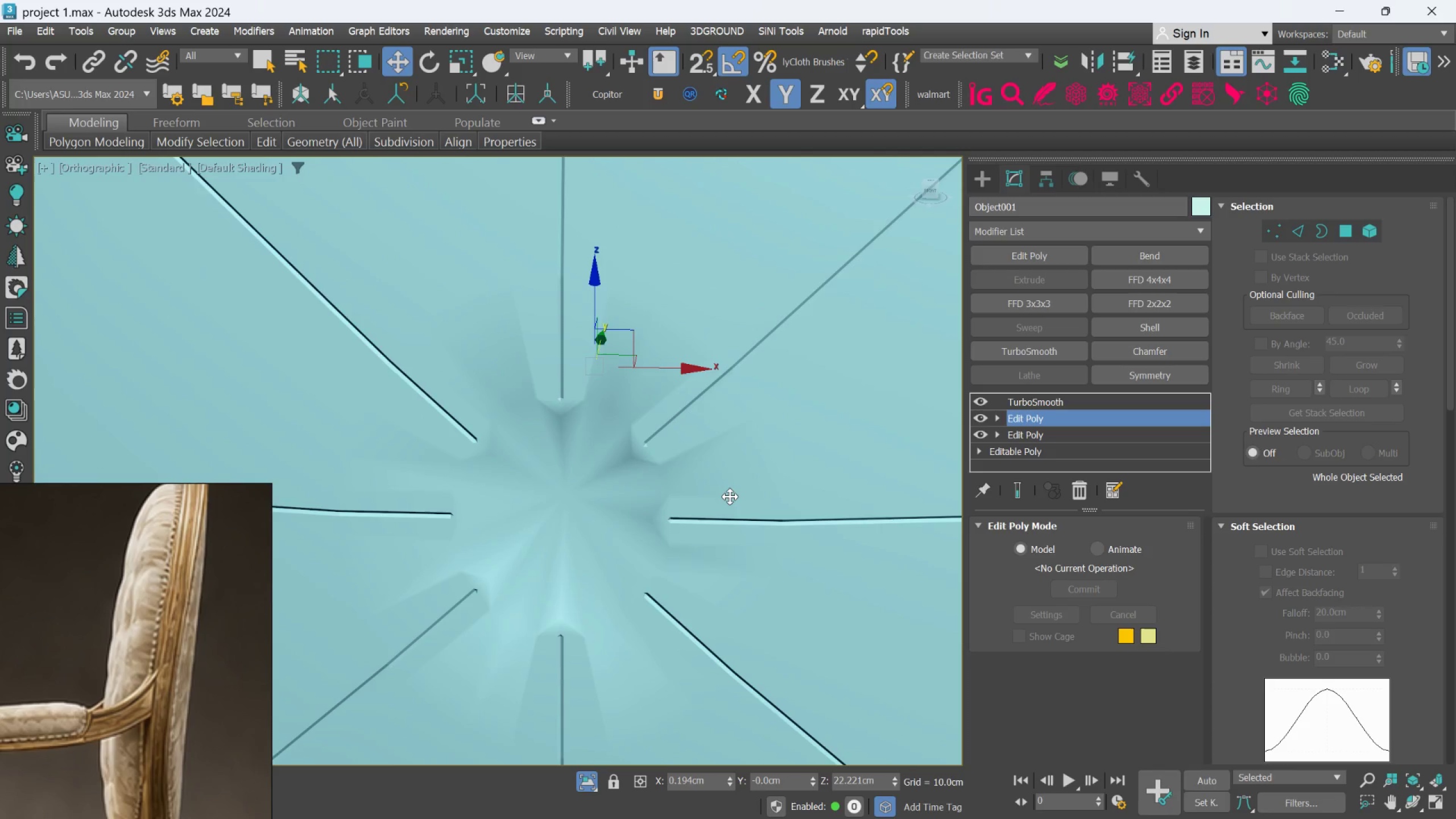 
key(F4)
 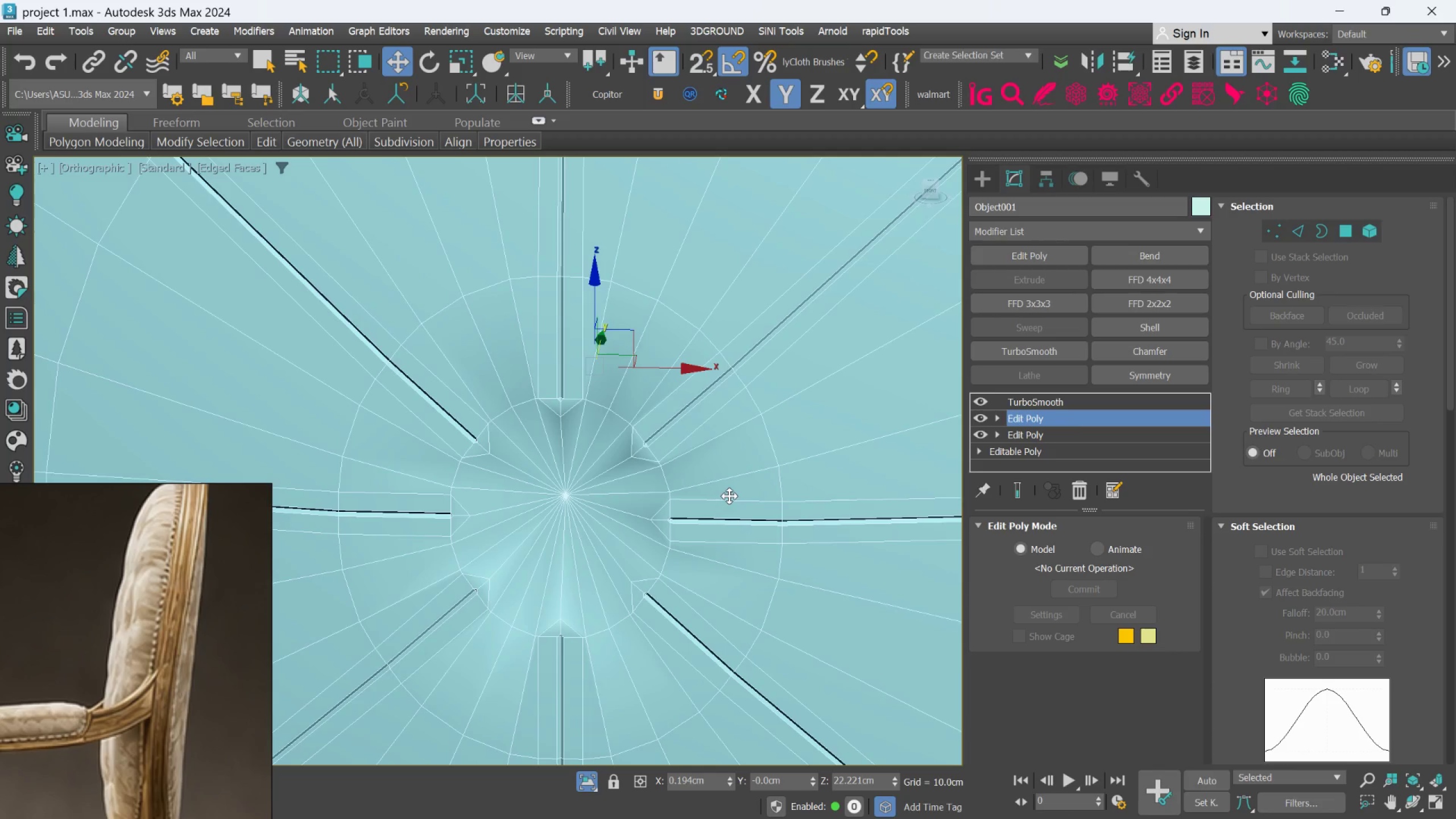 
key(F4)
 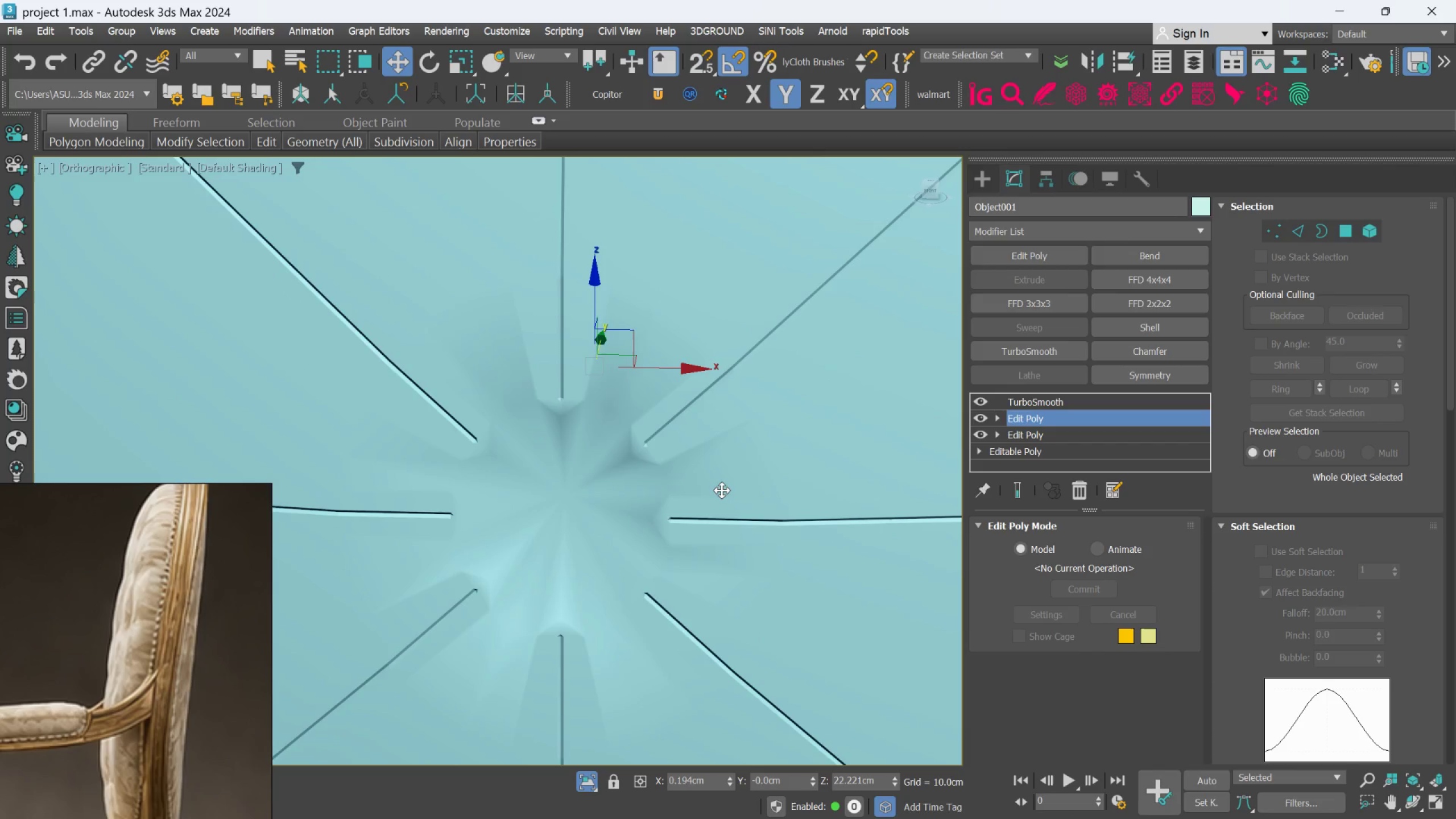 
key(Control+Z)
 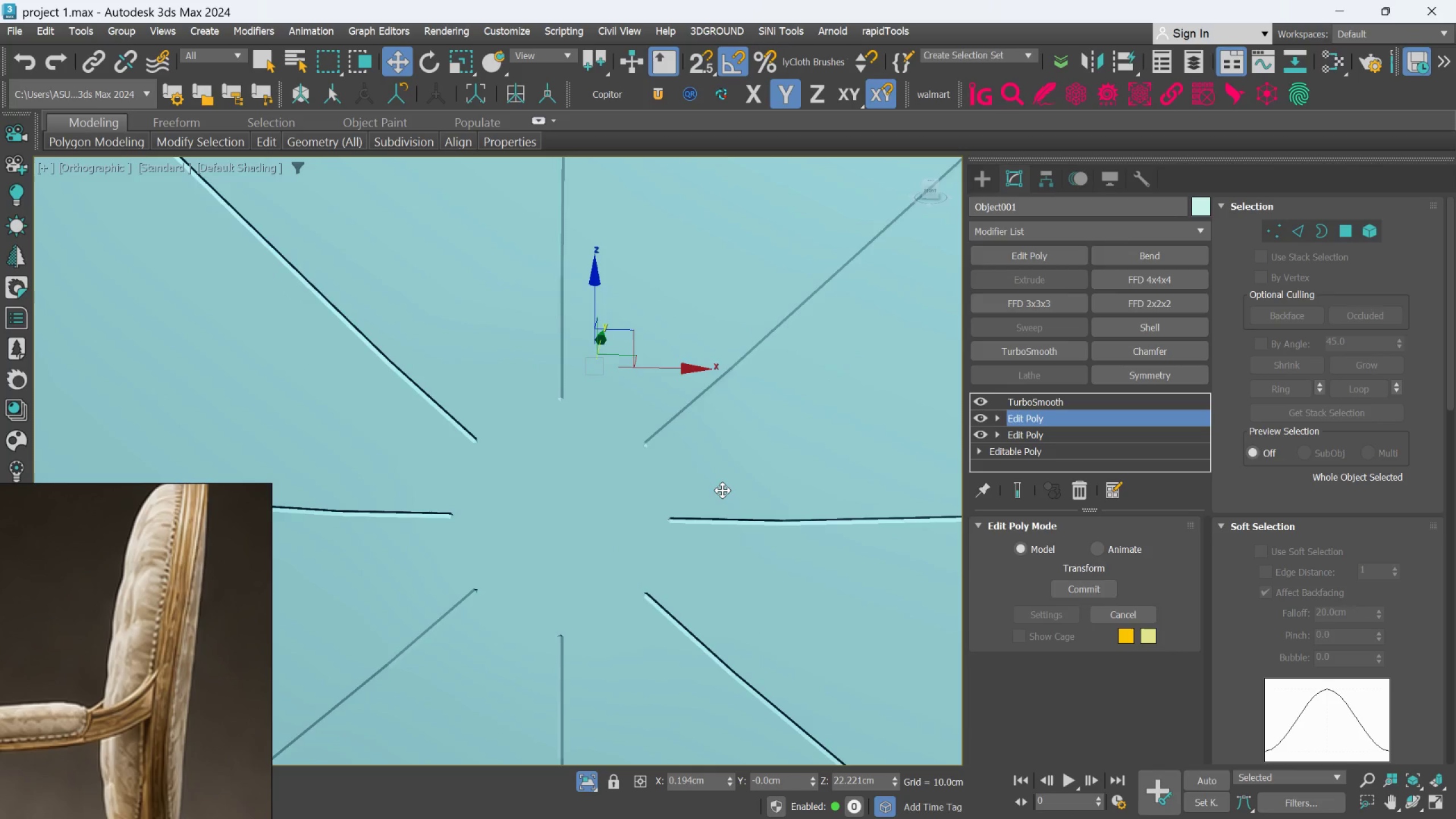 
key(Control+Z)
 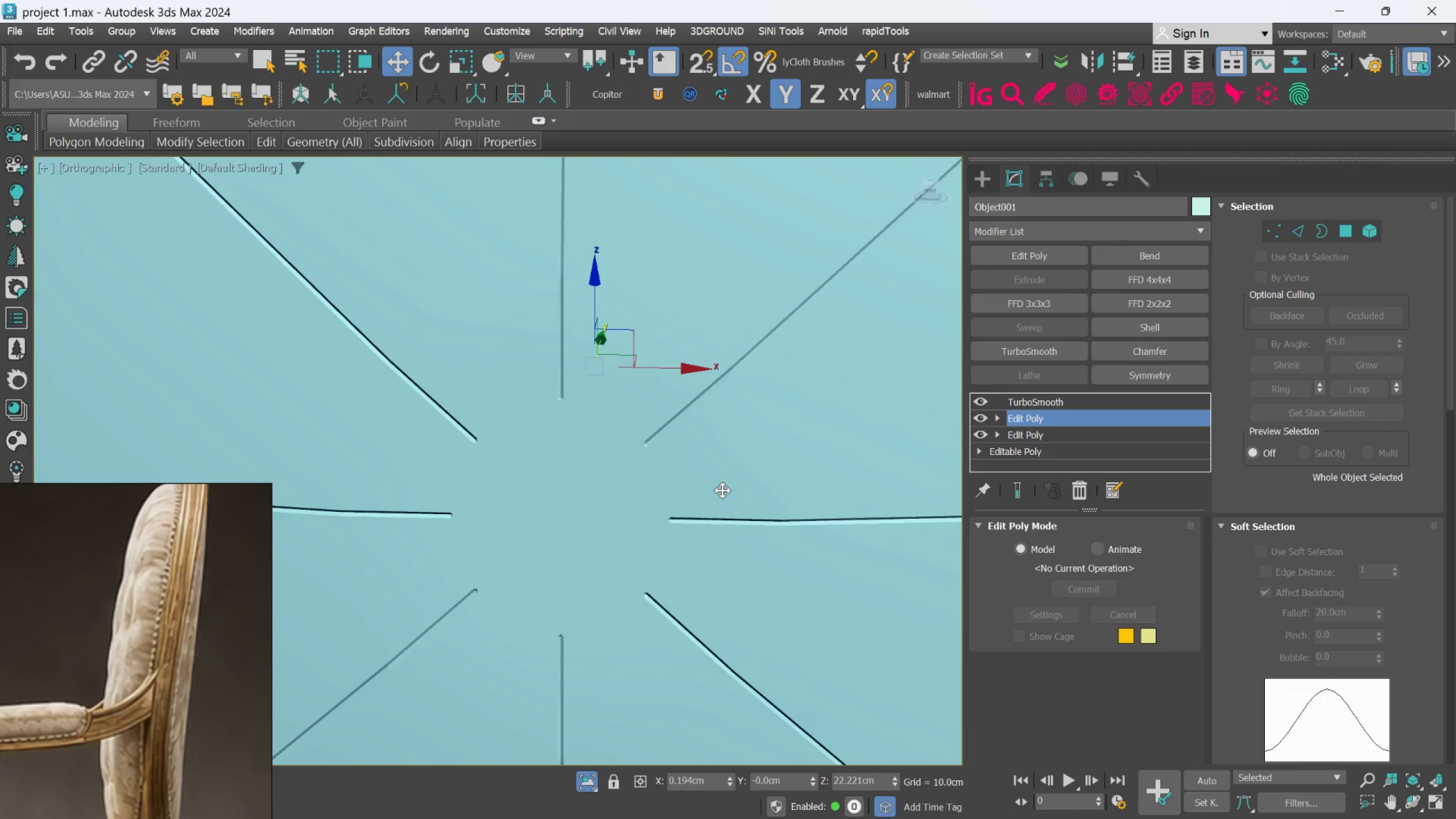 
key(Control+Z)
 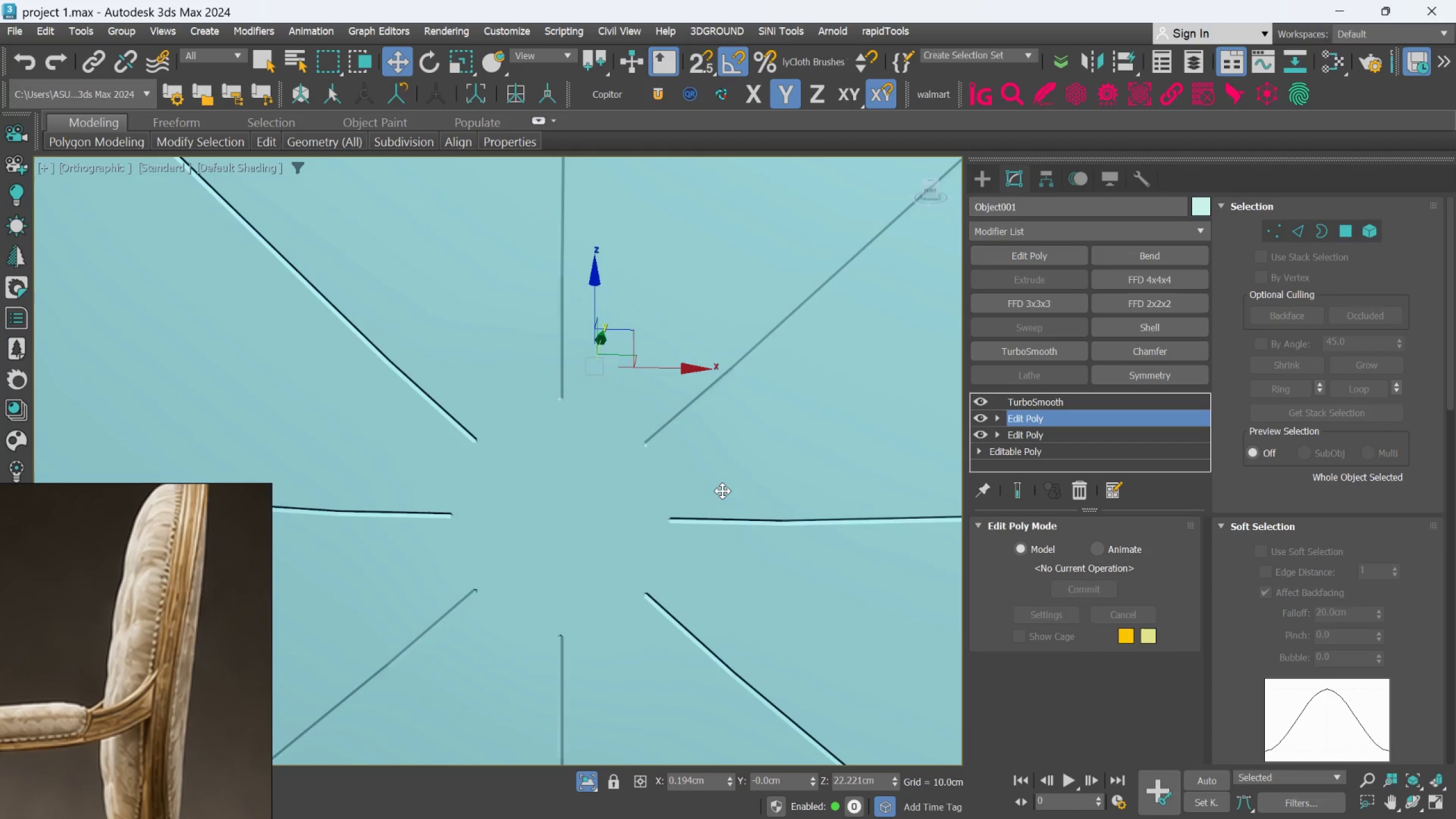 
key(Control+Z)
 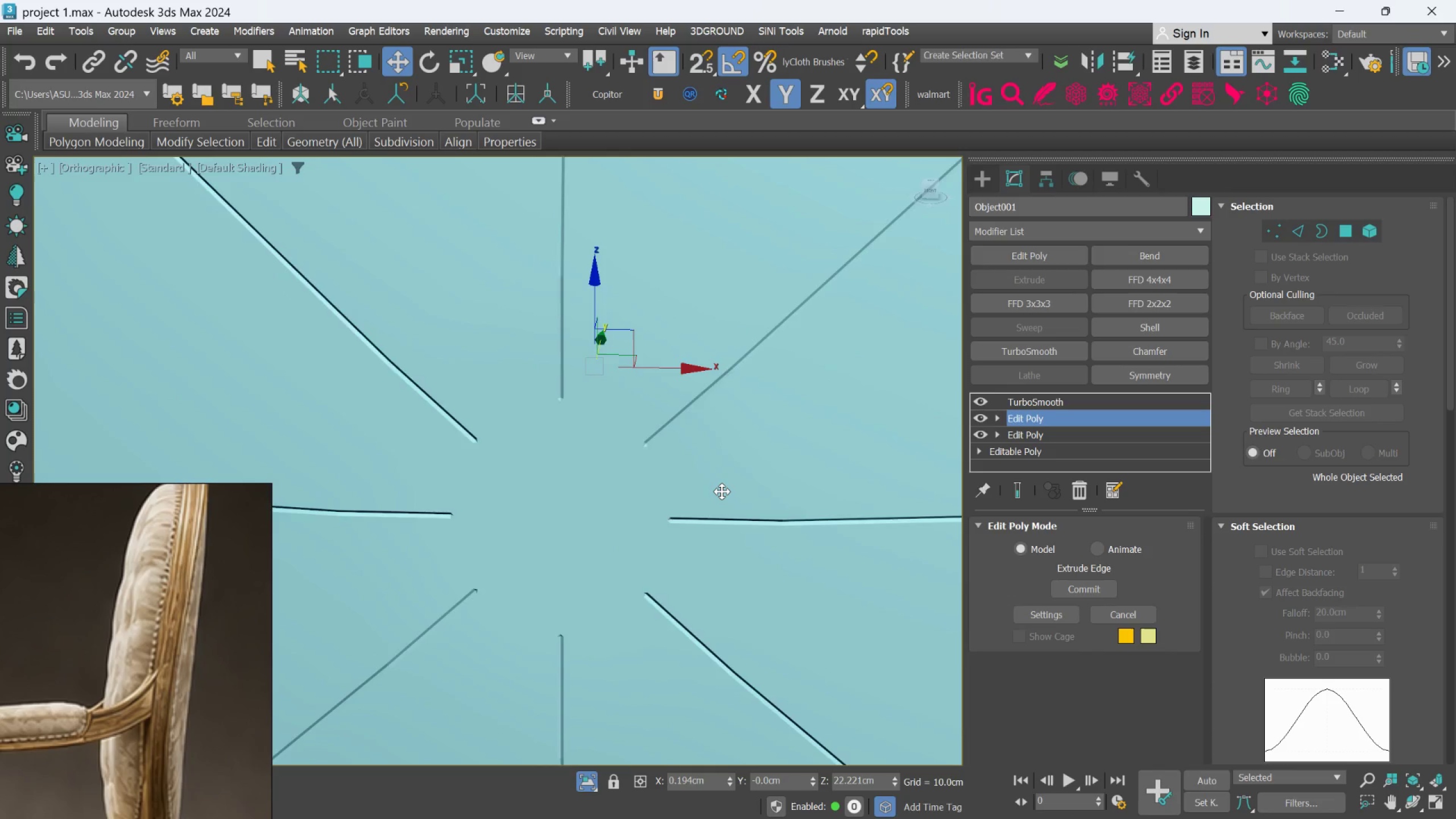 
key(Control+Z)
 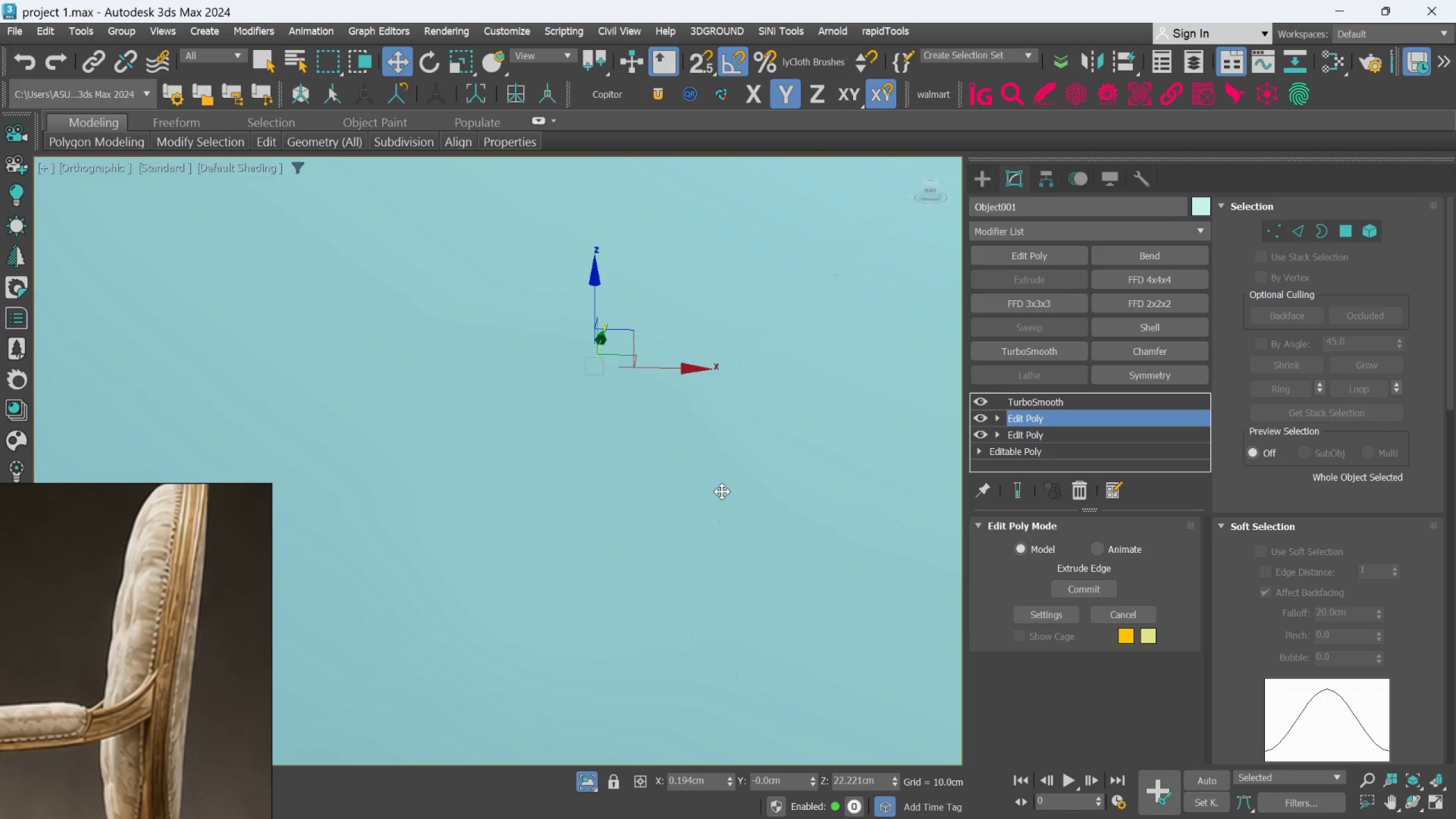 
key(Control+Z)
 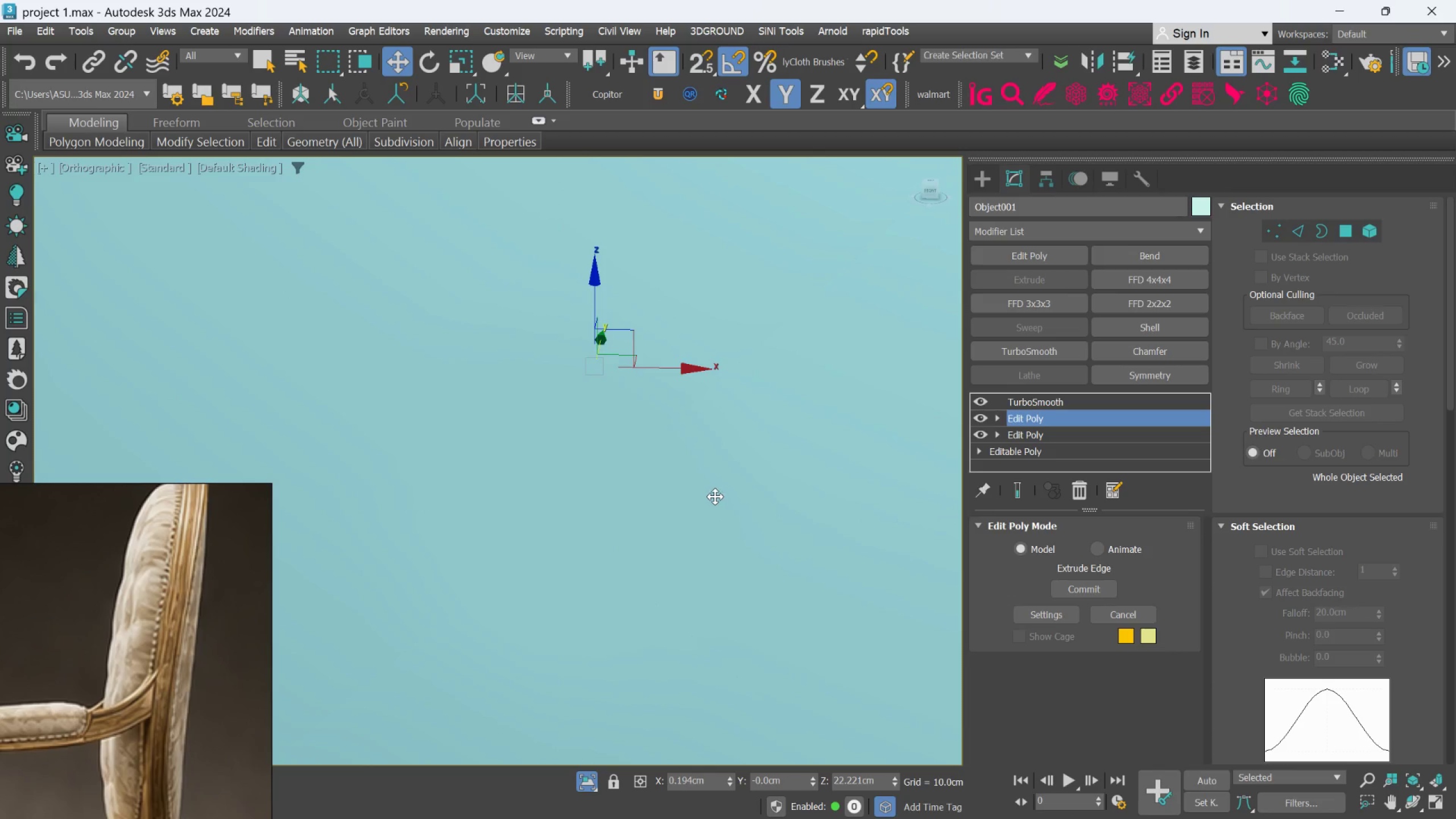 
scroll: coordinate [717, 497], scroll_direction: down, amount: 1.0
 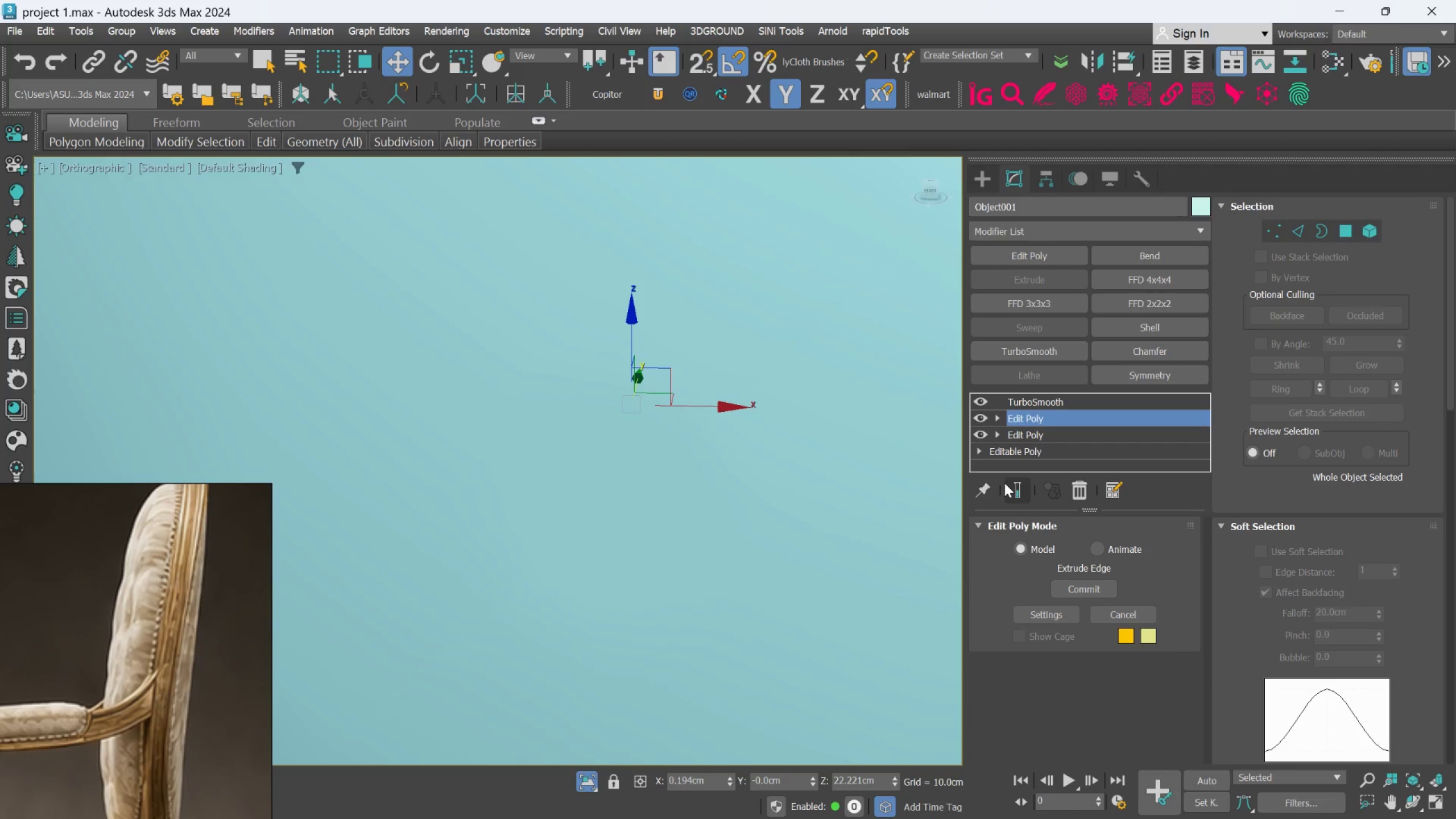 
left_click([1011, 485])
 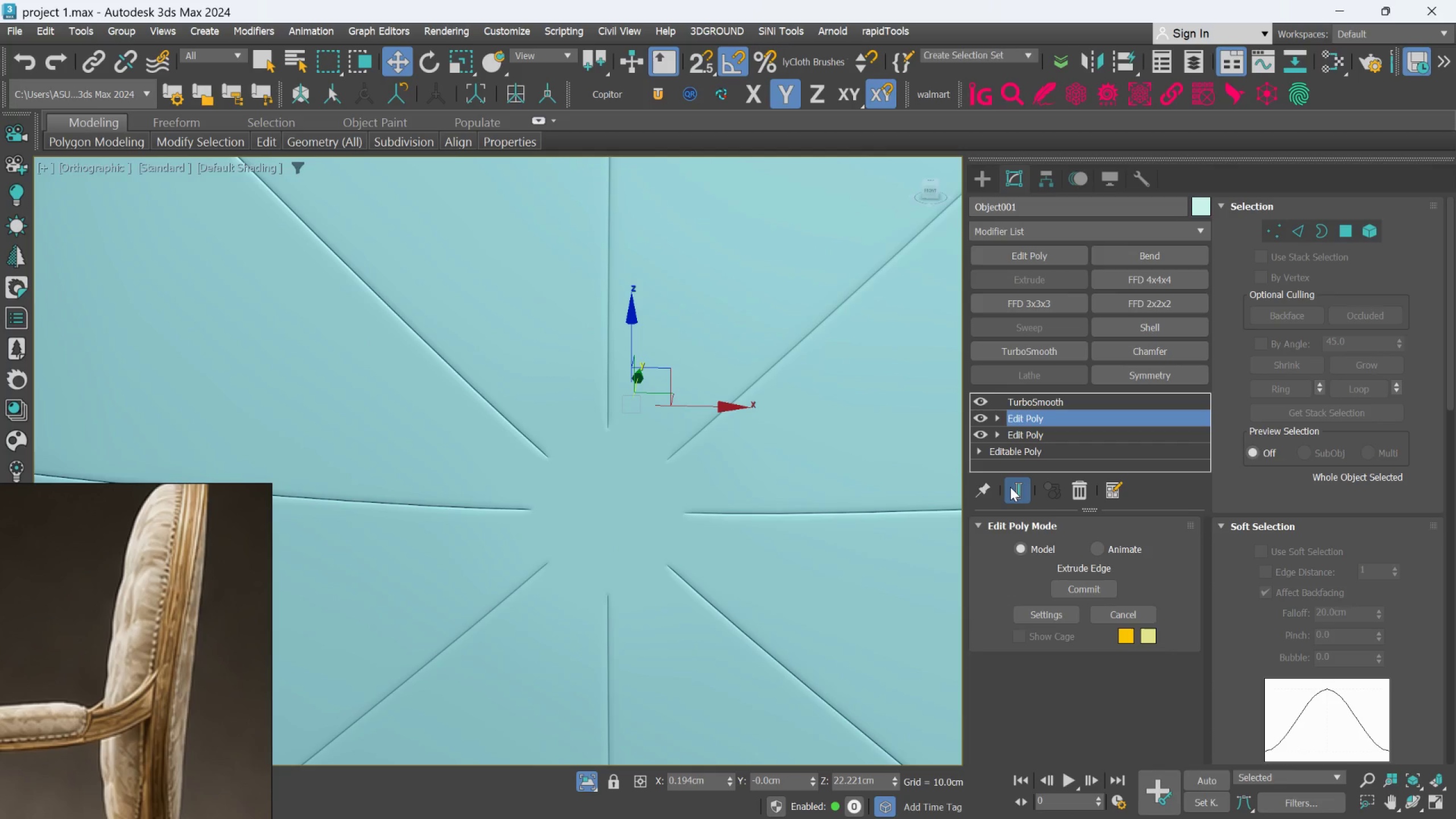 
key(F4)
 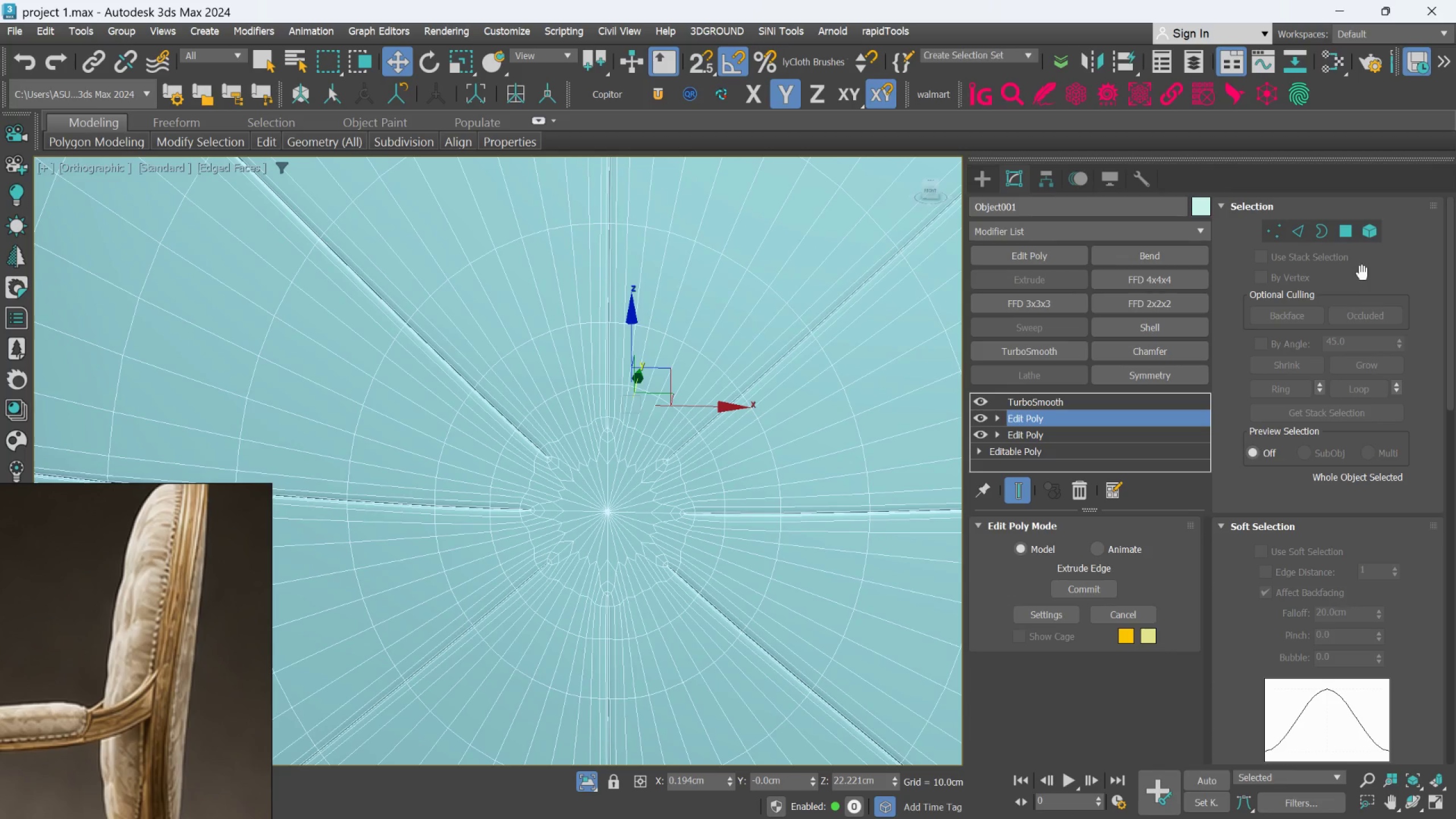 
left_click([1301, 234])
 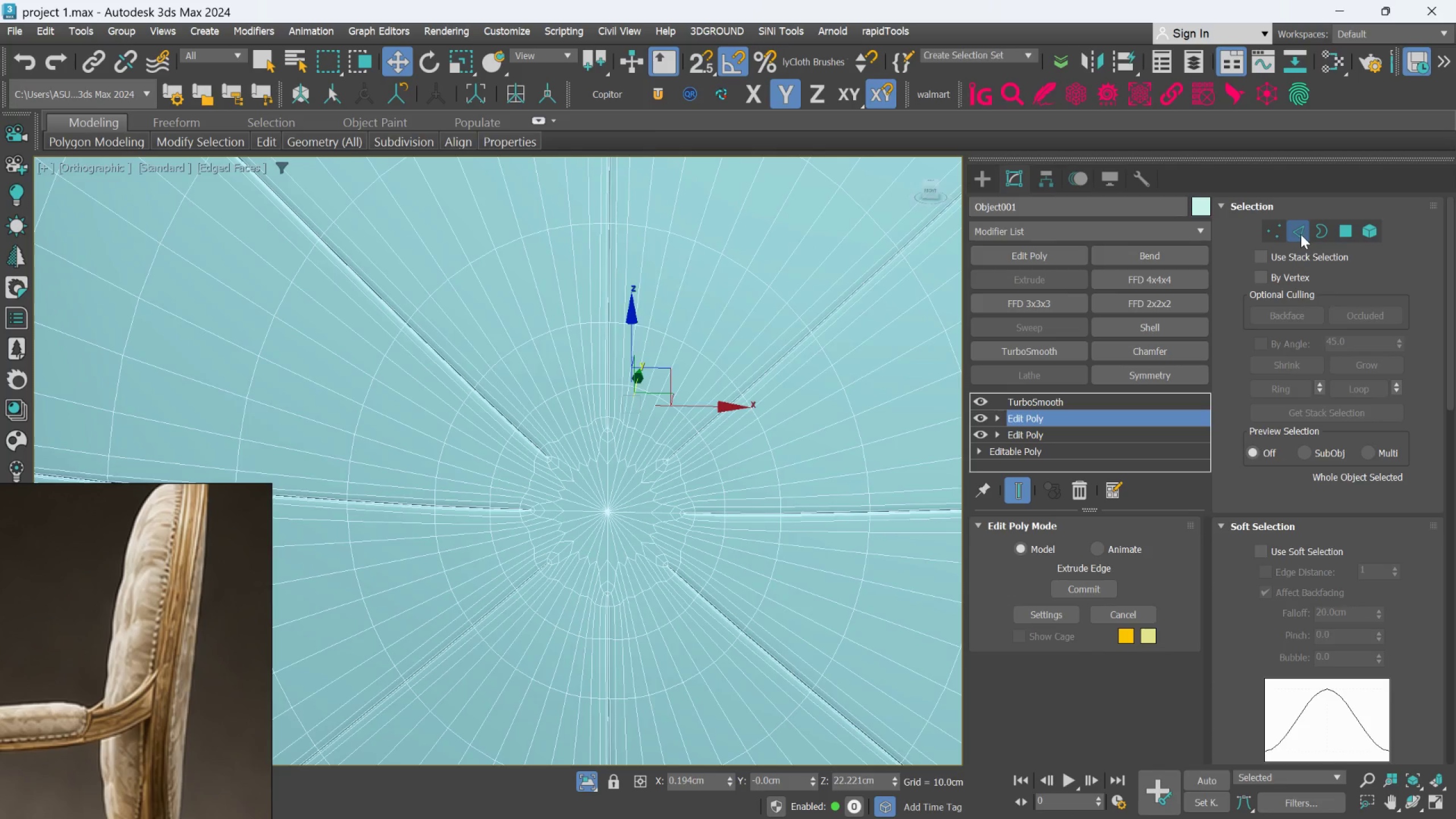 
key(Control+Z)
 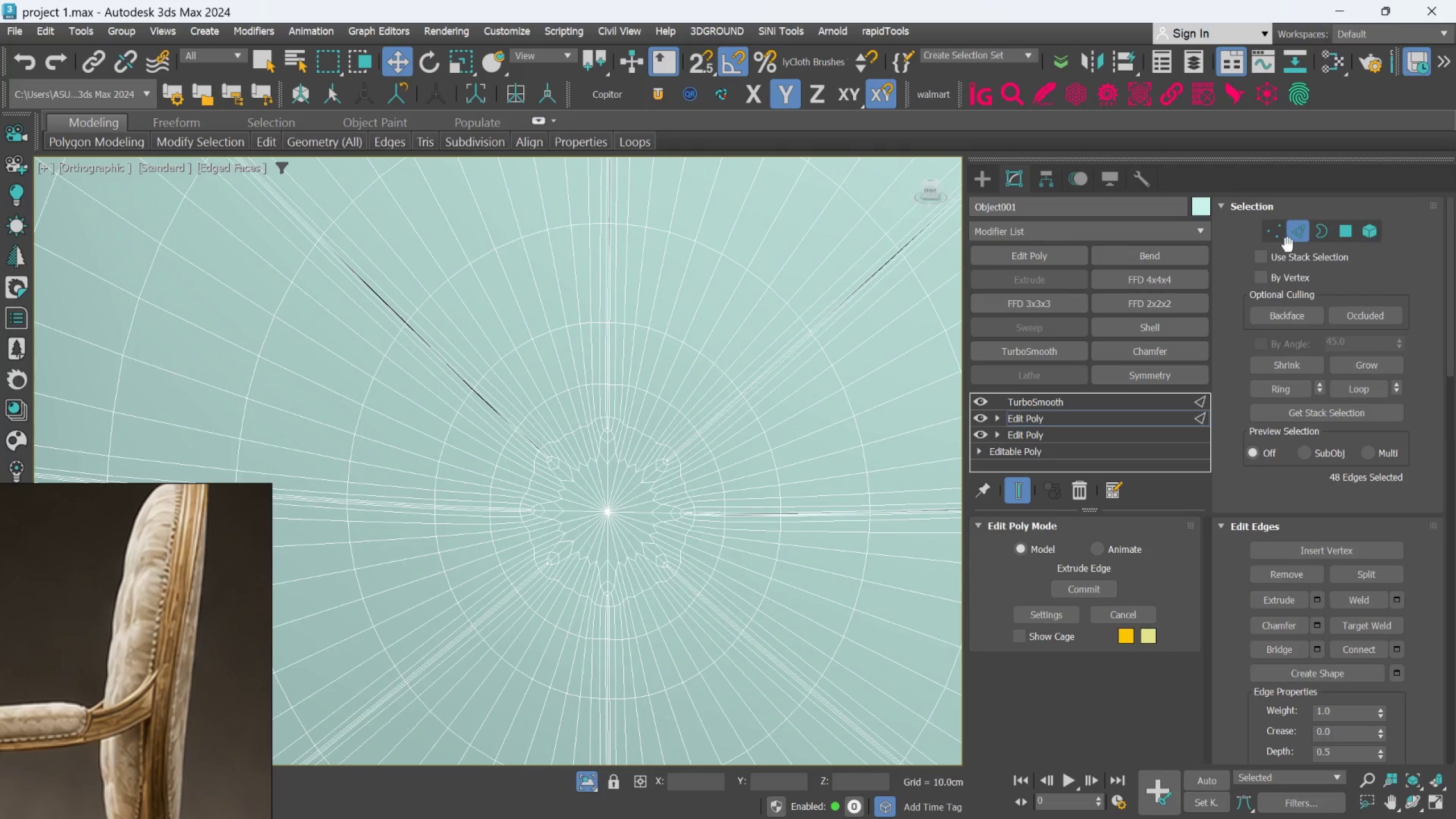 
key(Control+Z)
 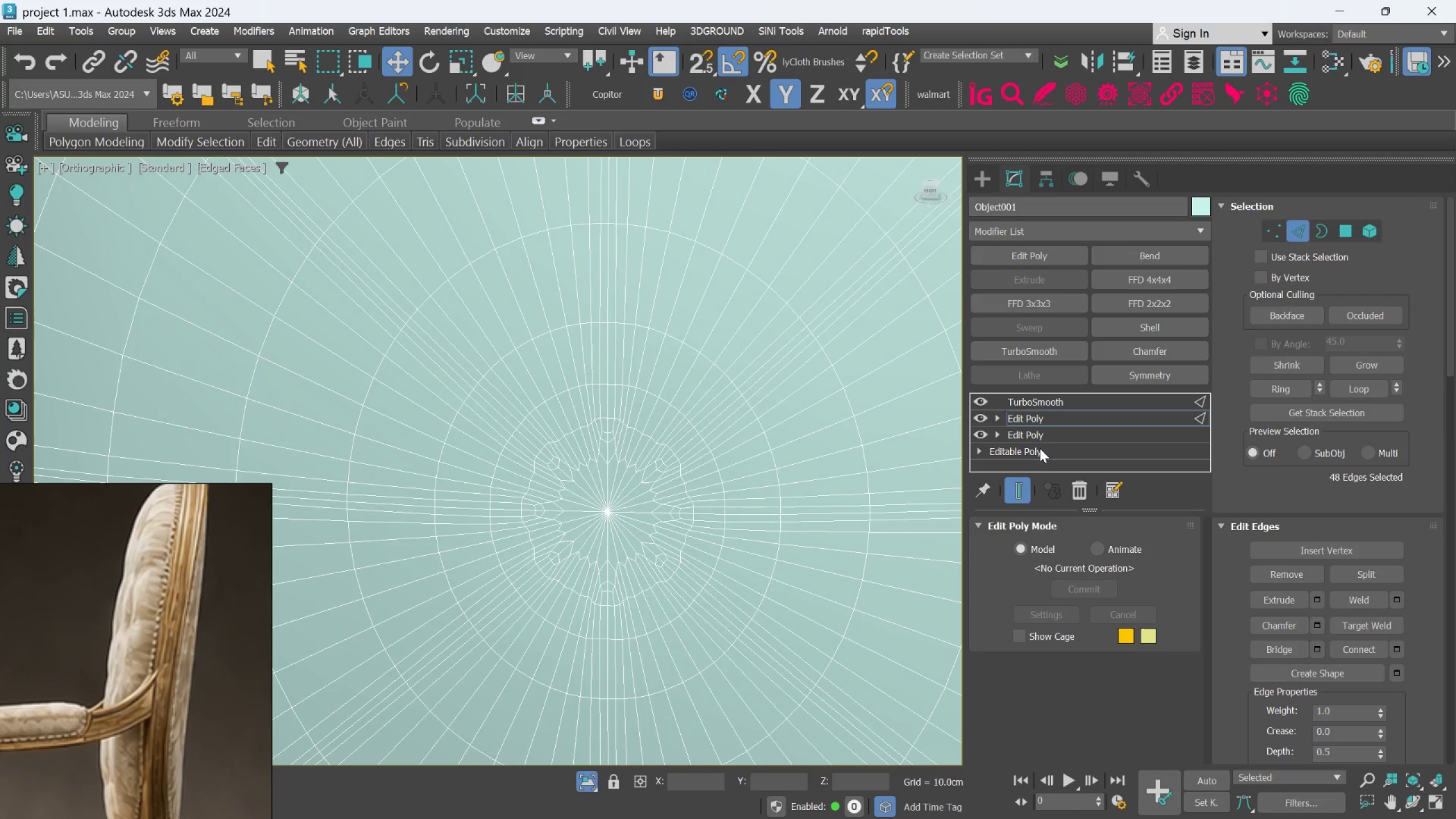 
left_click([1018, 488])
 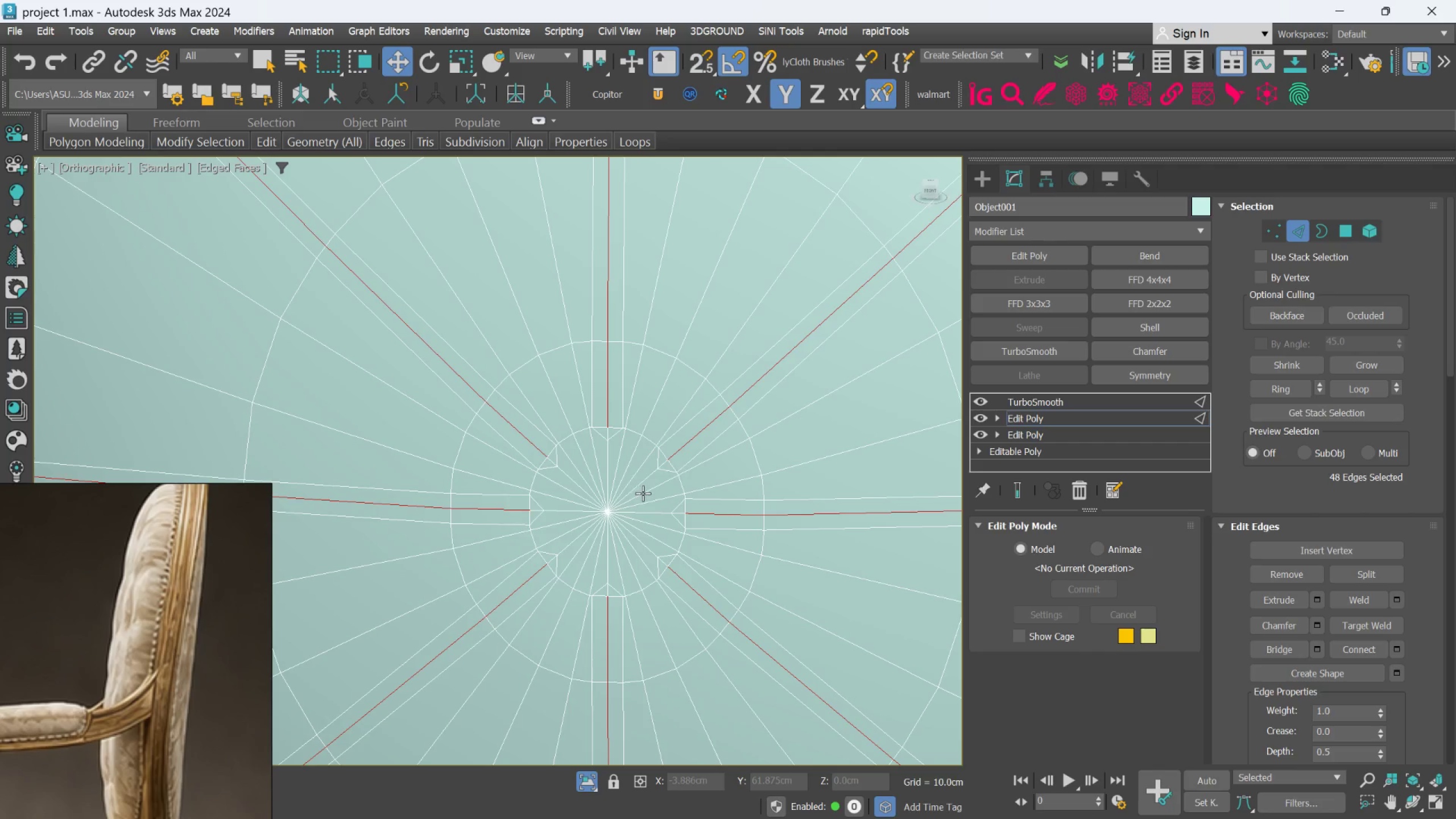 
key(Control+Z)
 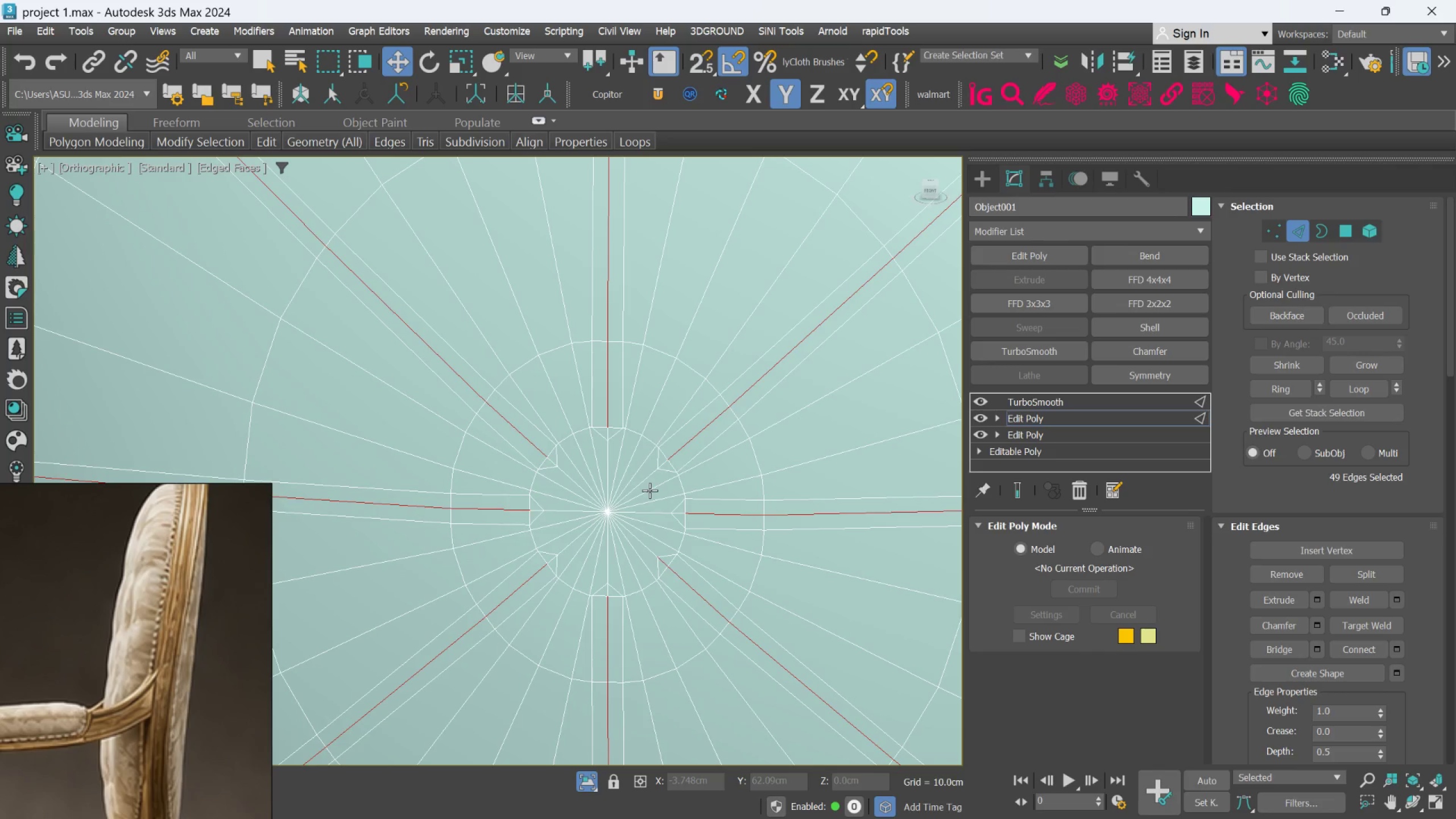 
key(Control+Z)
 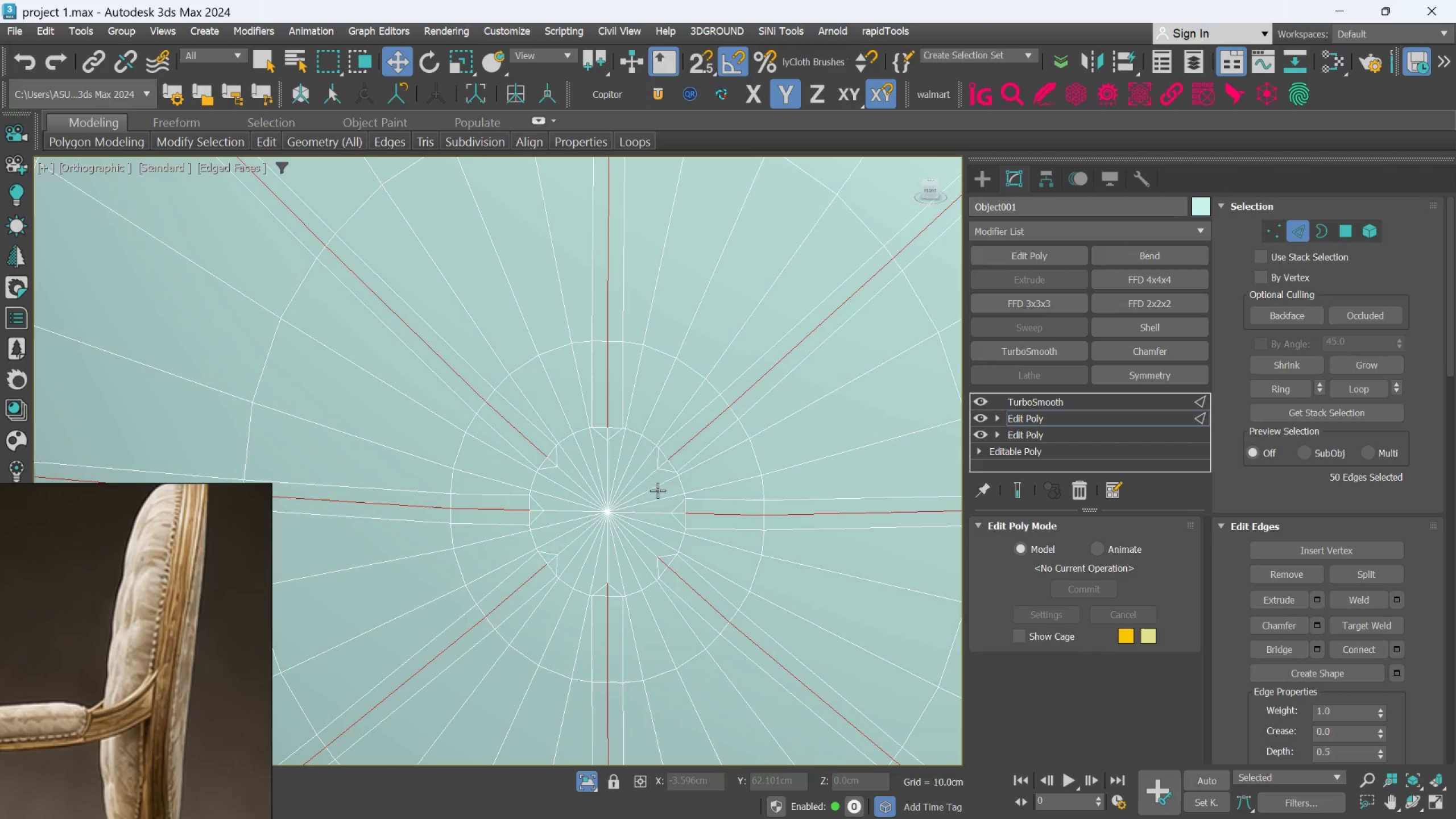 
key(Control+Z)
 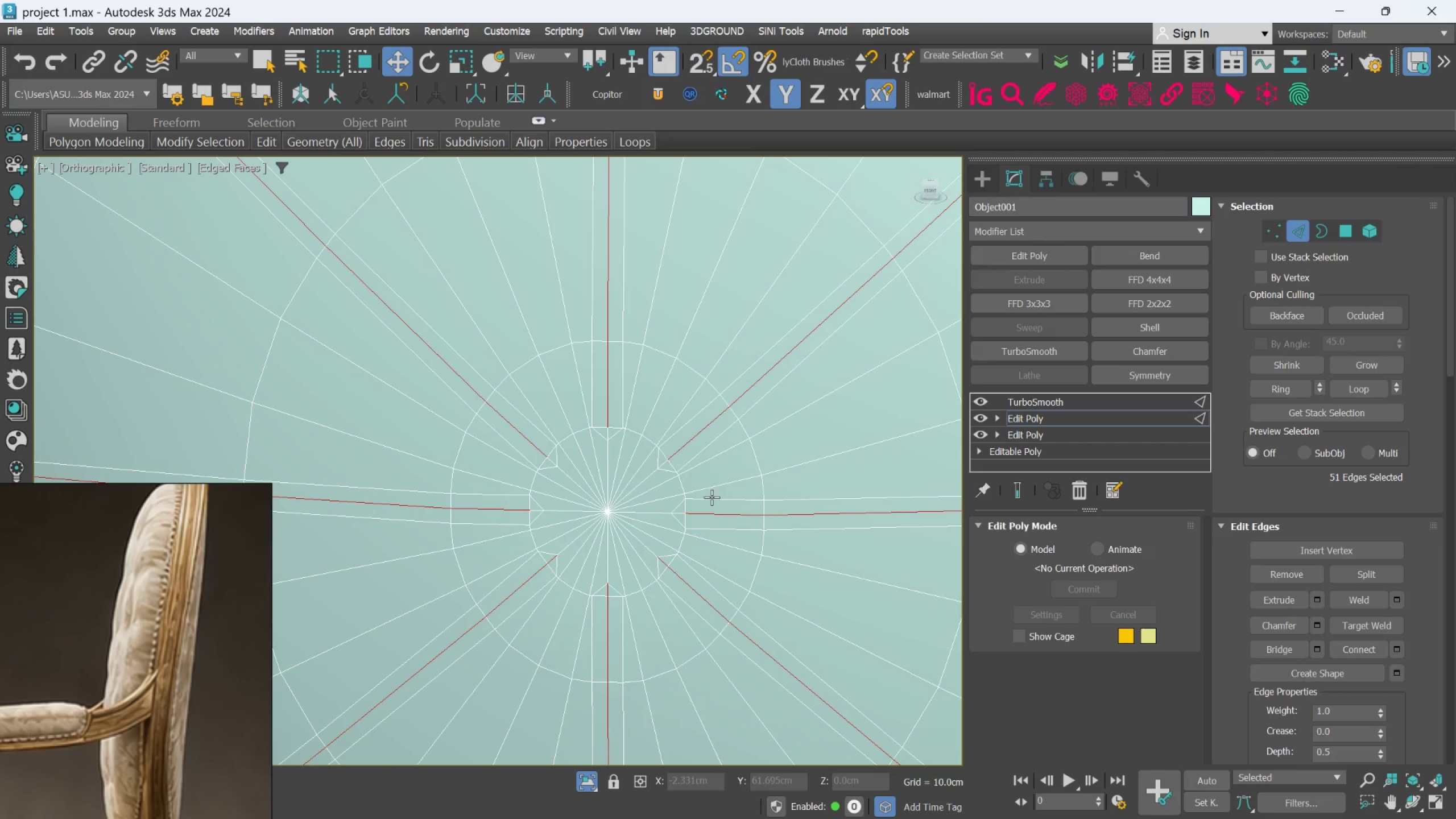 
key(Control+Z)
 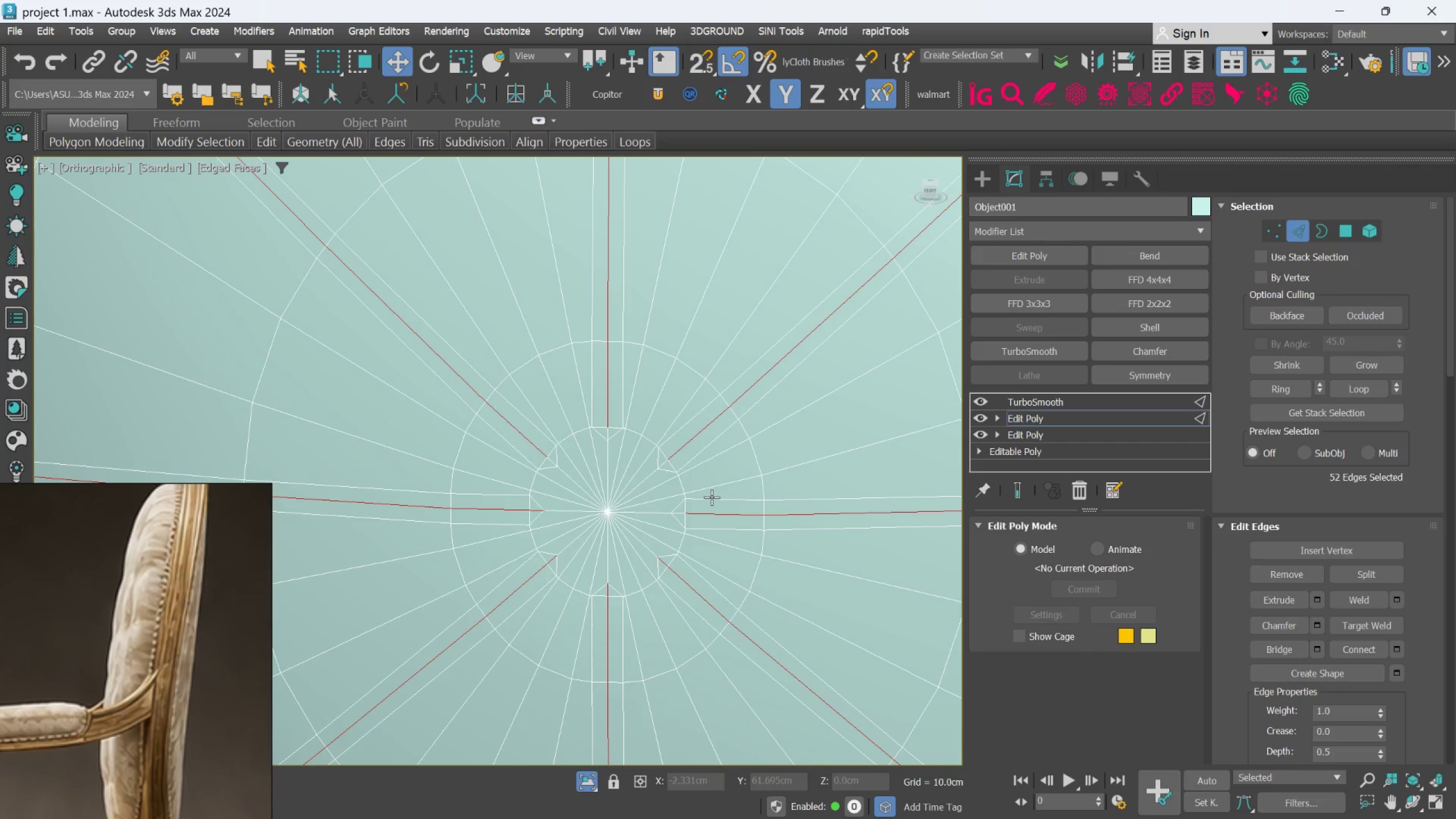 
key(Control+Z)
 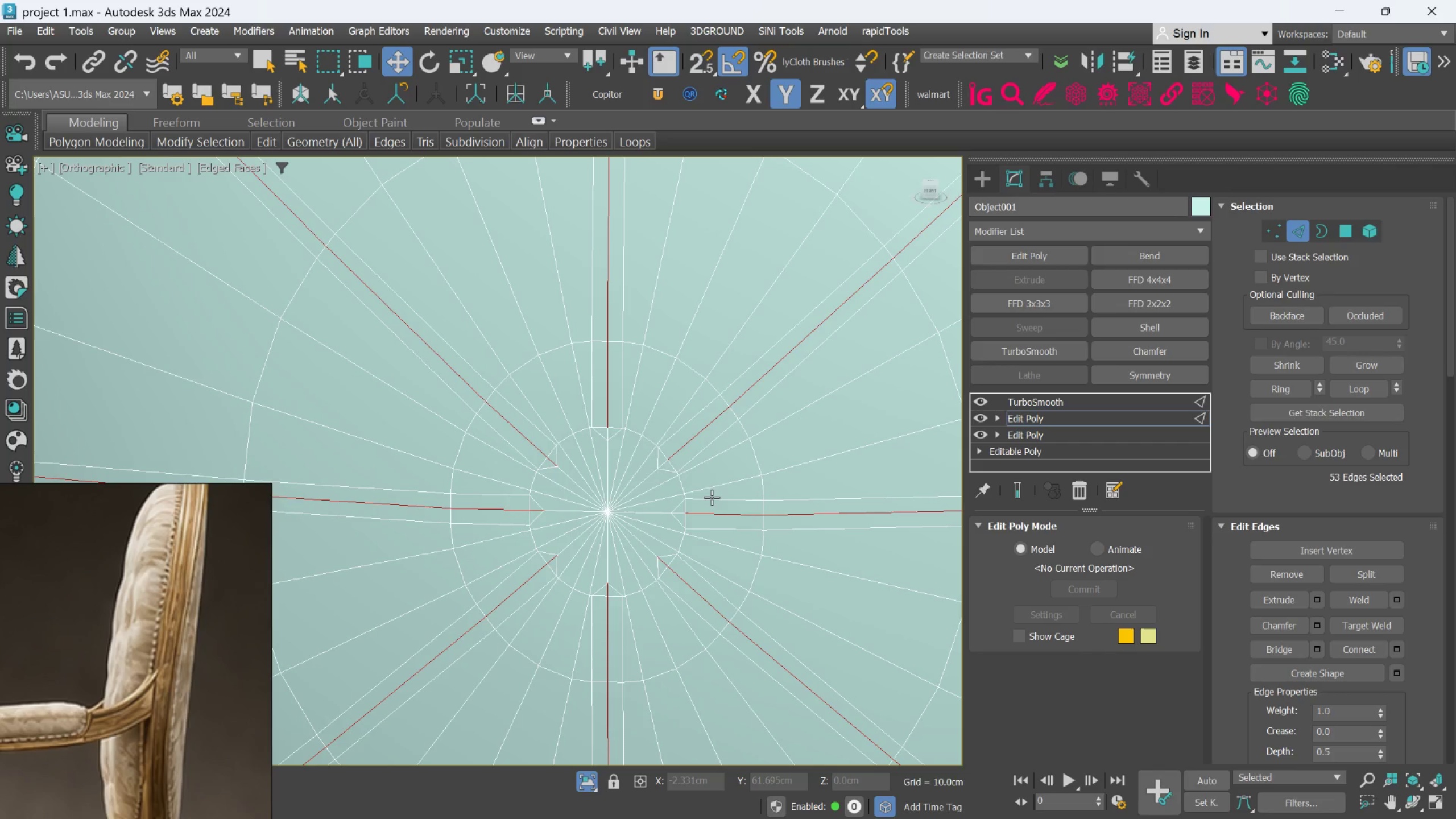 
key(Control+Z)
 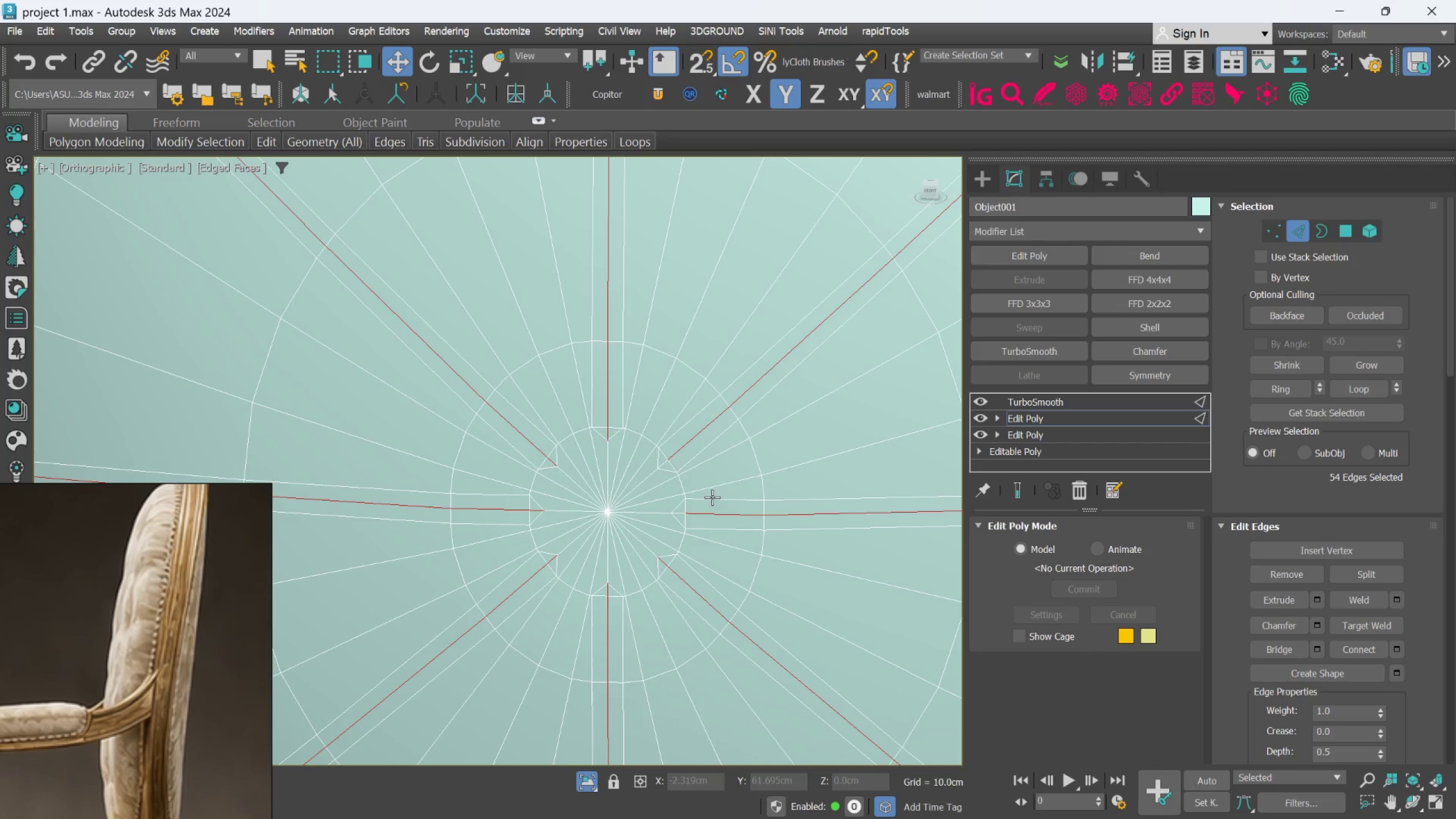 
key(Control+Z)
 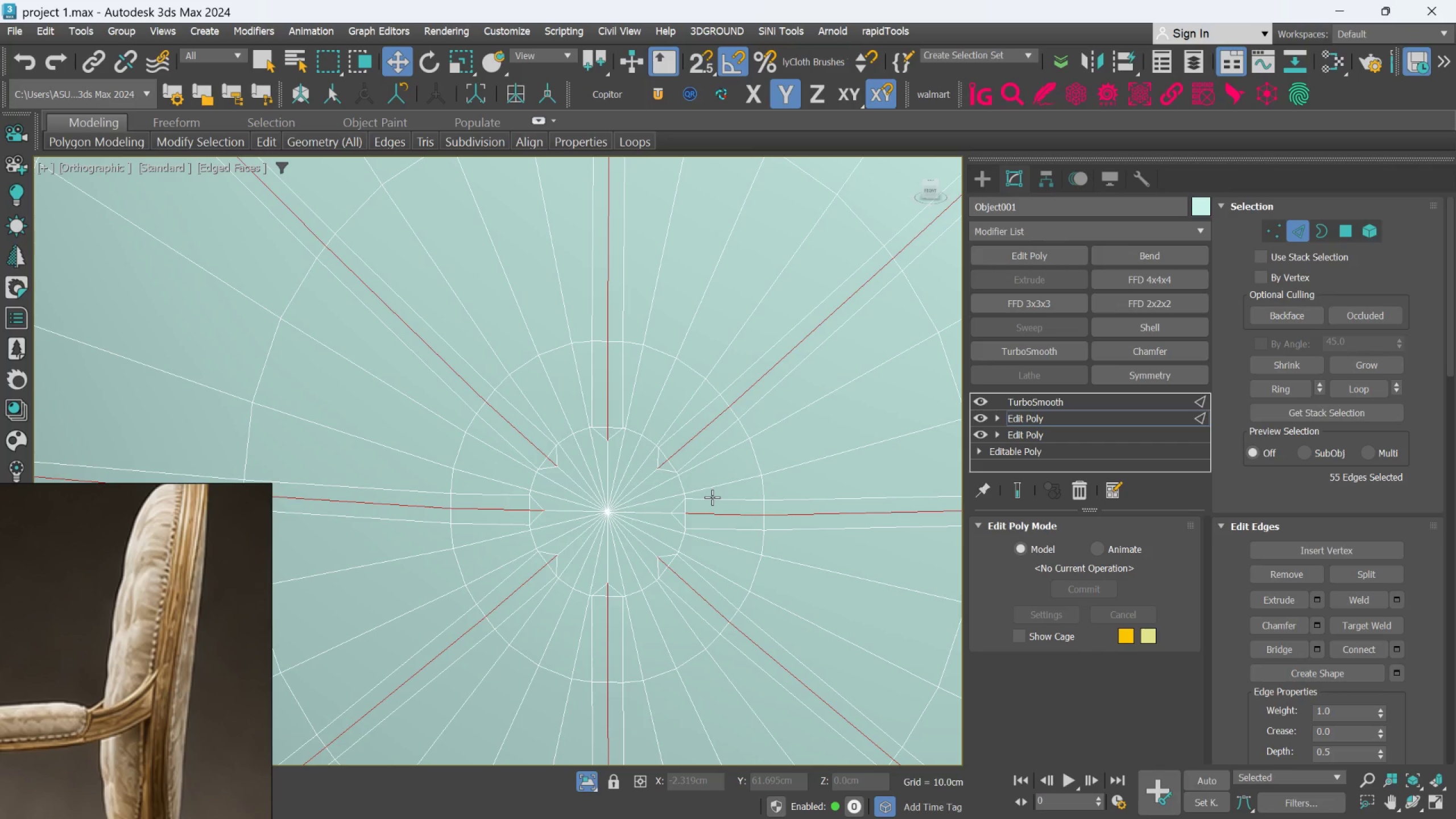 
key(Control+Z)
 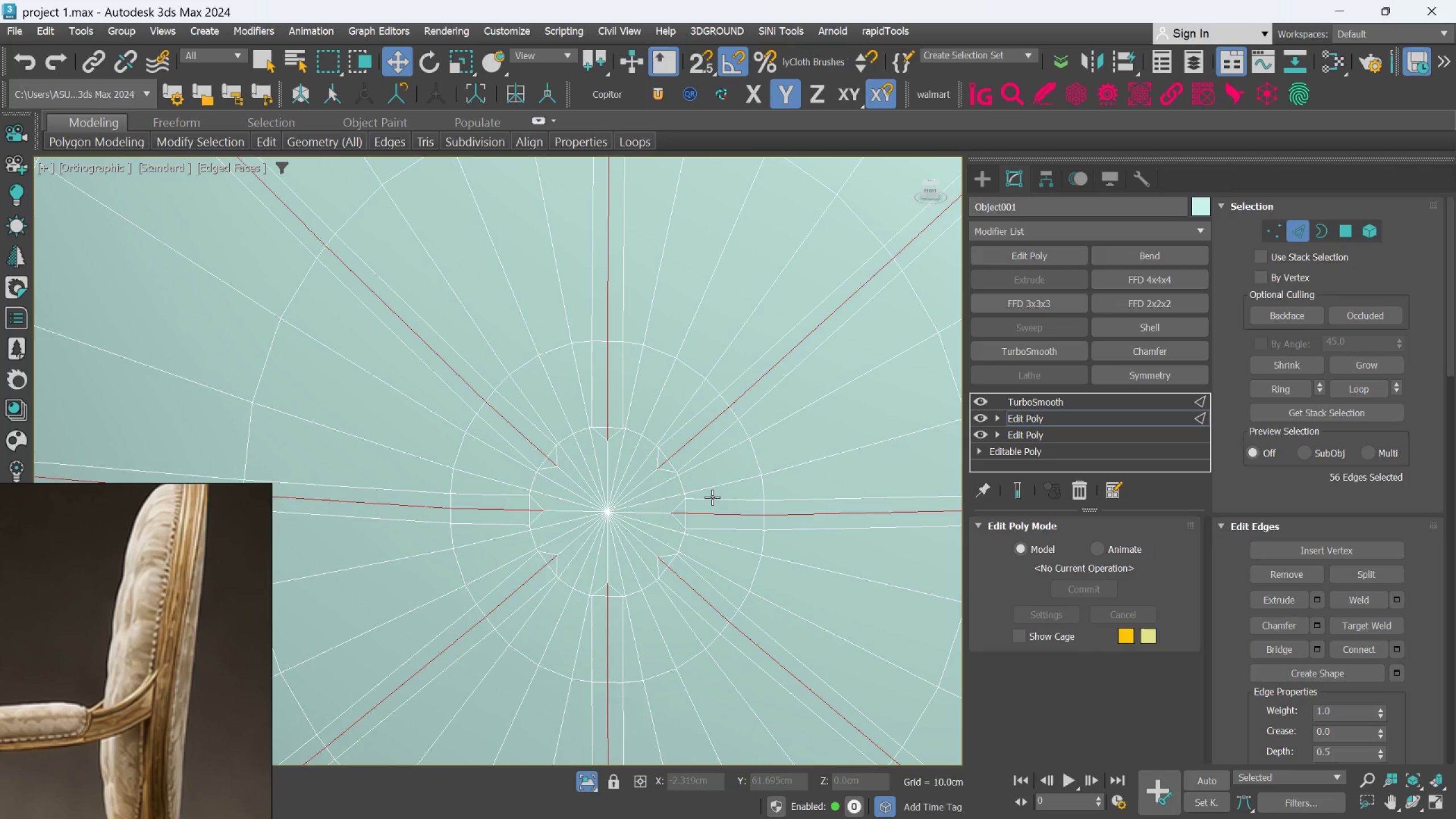 
key(Control+Z)
 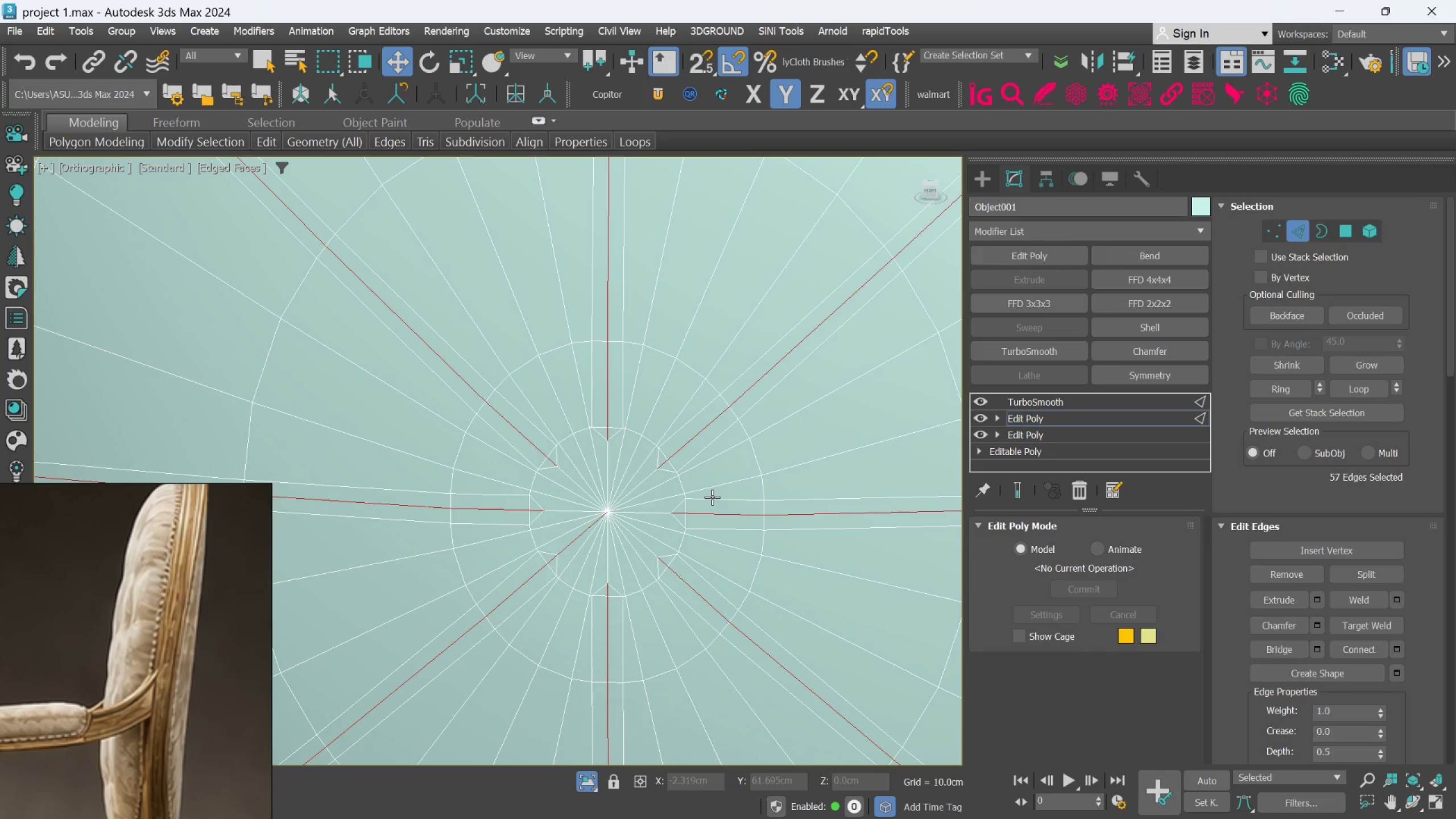 
key(Control+Z)
 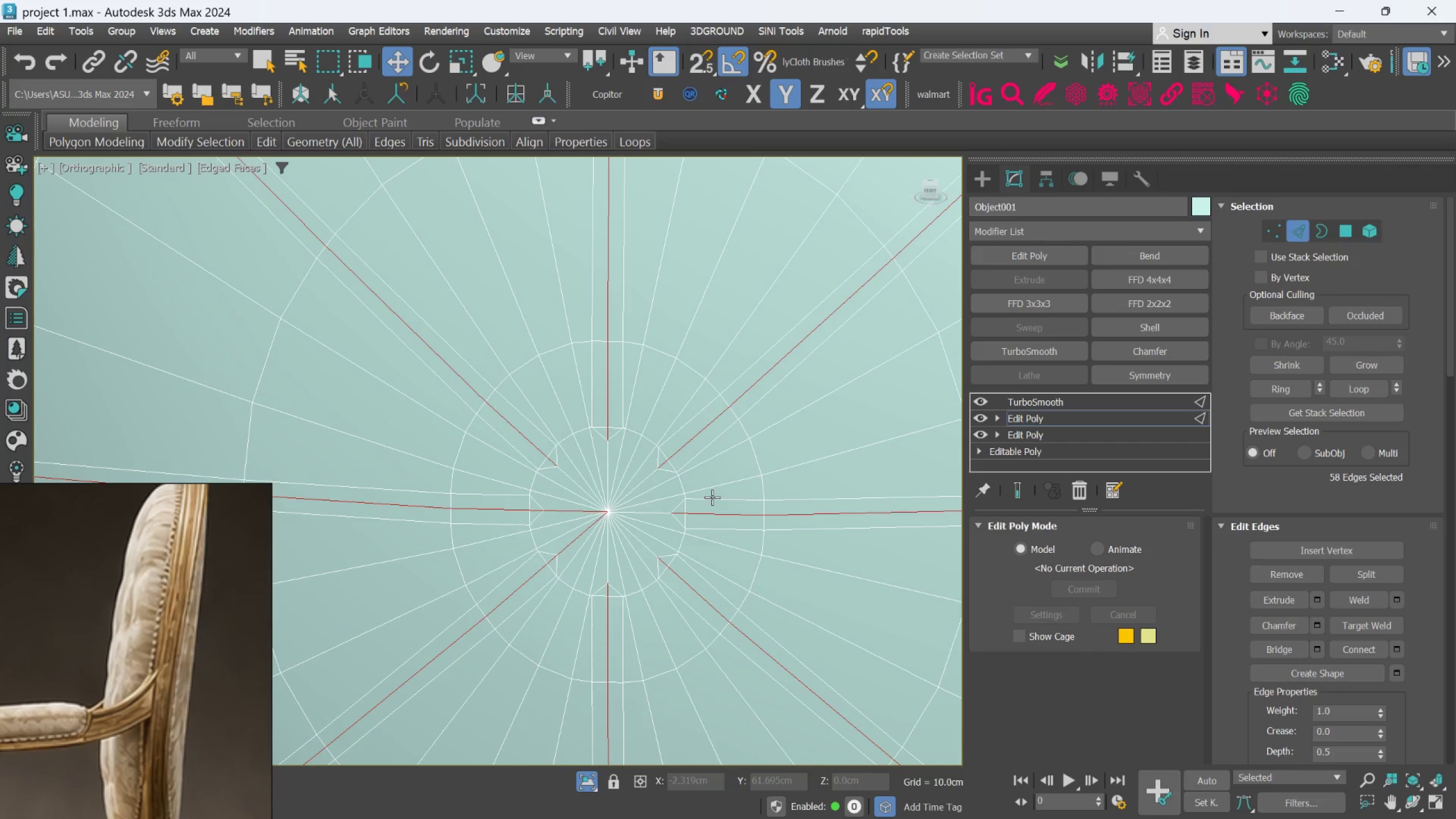 
key(Control+Z)
 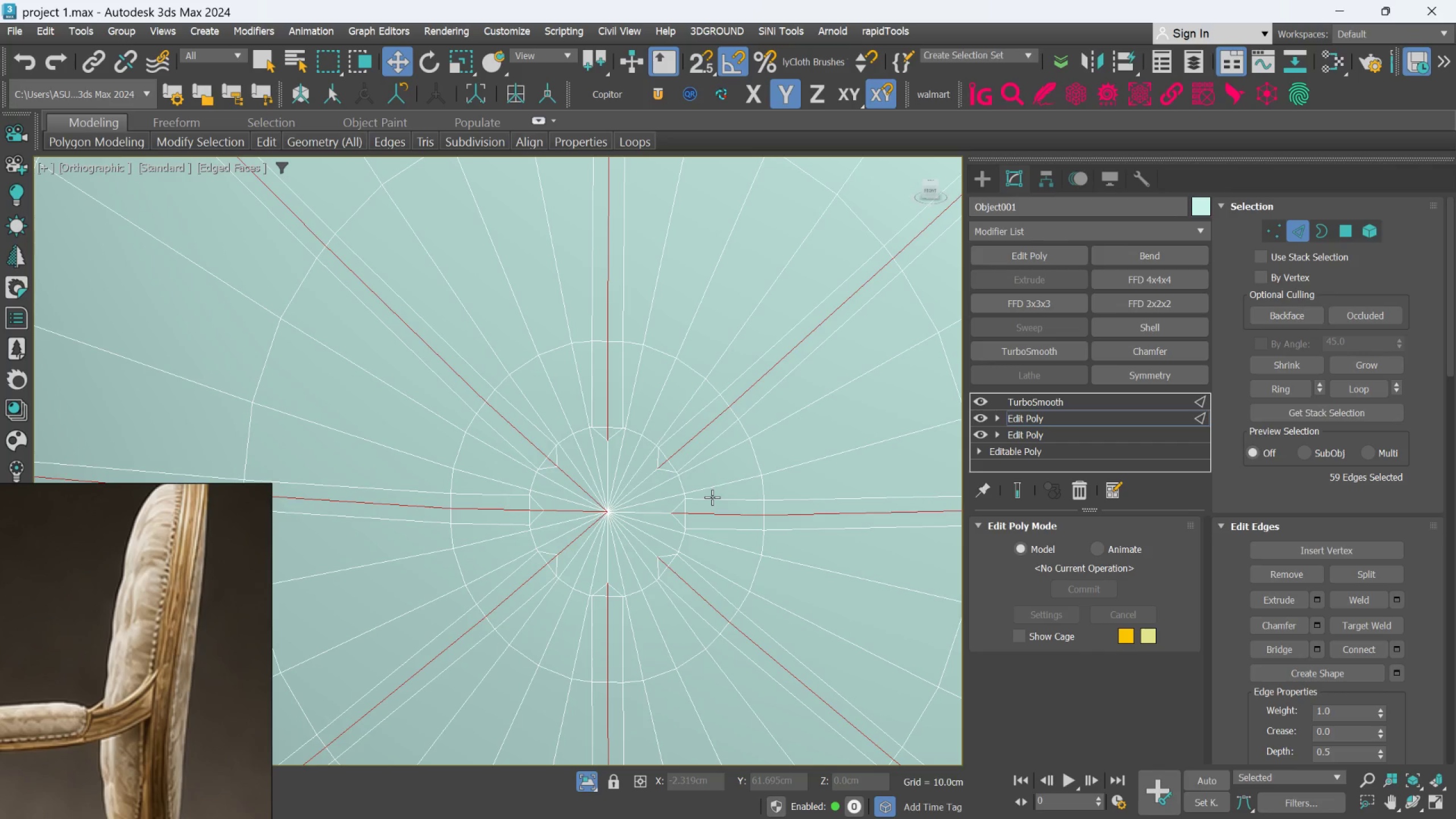 
key(Control+Z)
 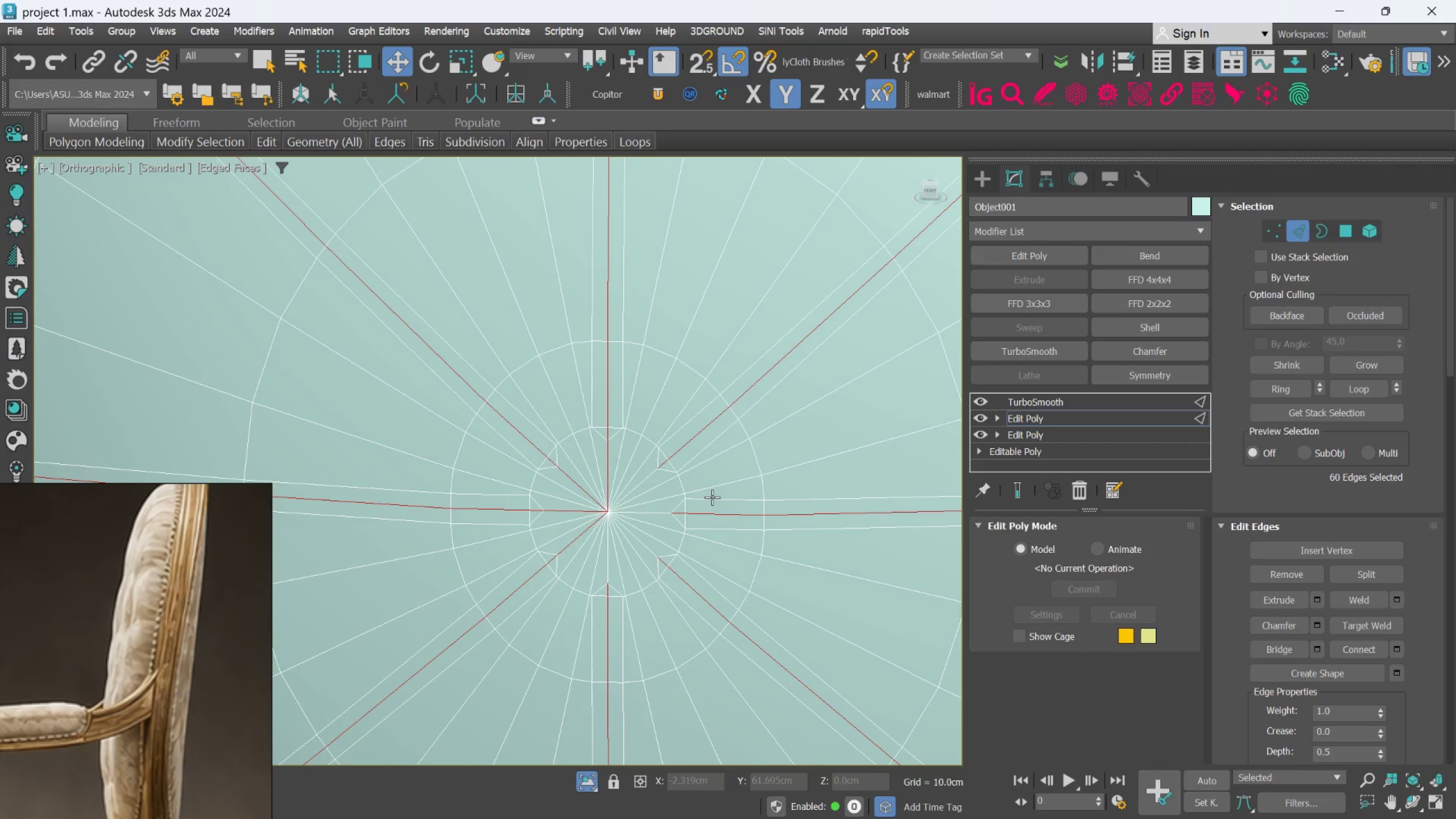 
key(Control+Z)
 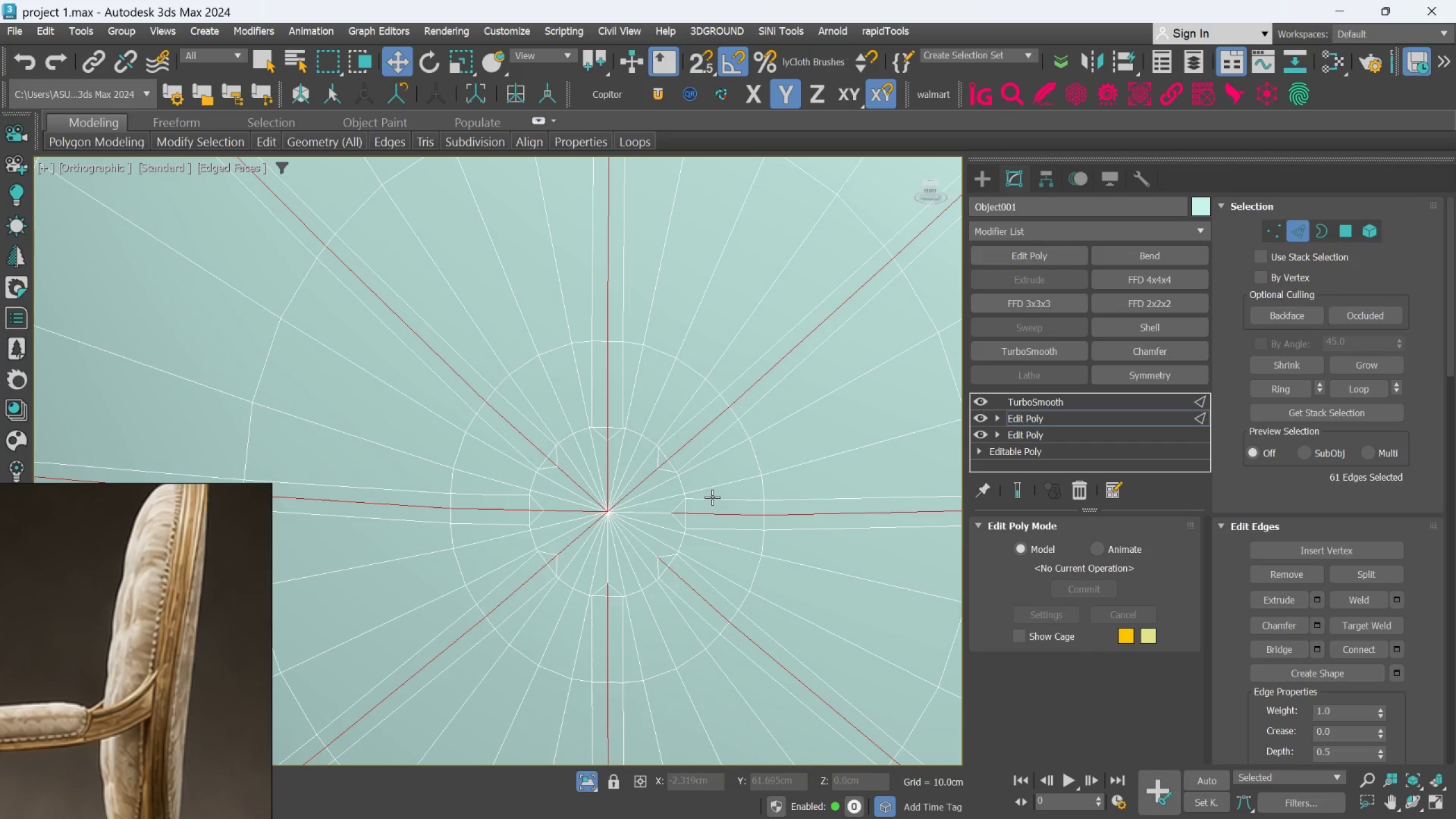 
key(Control+Z)
 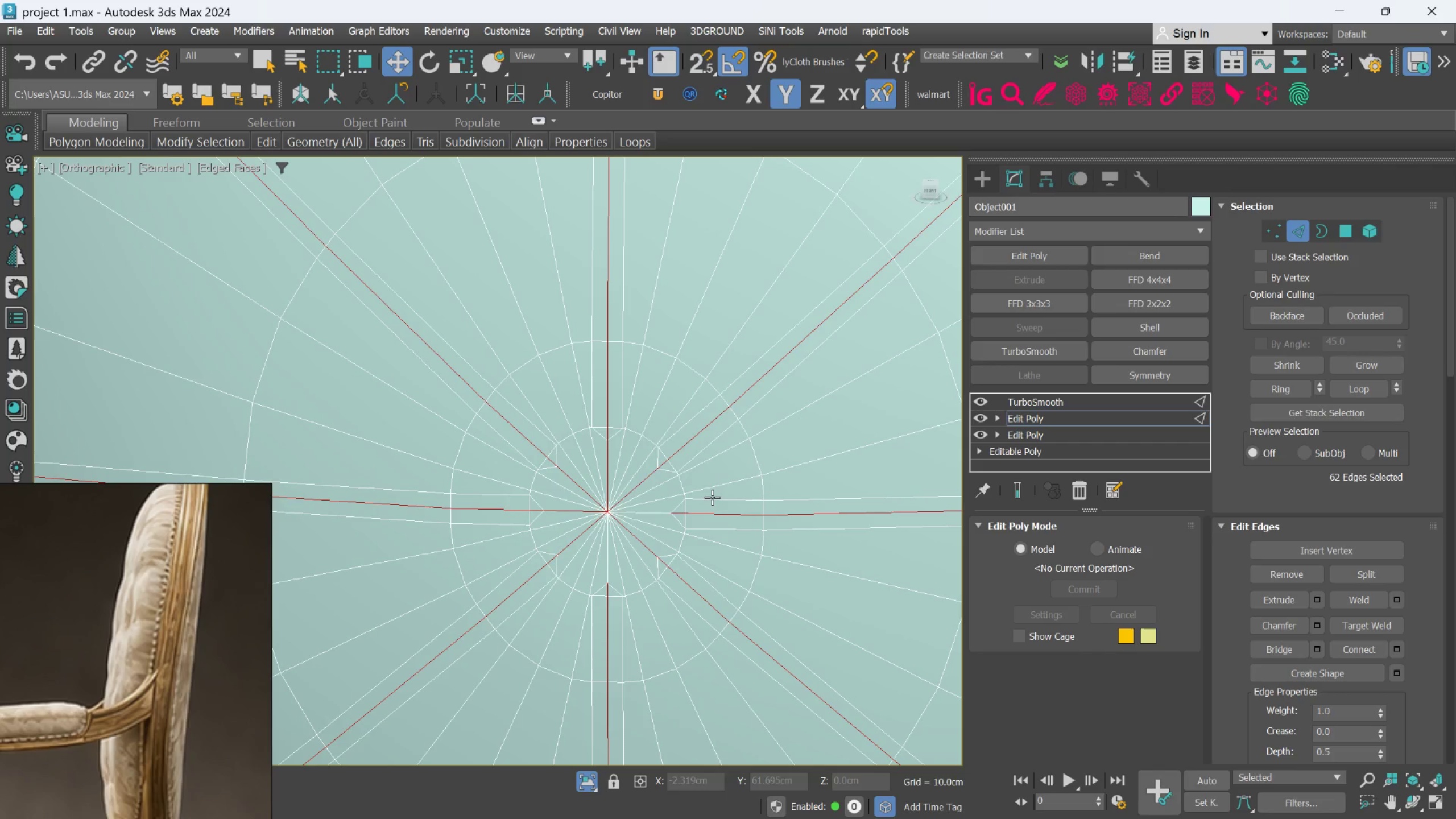 
key(Control+Z)
 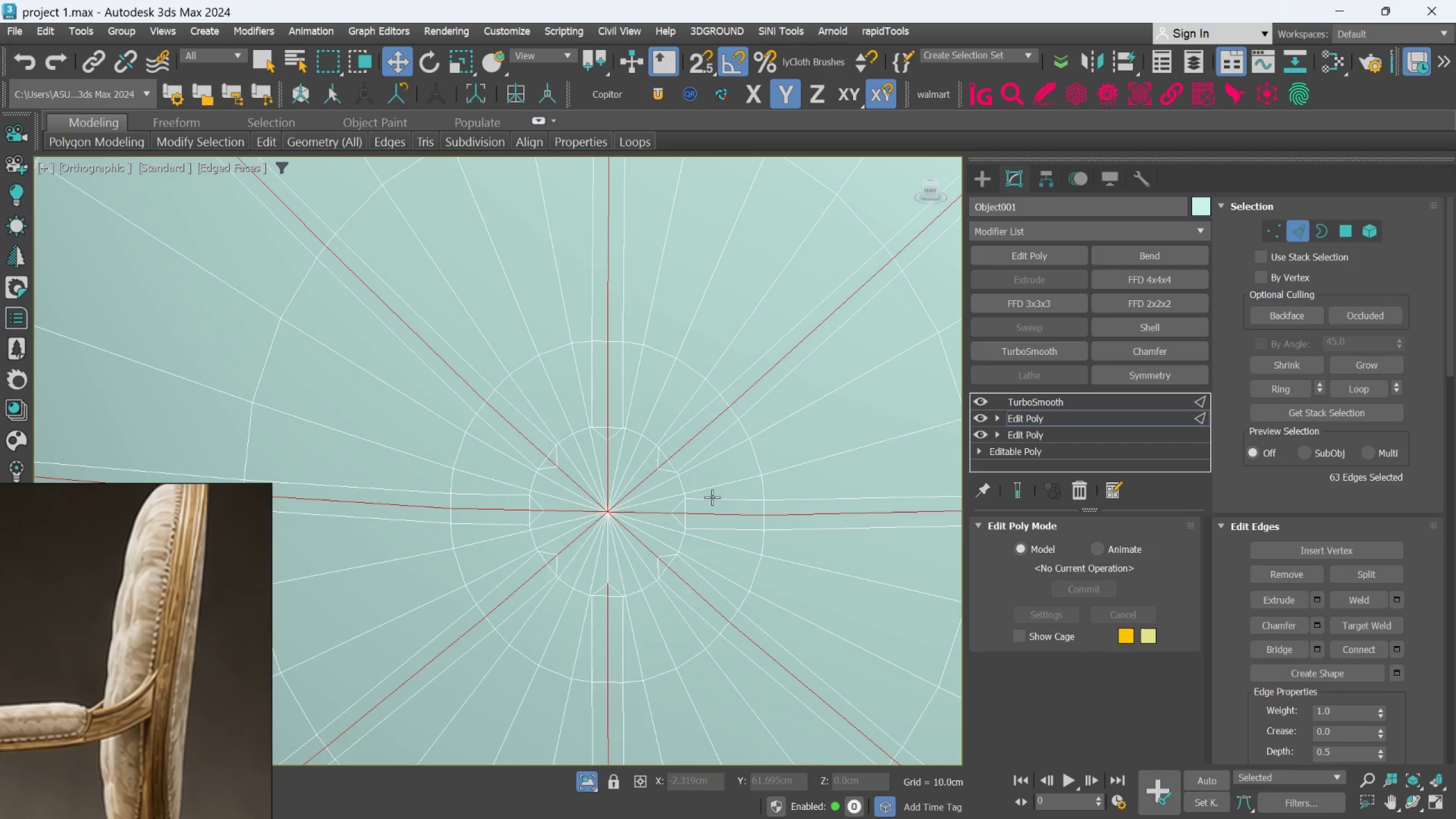 
key(Control+Z)
 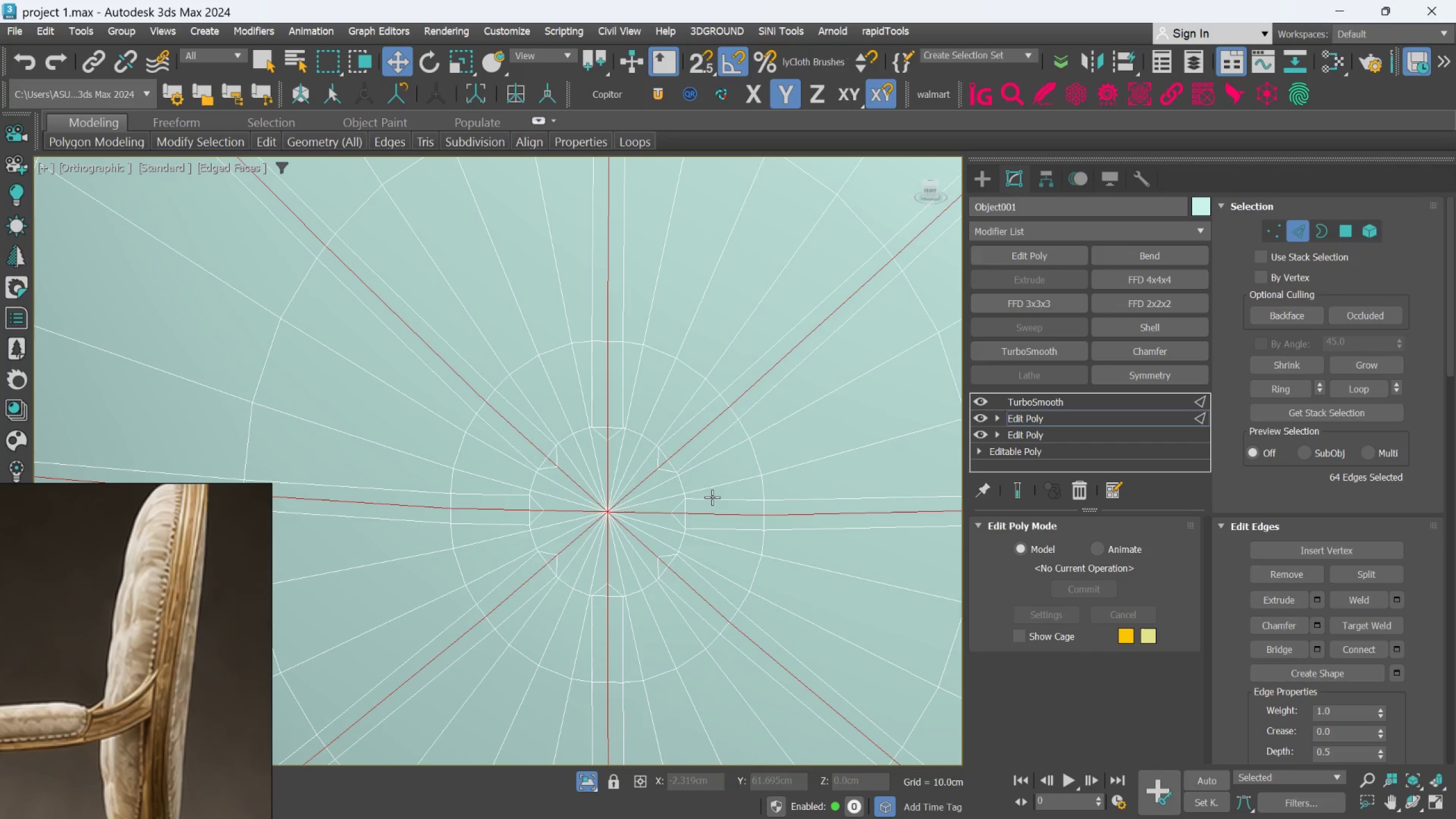 
key(Control+Z)
 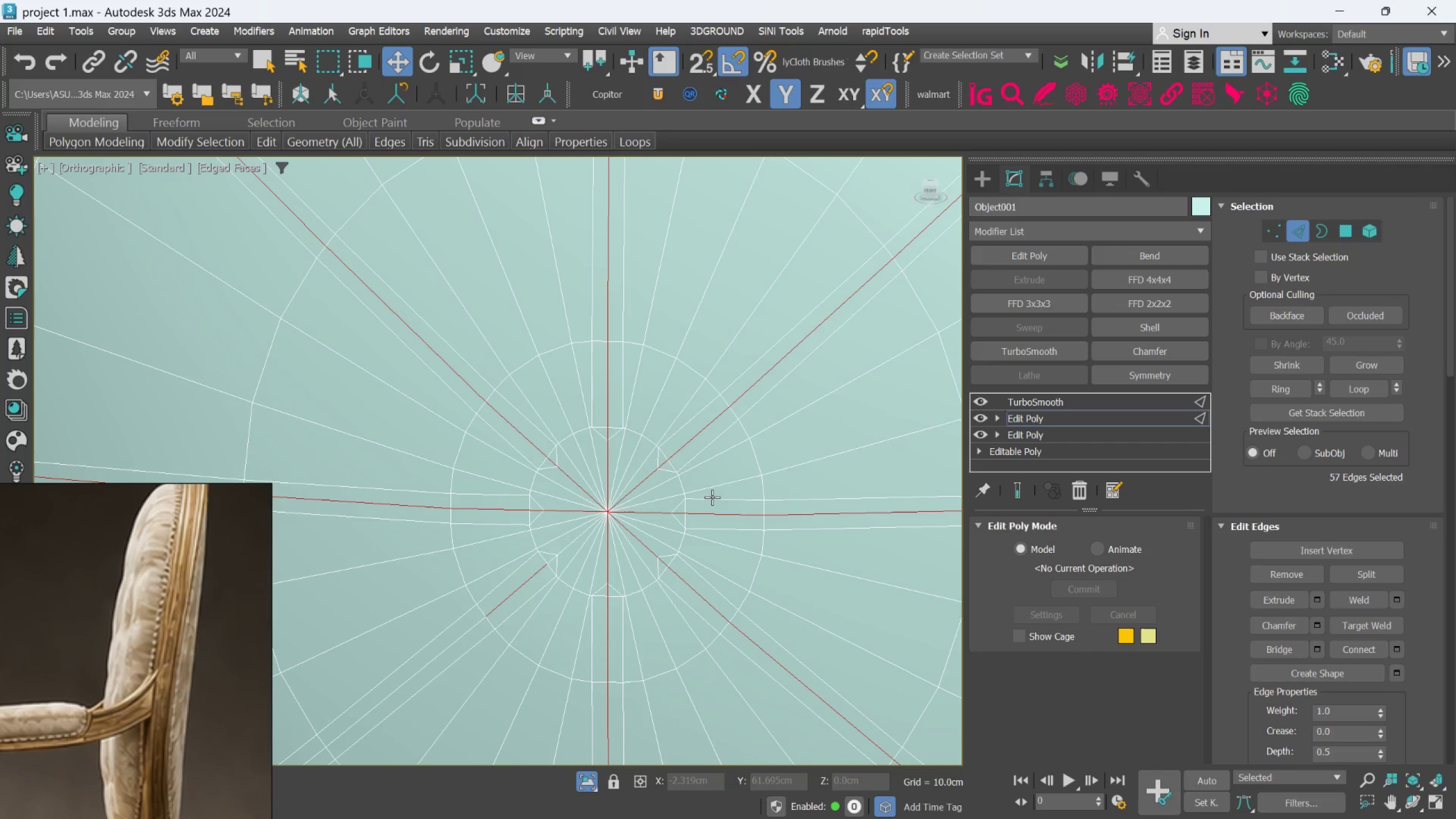 
key(Control+Z)
 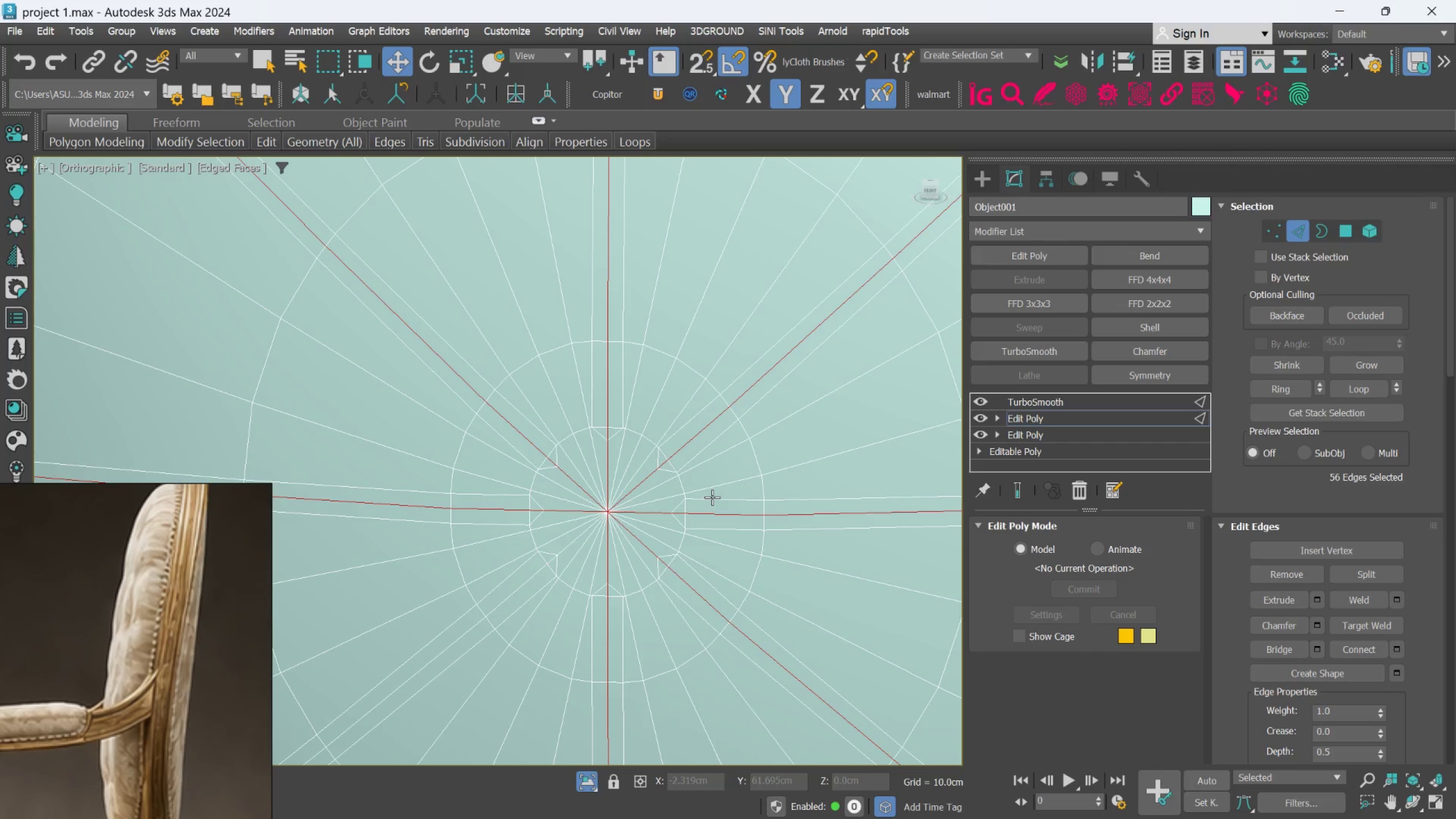 
key(Control+Z)
 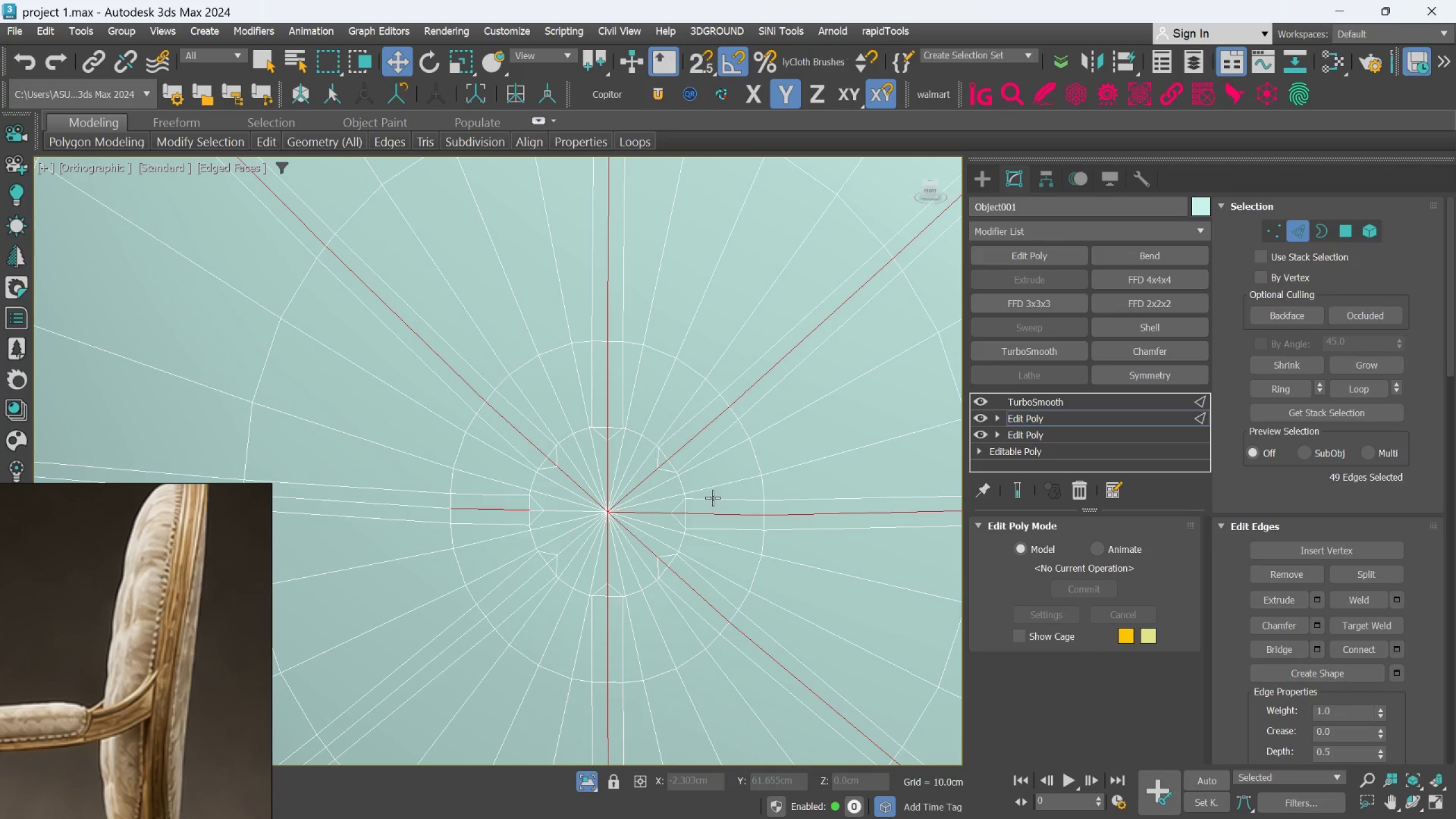 
key(Control+Z)
 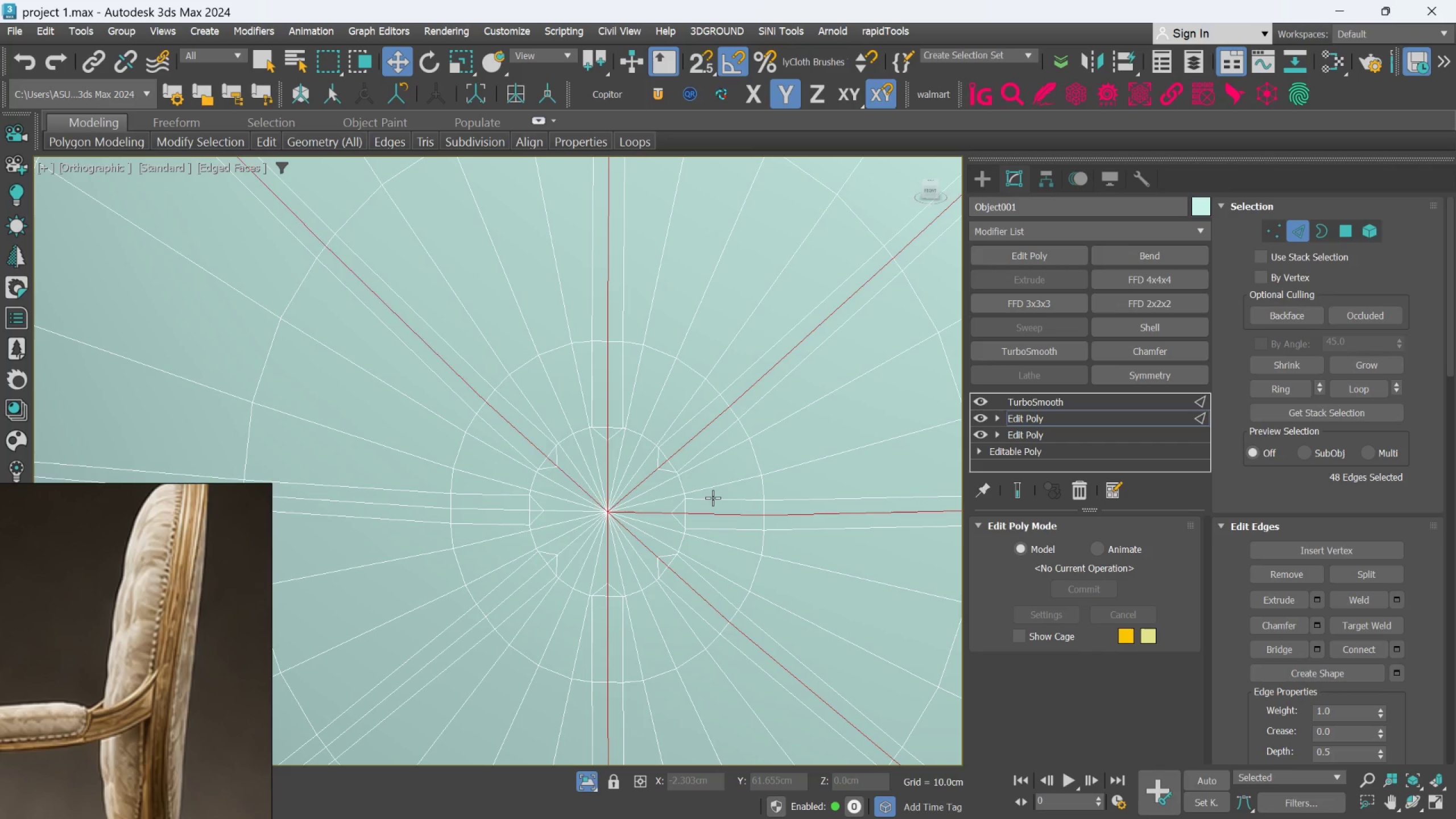 
key(Control+Z)
 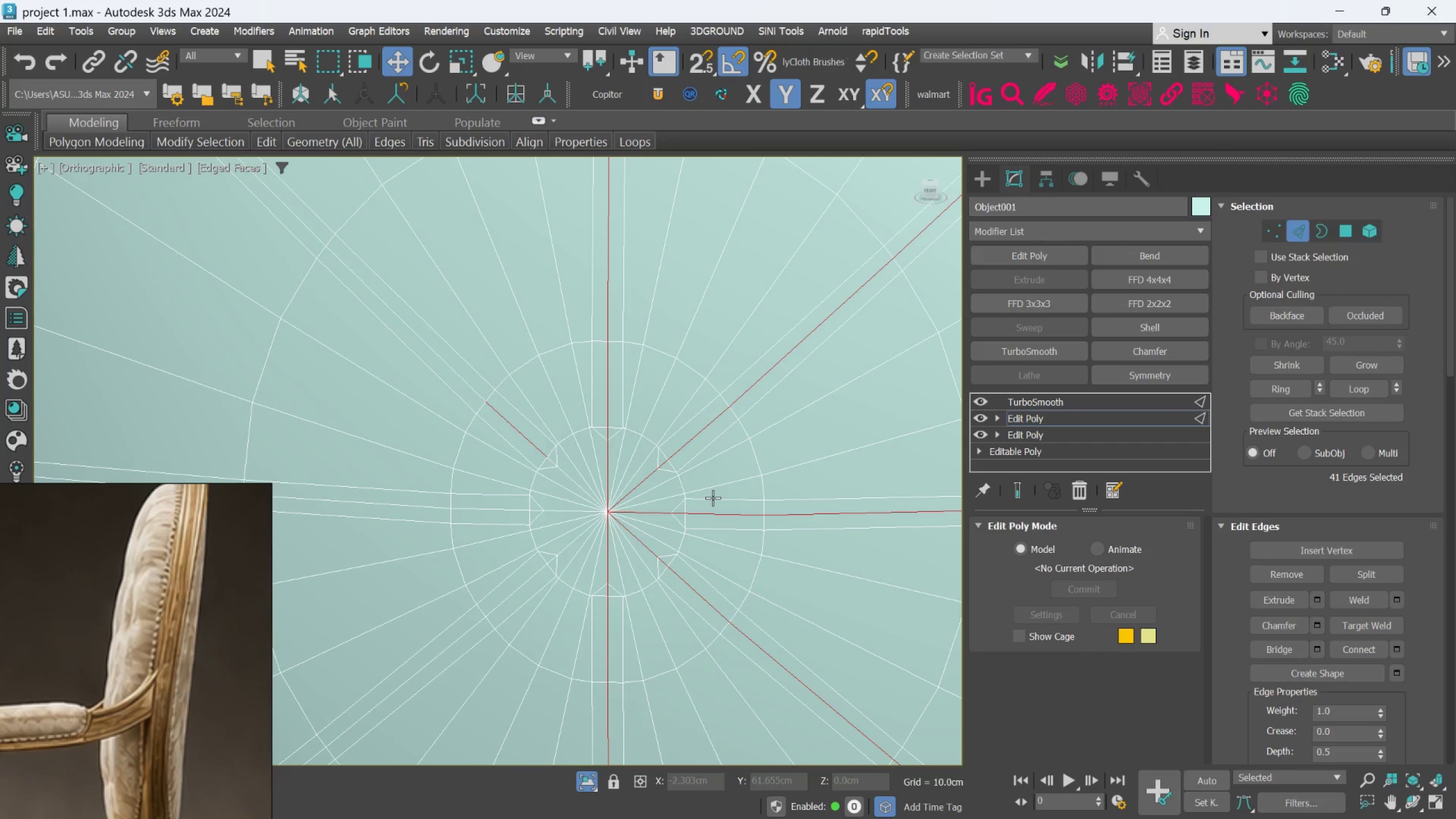 
key(Control+Z)
 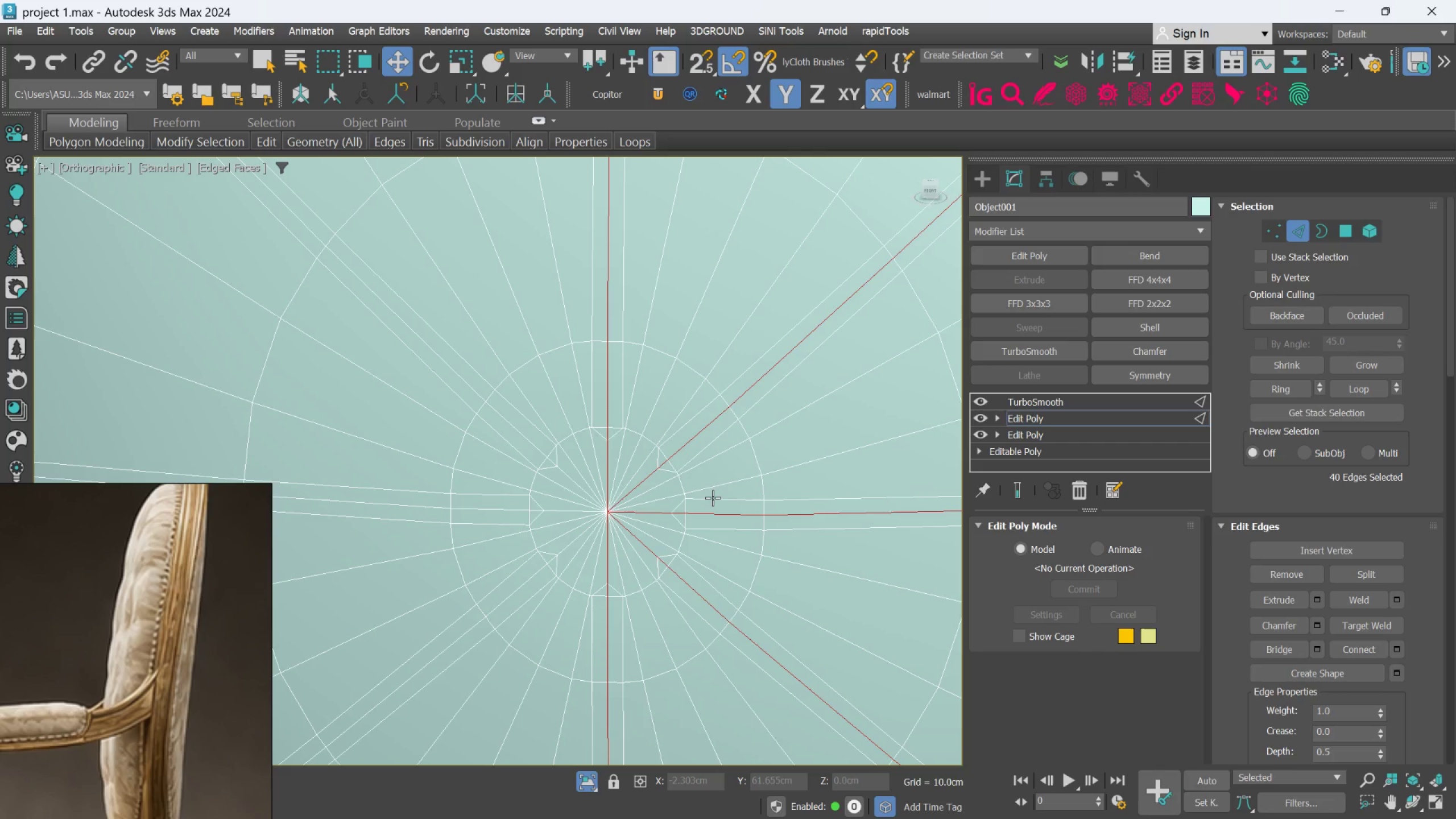 
key(Control+Z)
 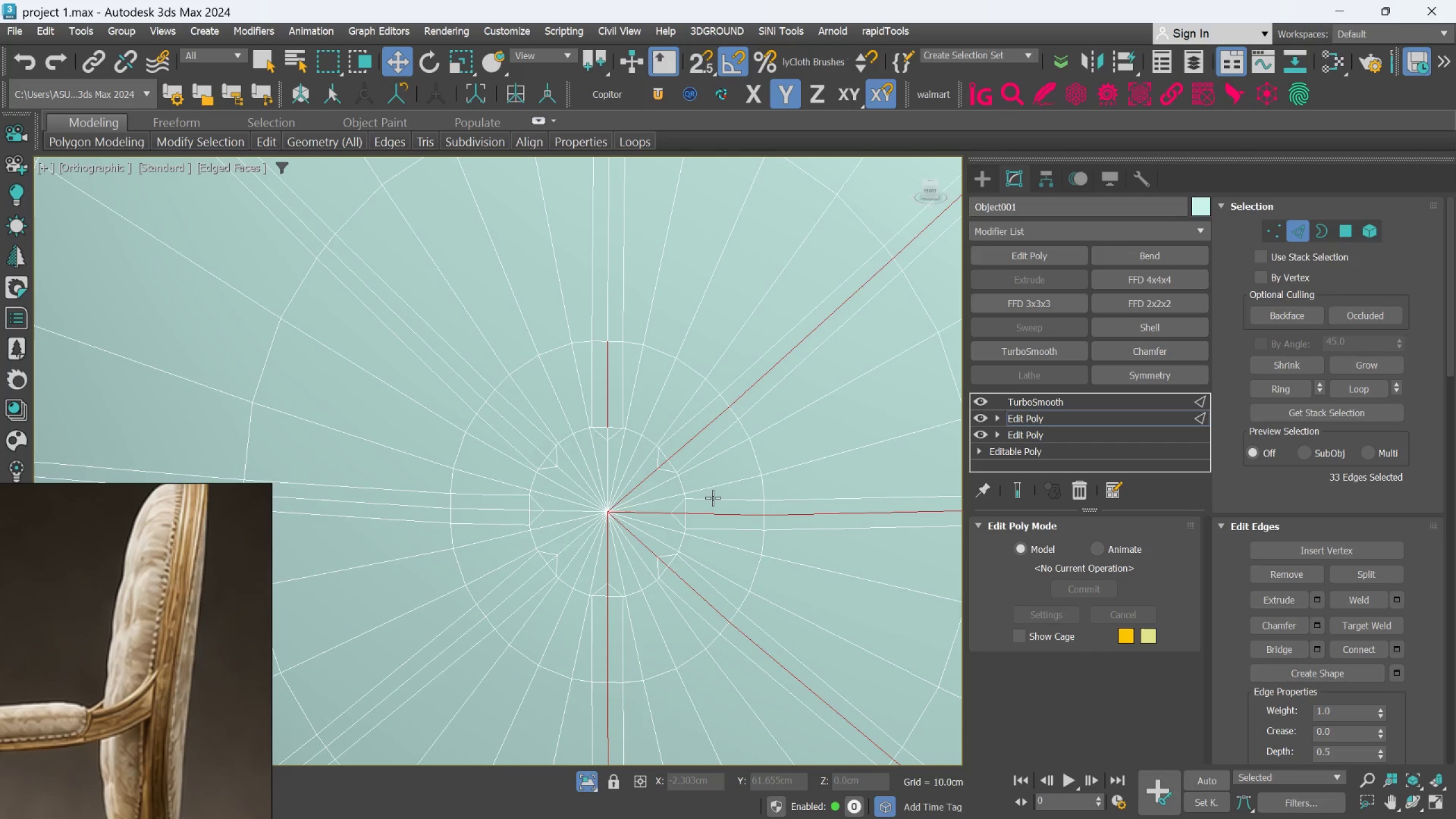 
key(Control+Z)
 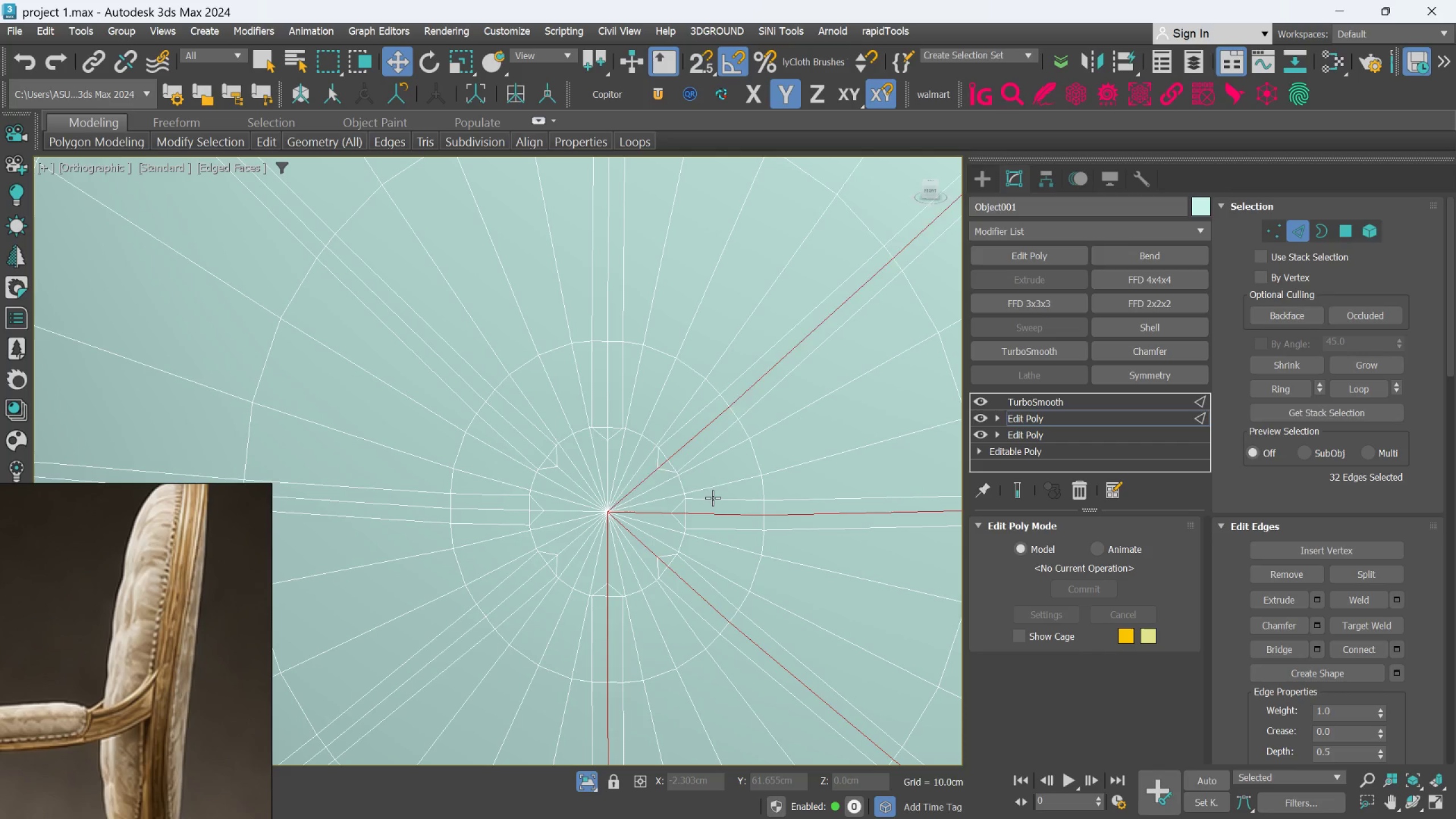 
key(Control+Z)
 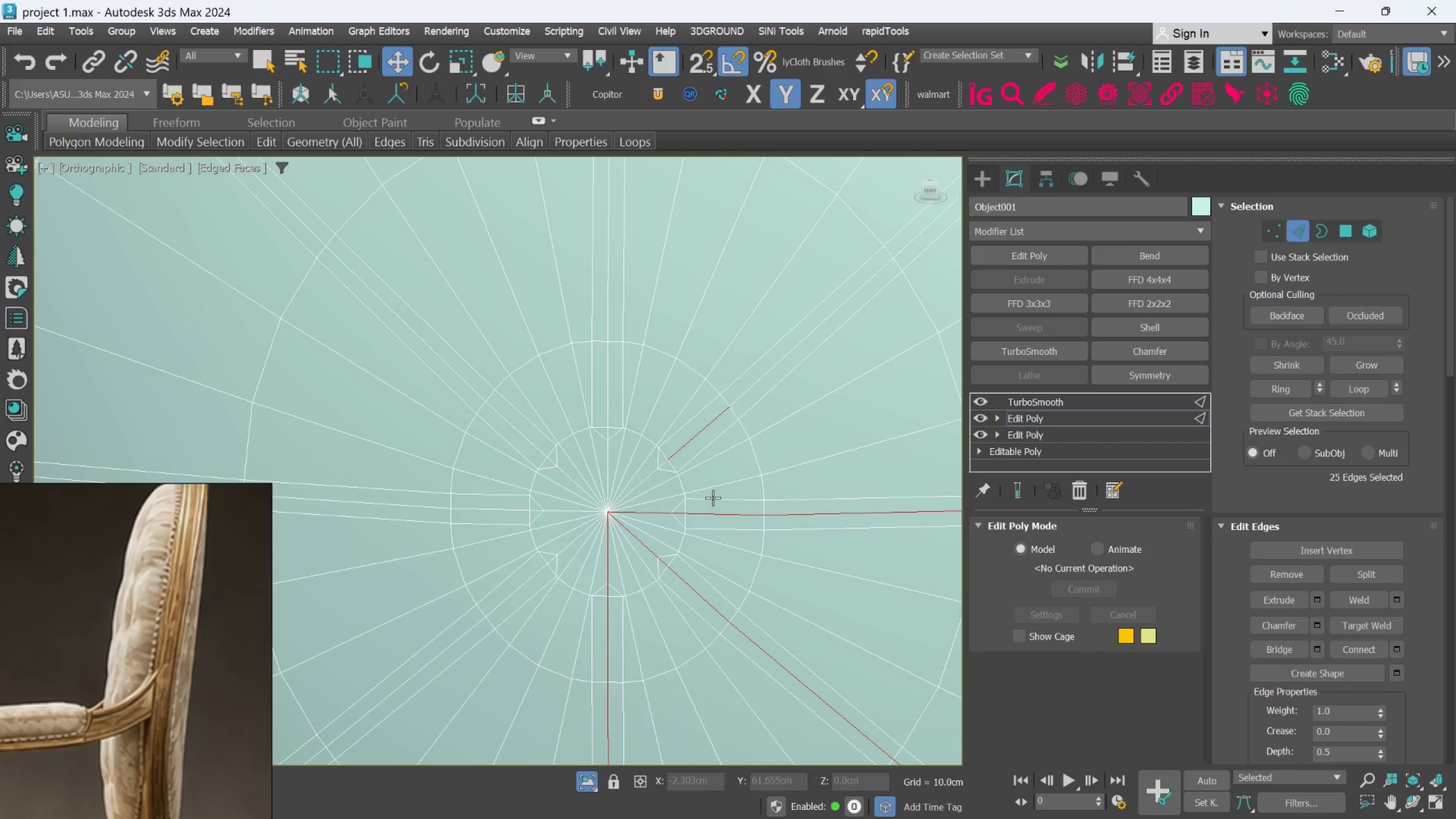 
key(Control+Z)
 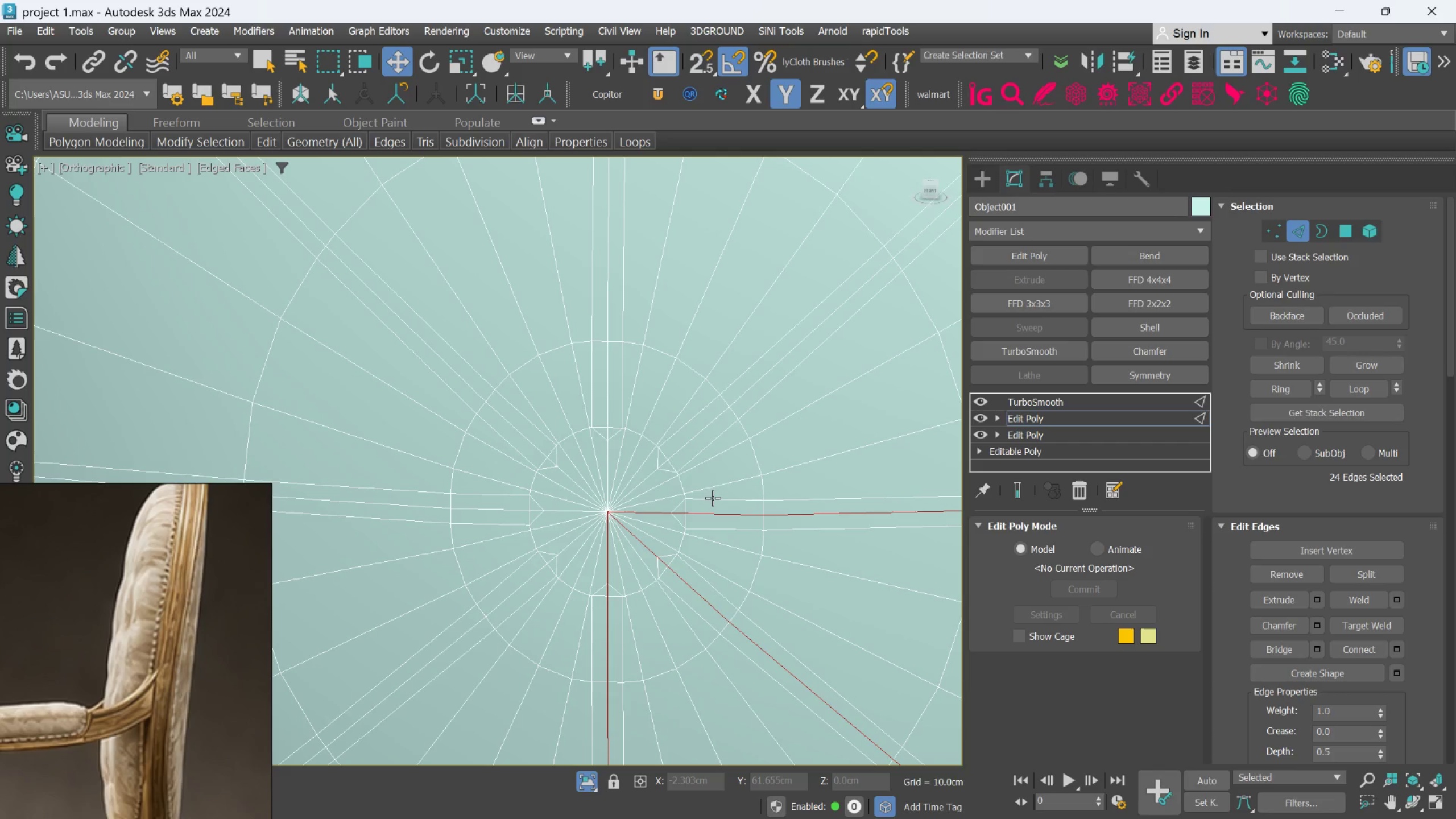 
key(Control+Z)
 